 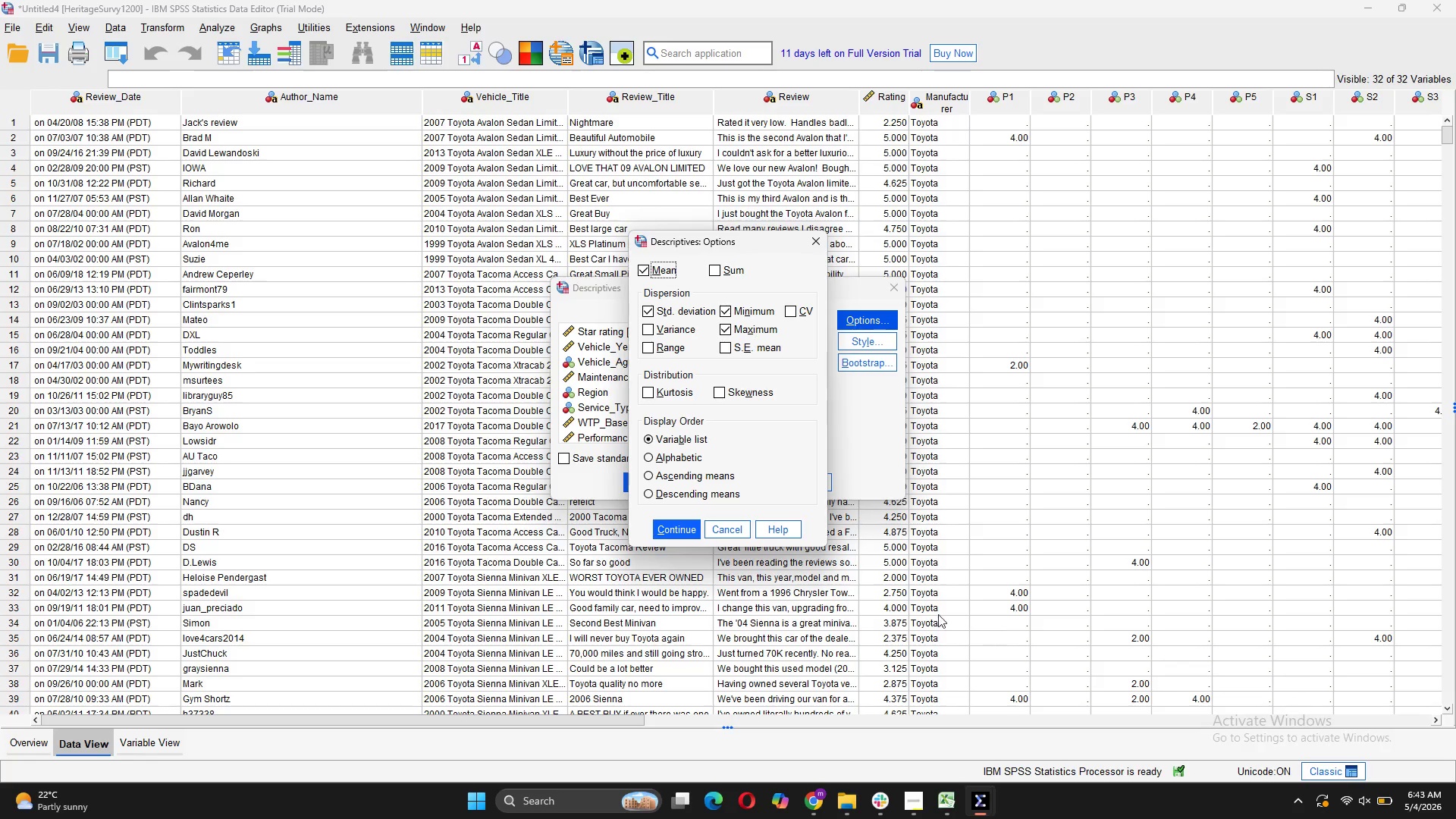 
left_click([687, 530])
 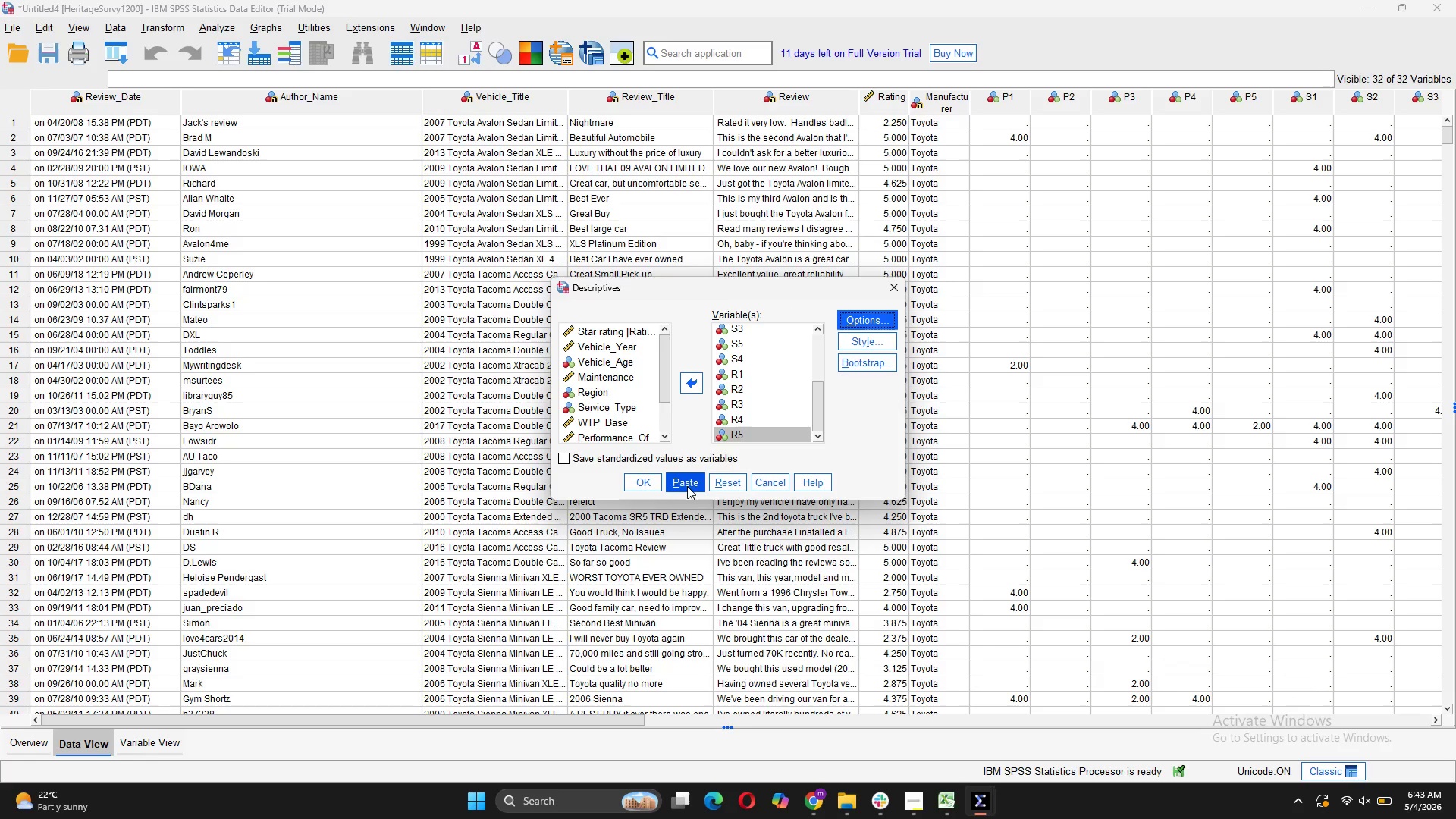 
left_click([687, 486])
 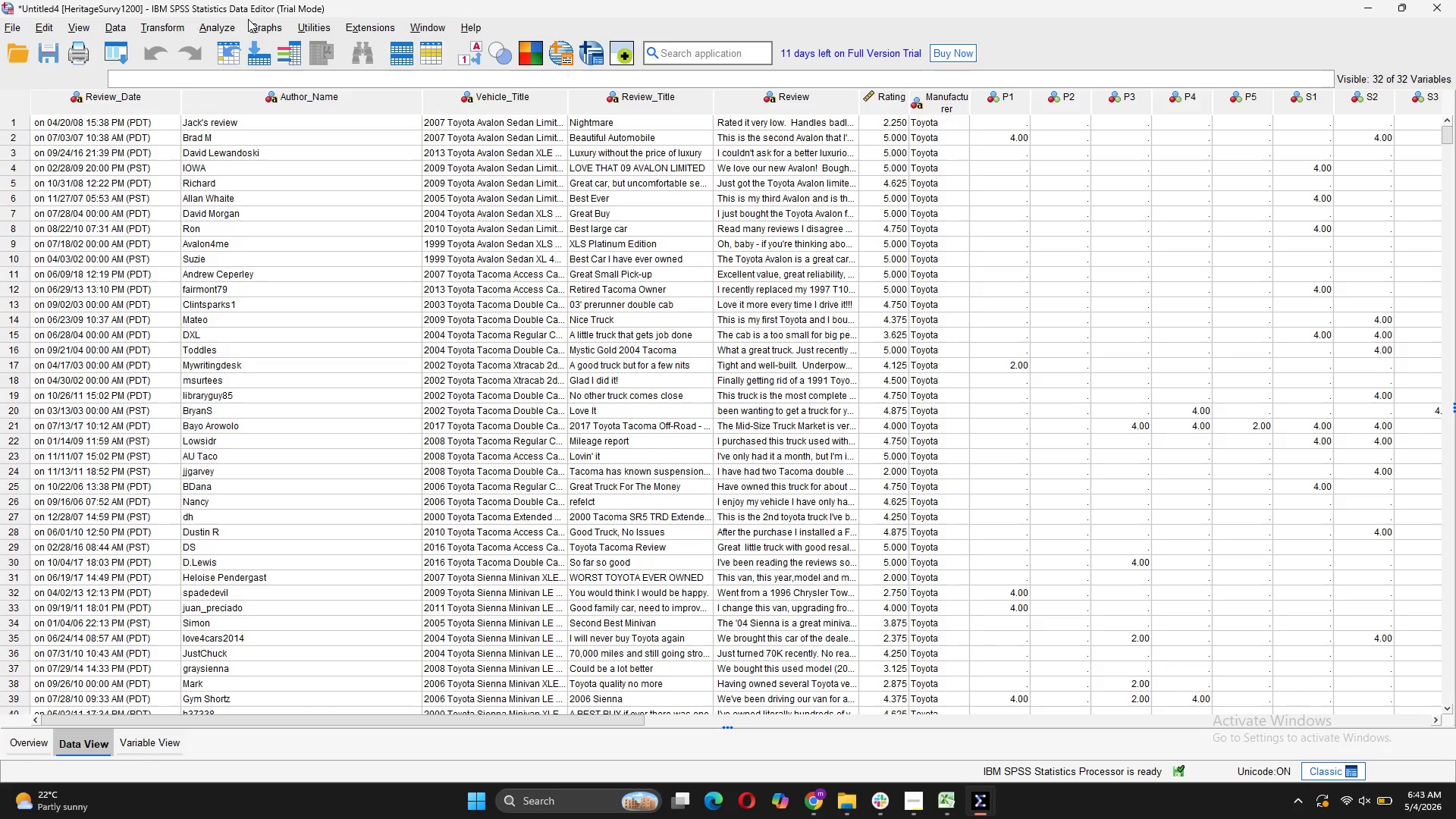 
left_click([229, 26])
 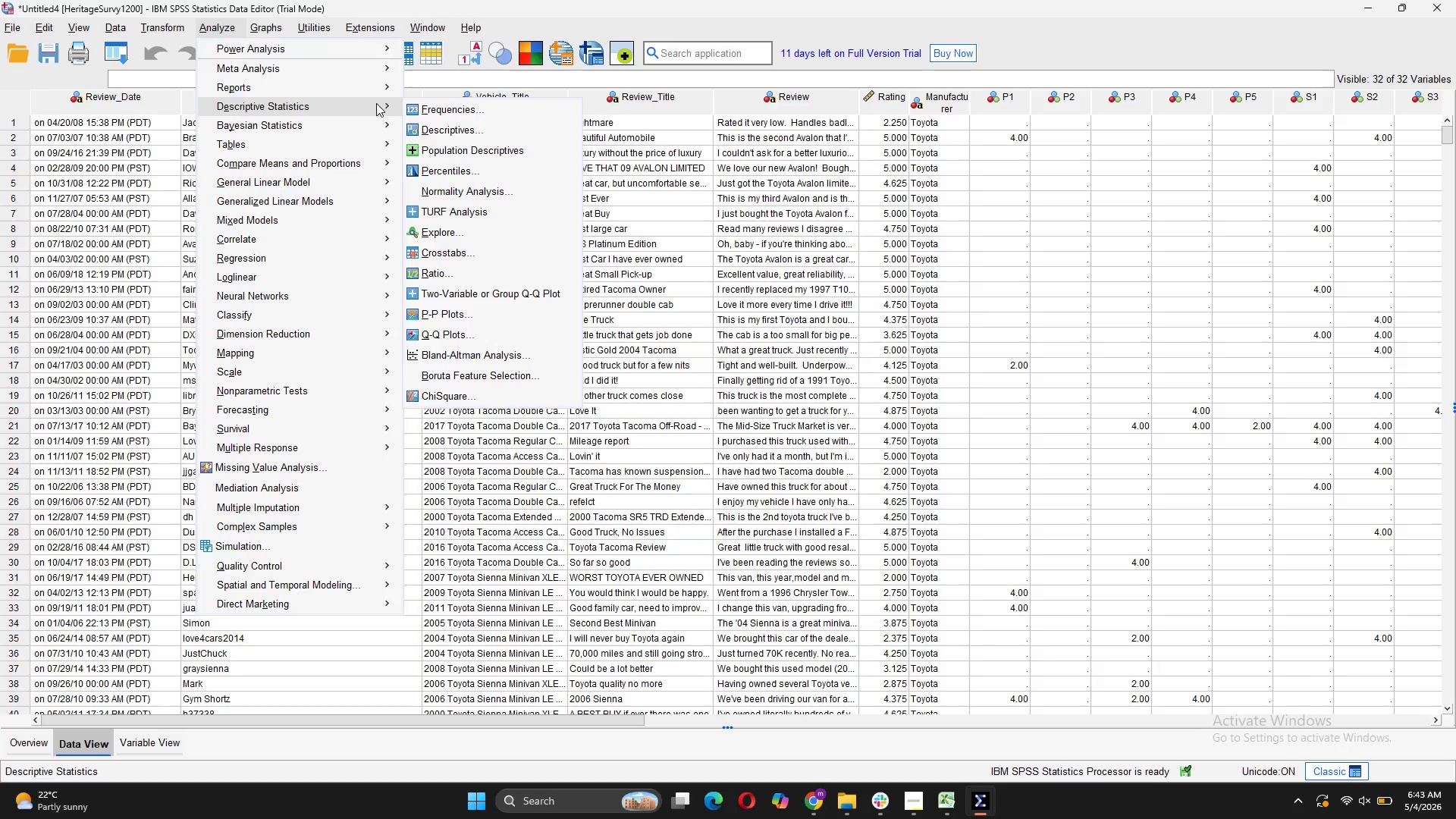 
left_click([427, 127])
 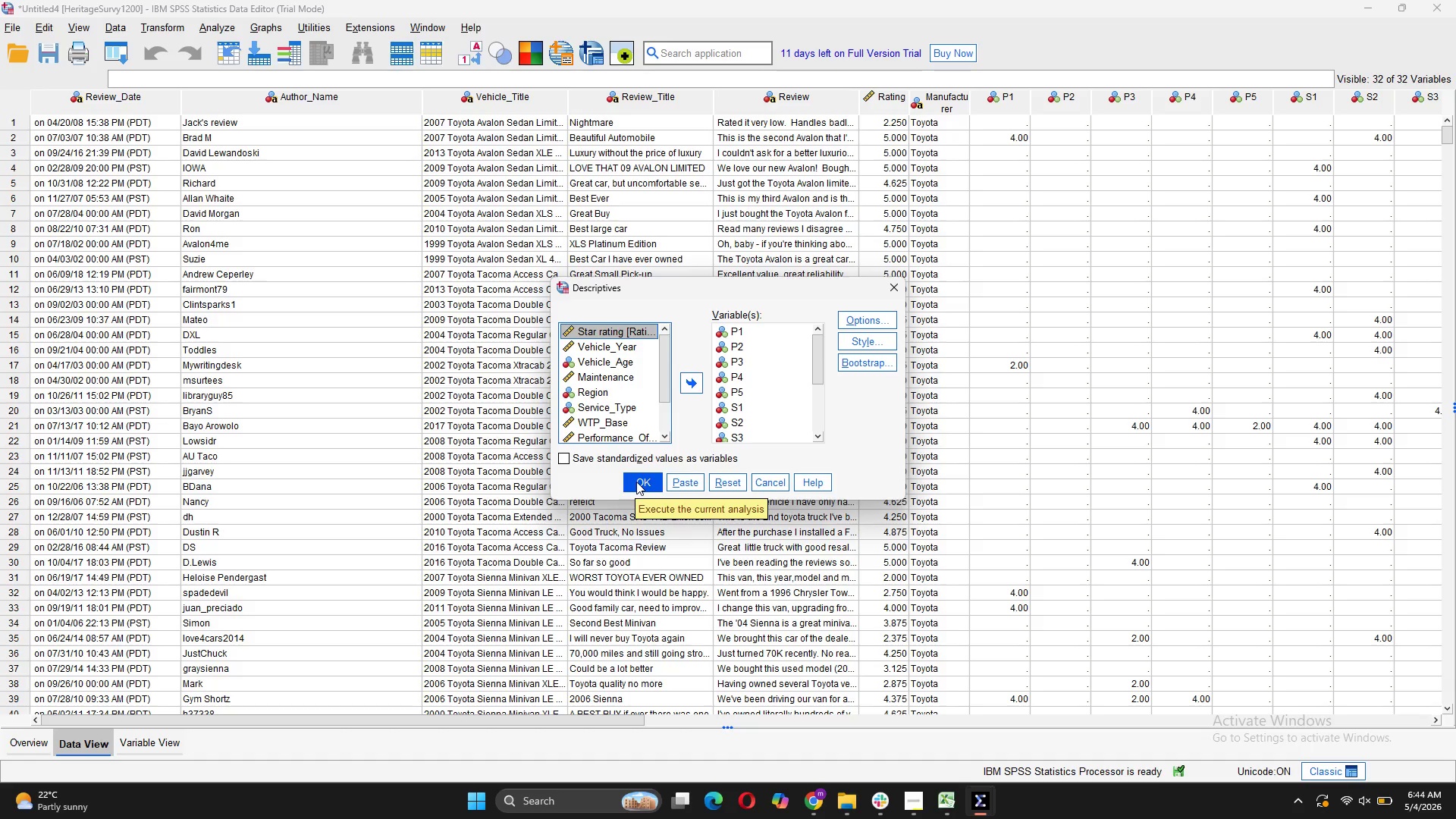 
left_click([839, 362])
 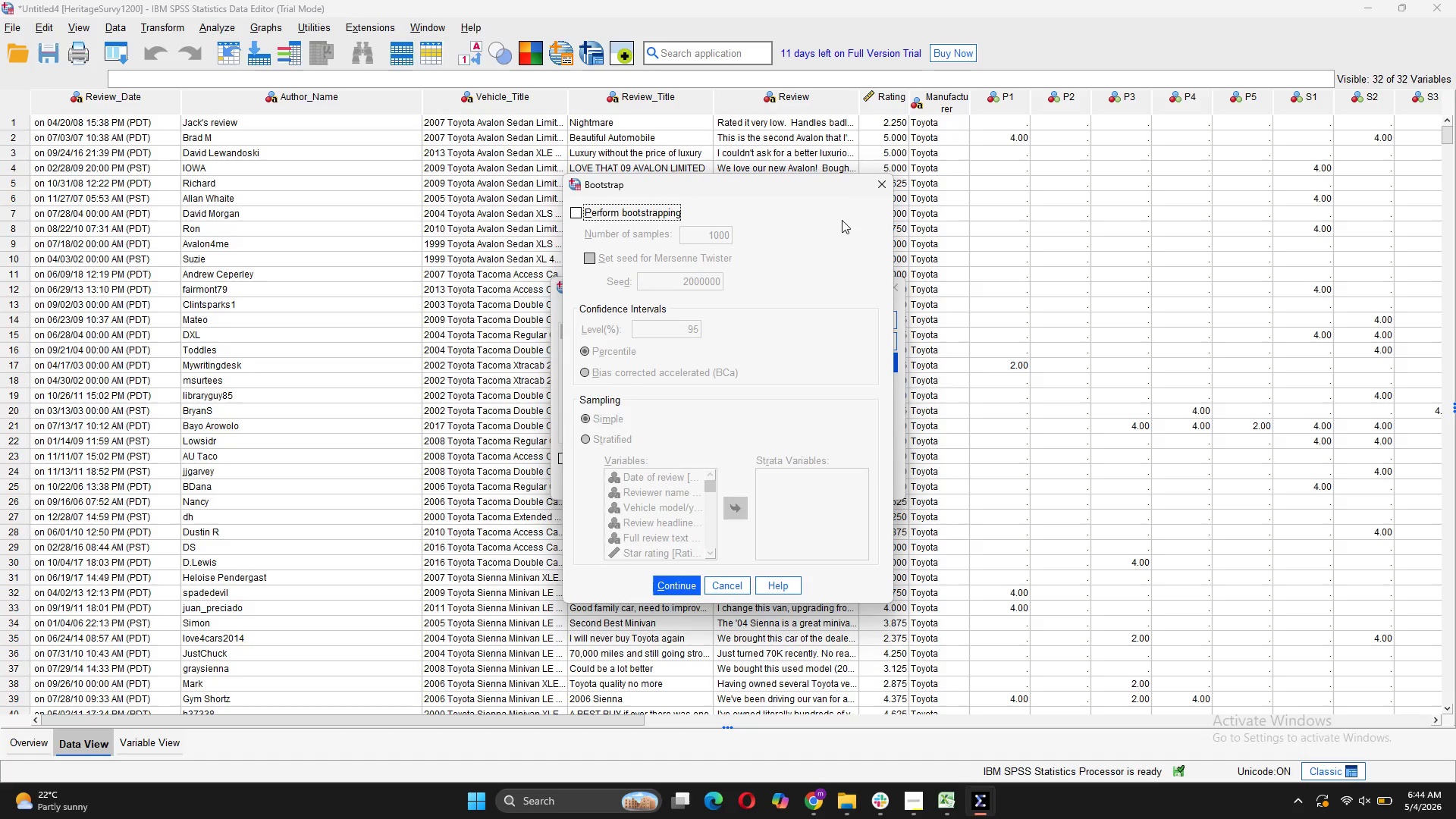 
left_click([877, 179])
 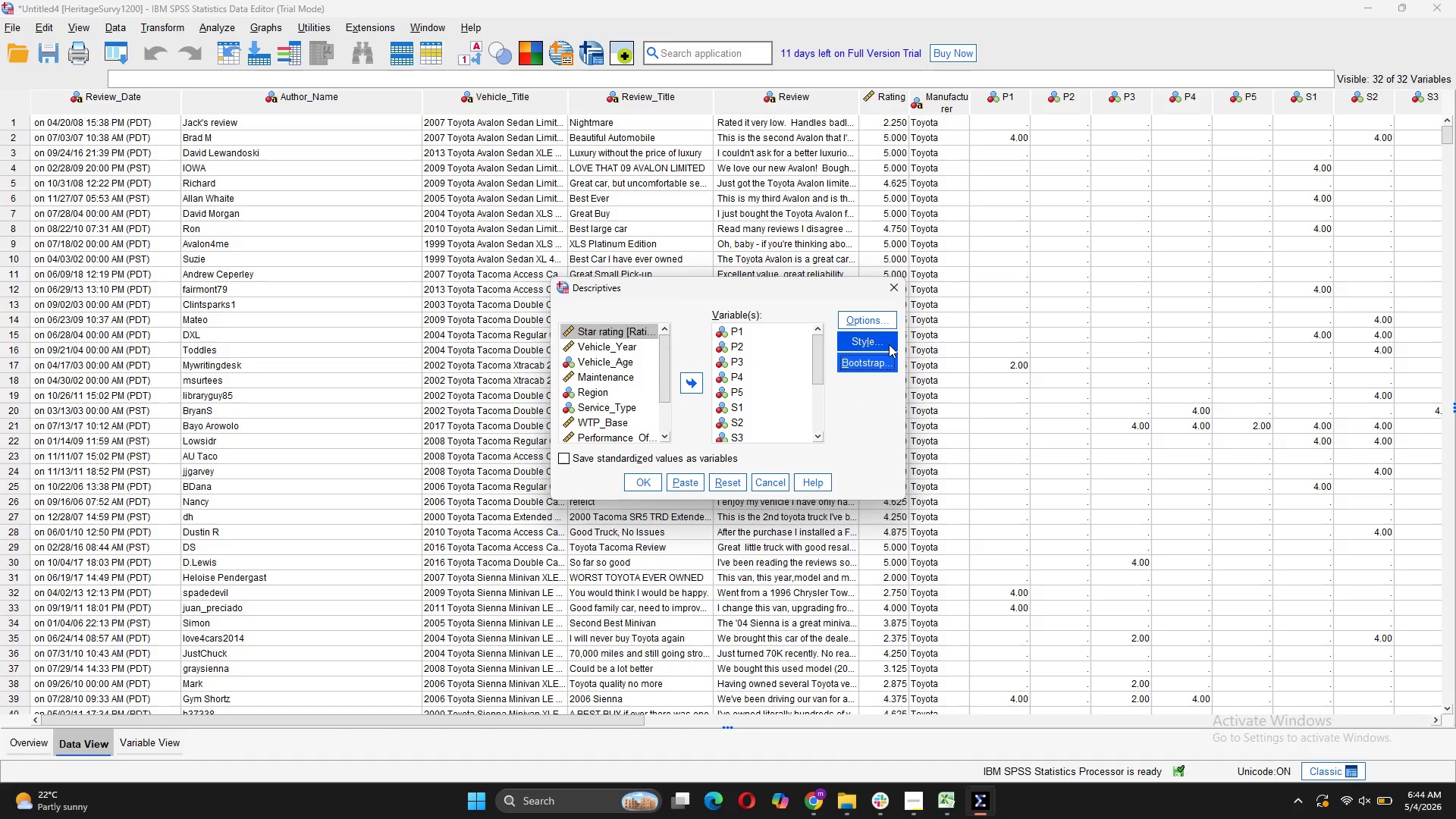 
left_click([888, 344])
 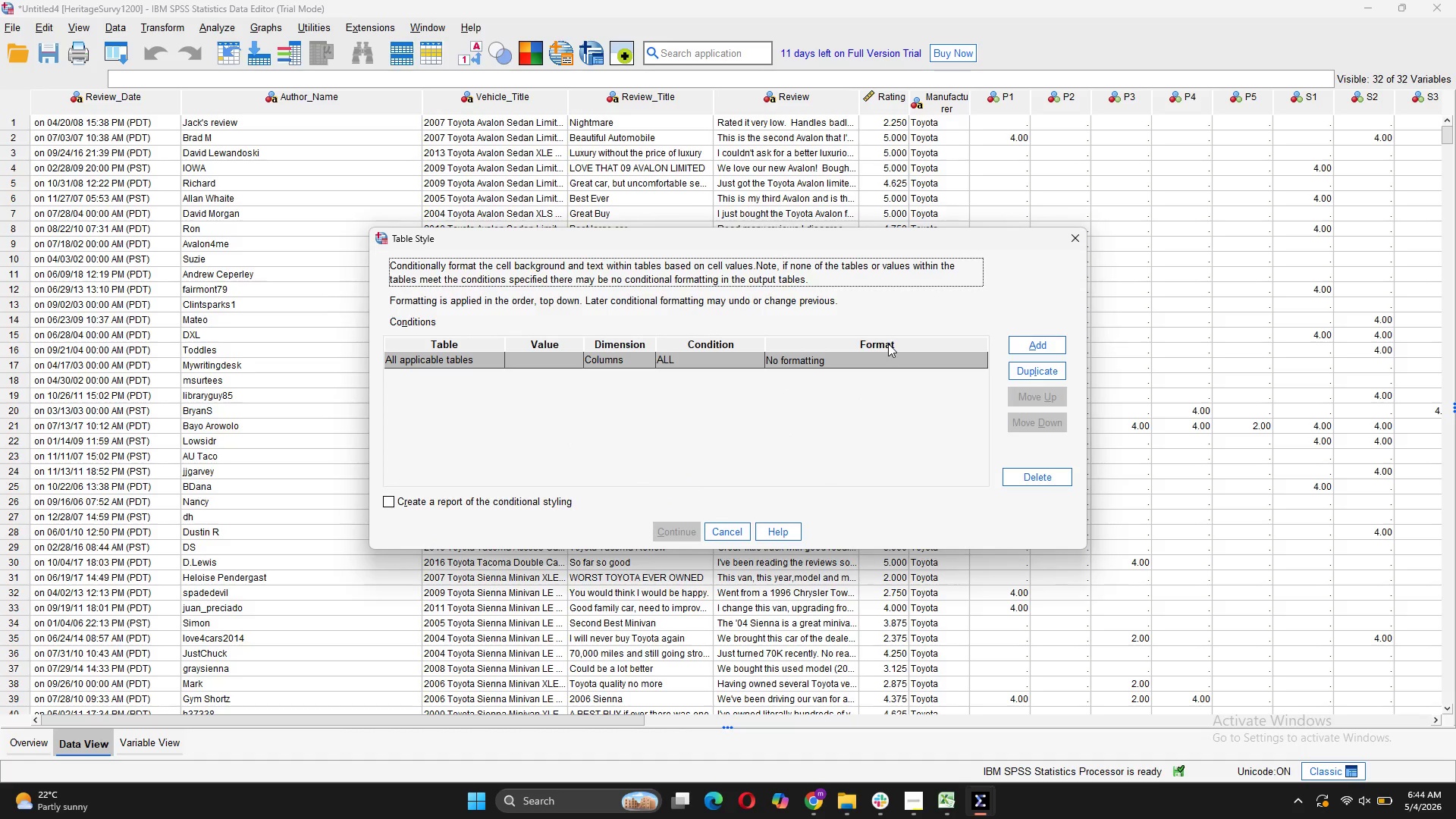 
wait(5.58)
 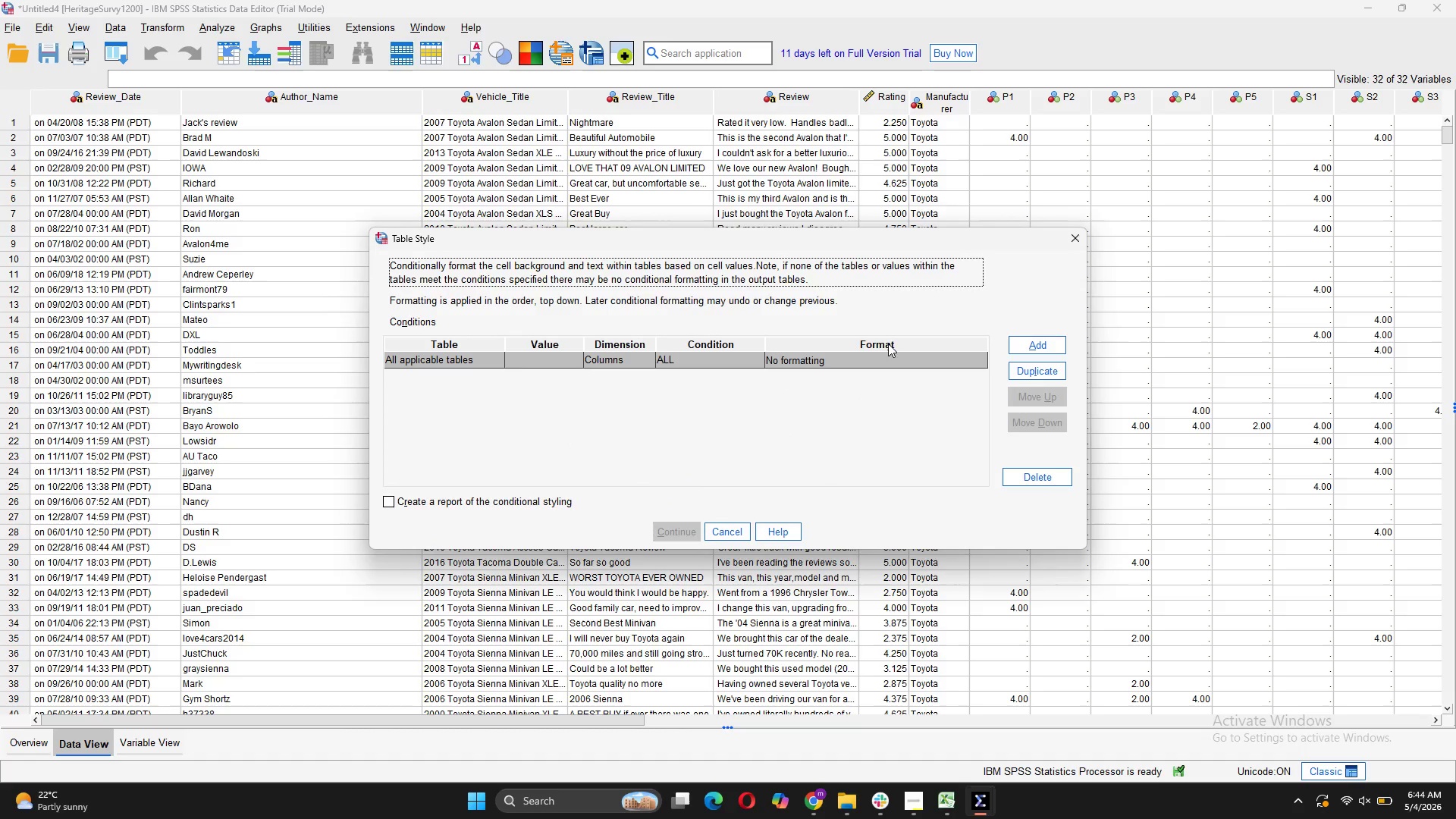 
left_click([1065, 233])
 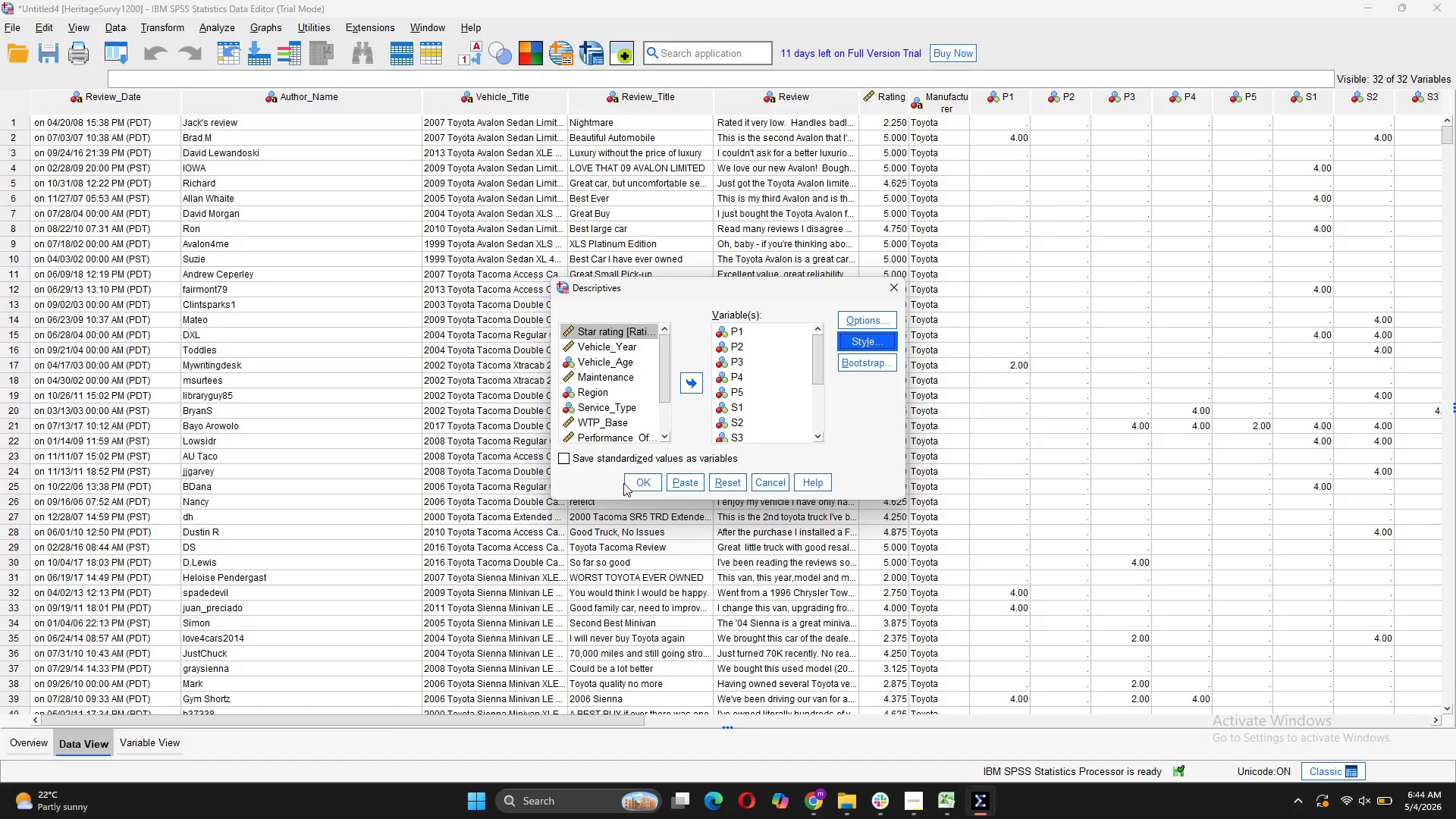 
left_click([626, 482])
 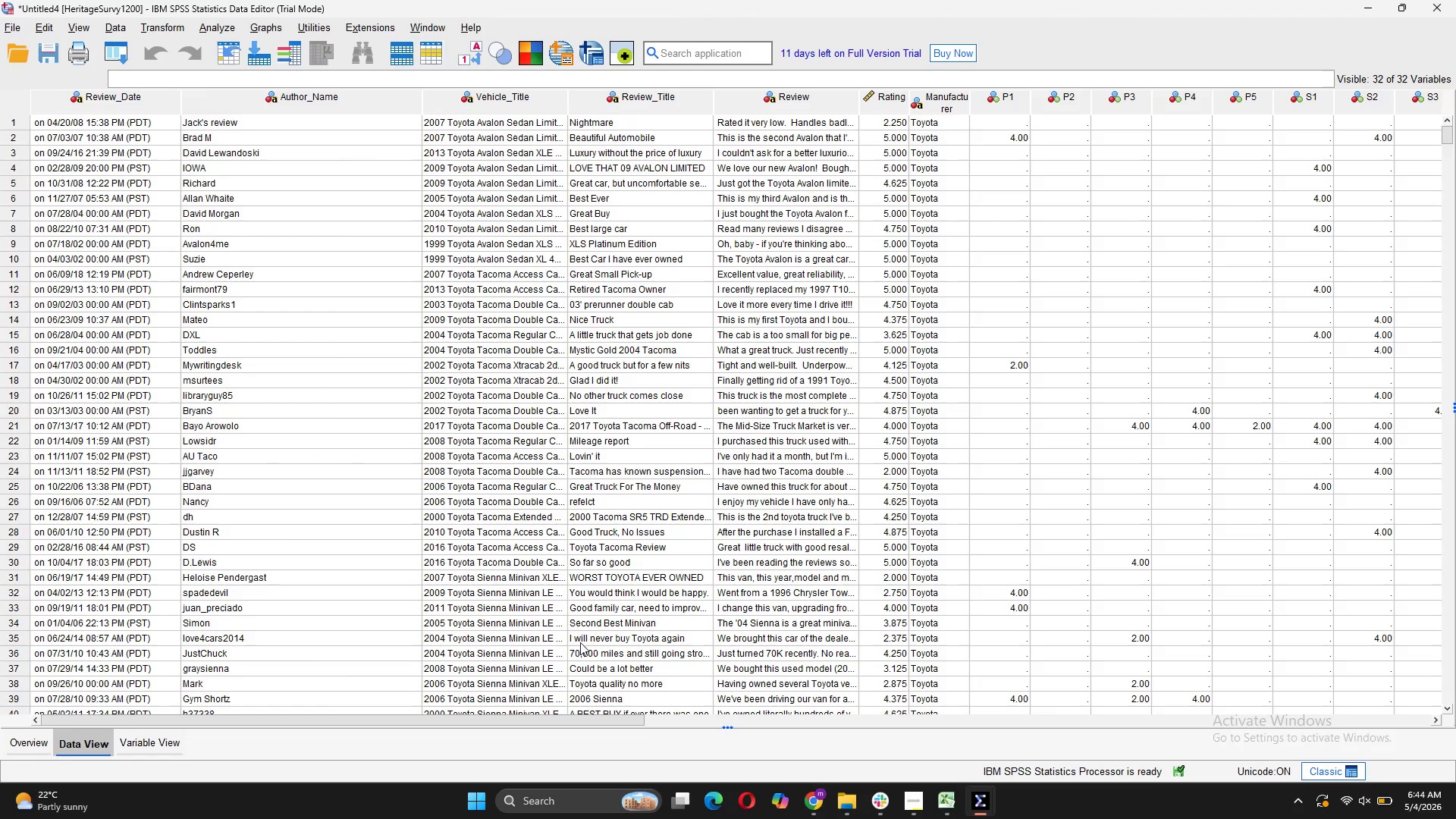 
wait(6.51)
 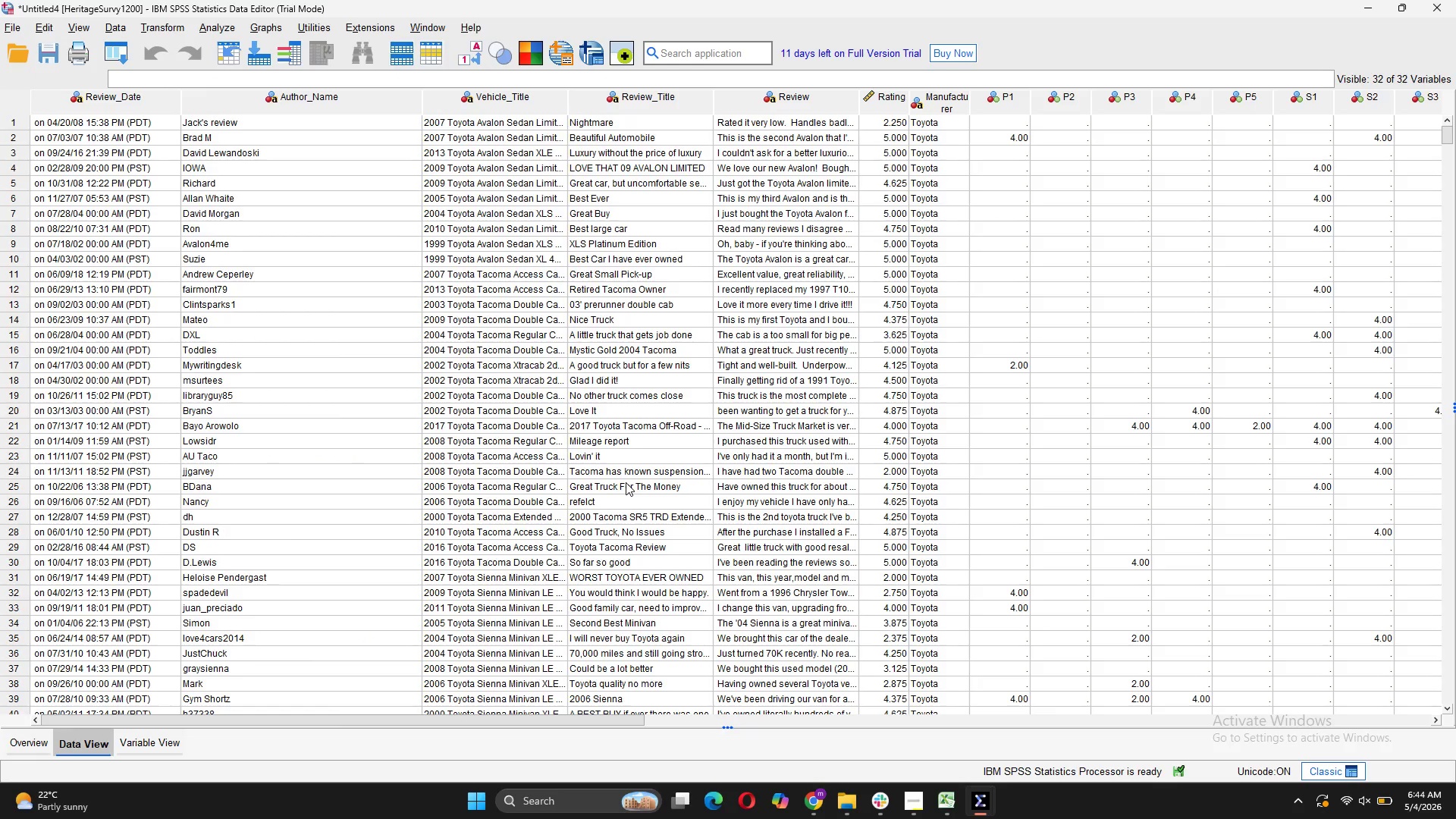 
left_click([774, 748])
 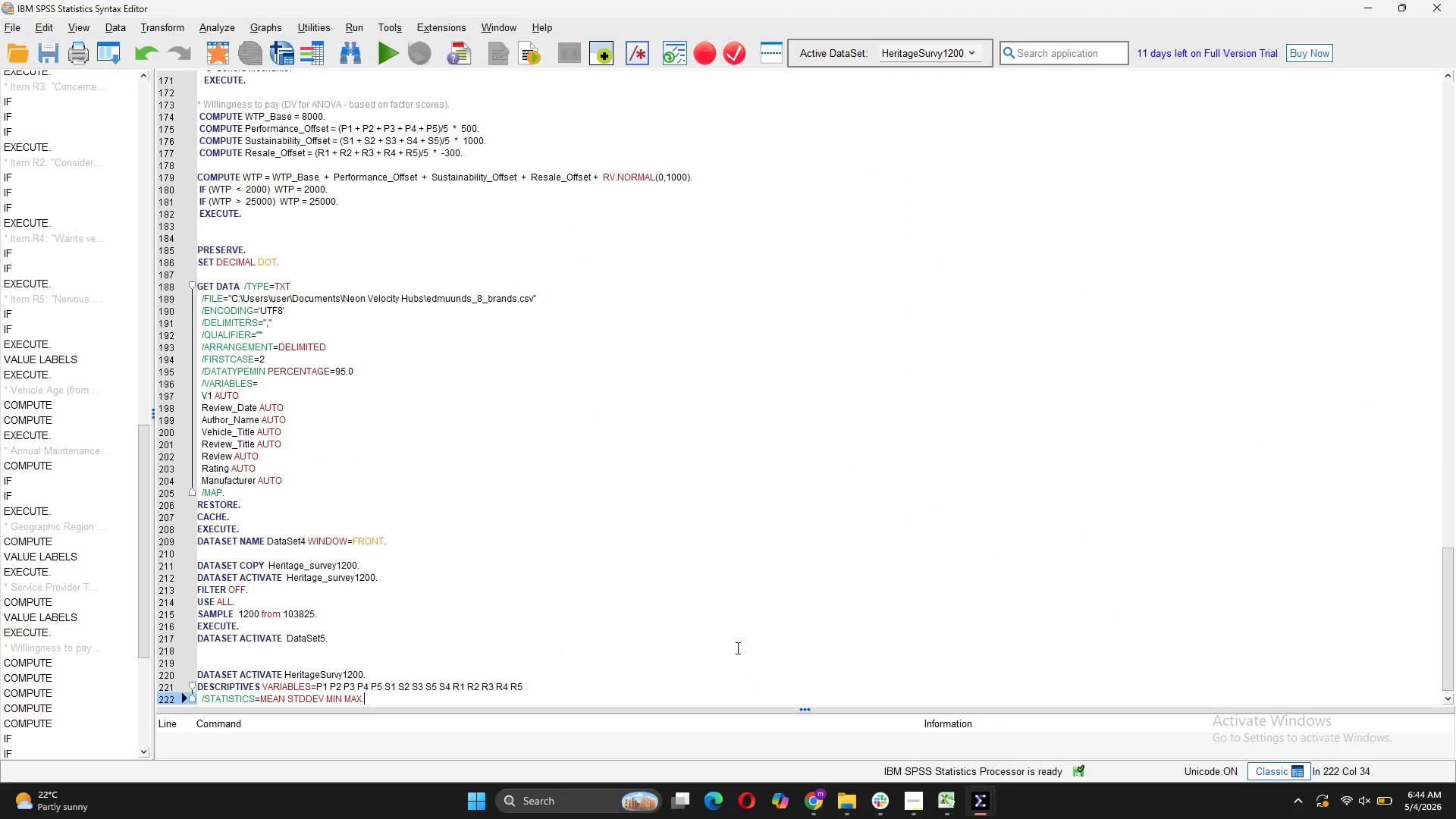 
scroll: coordinate [740, 635], scroll_direction: down, amount: 6.0
 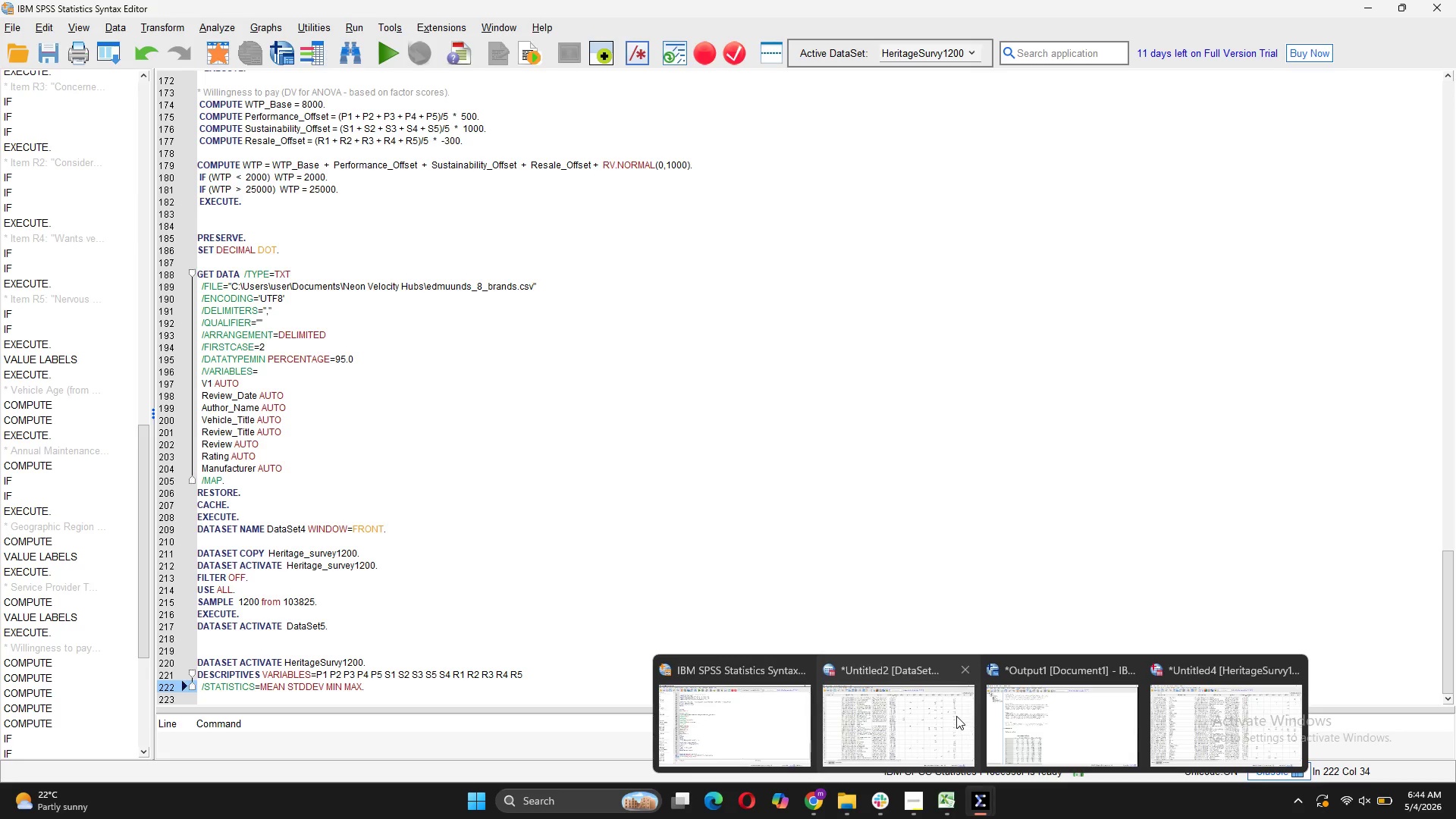 
left_click([1093, 745])
 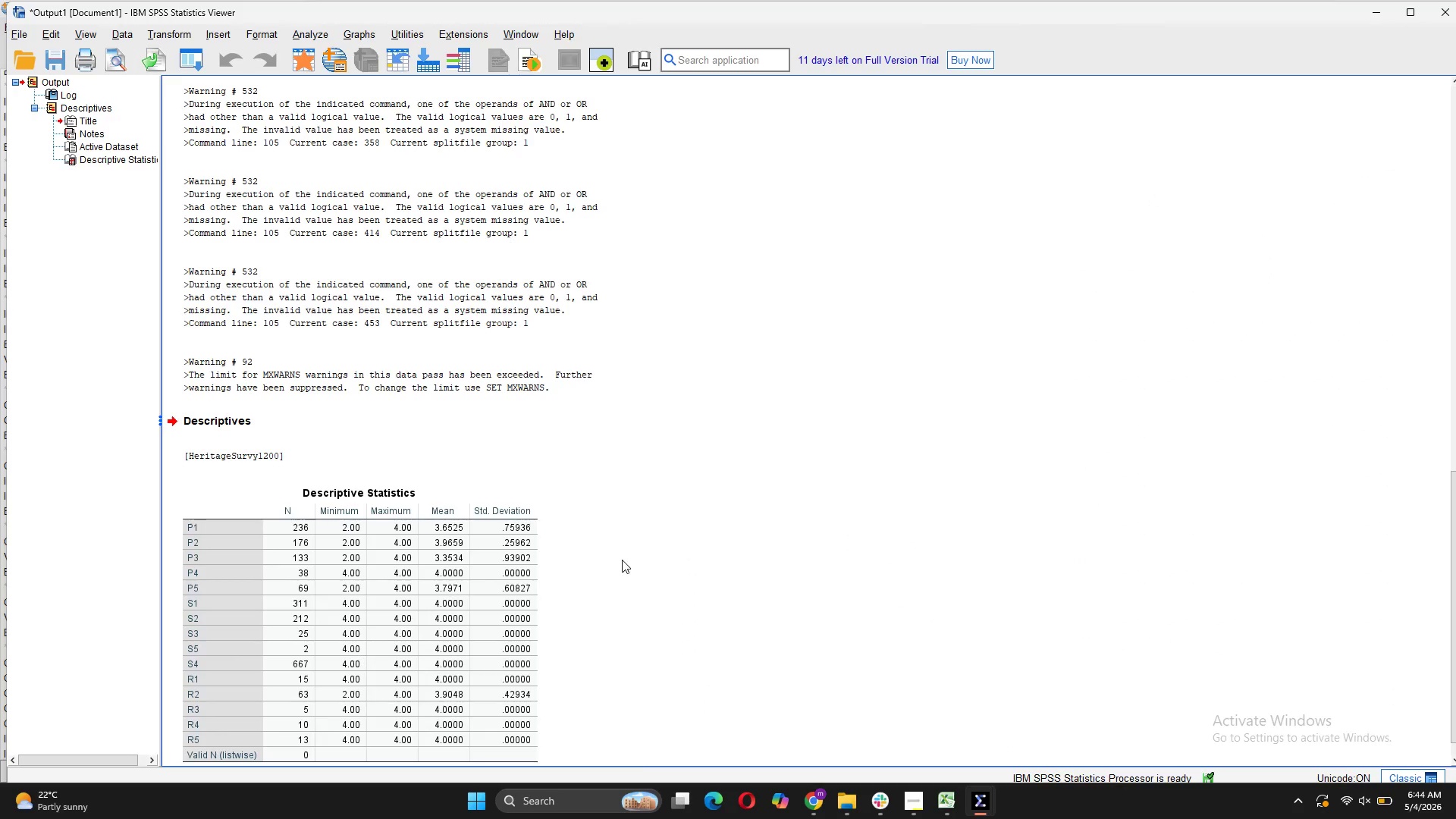 
wait(9.06)
 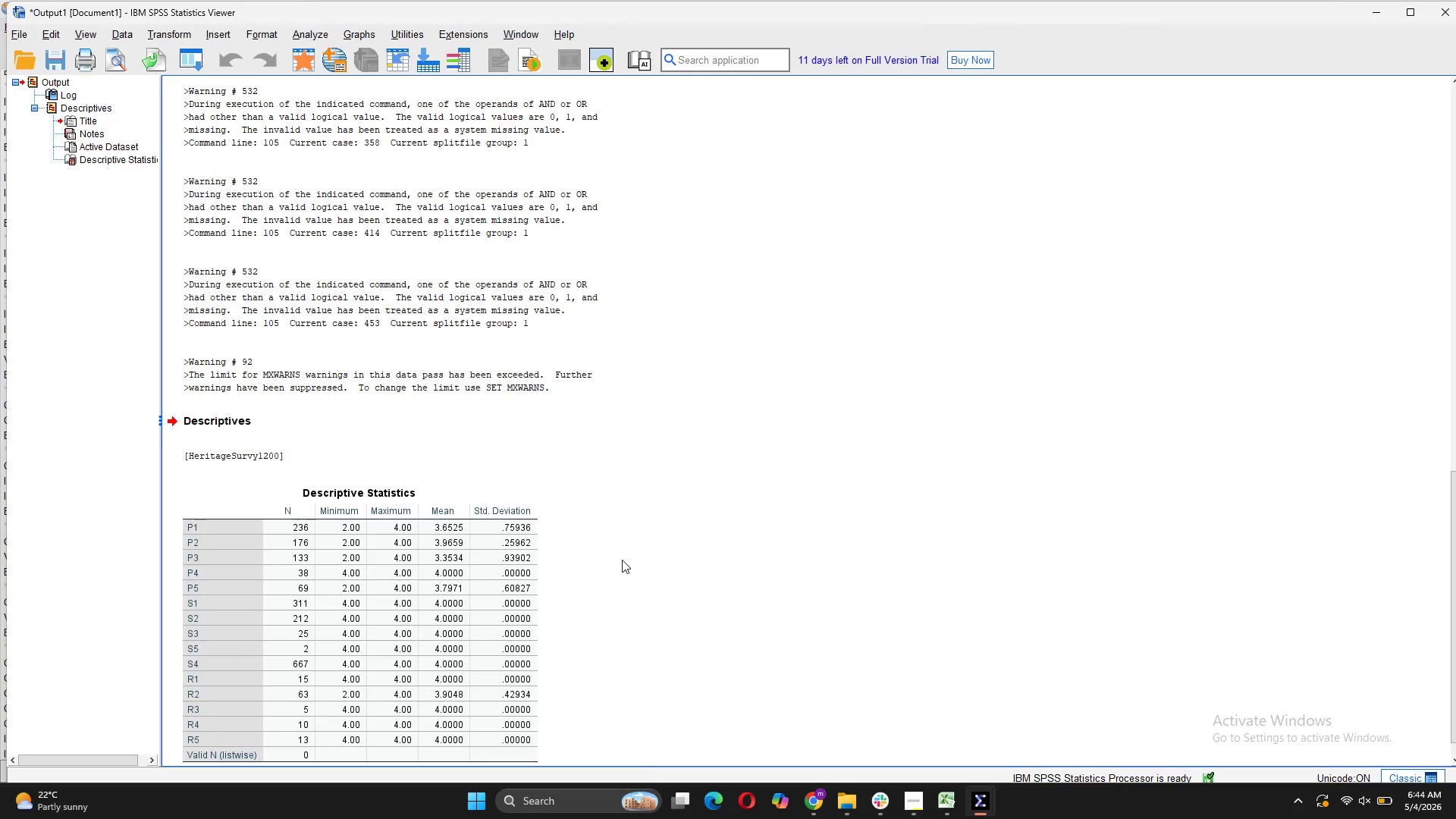 
scroll: coordinate [622, 560], scroll_direction: down, amount: 5.0
 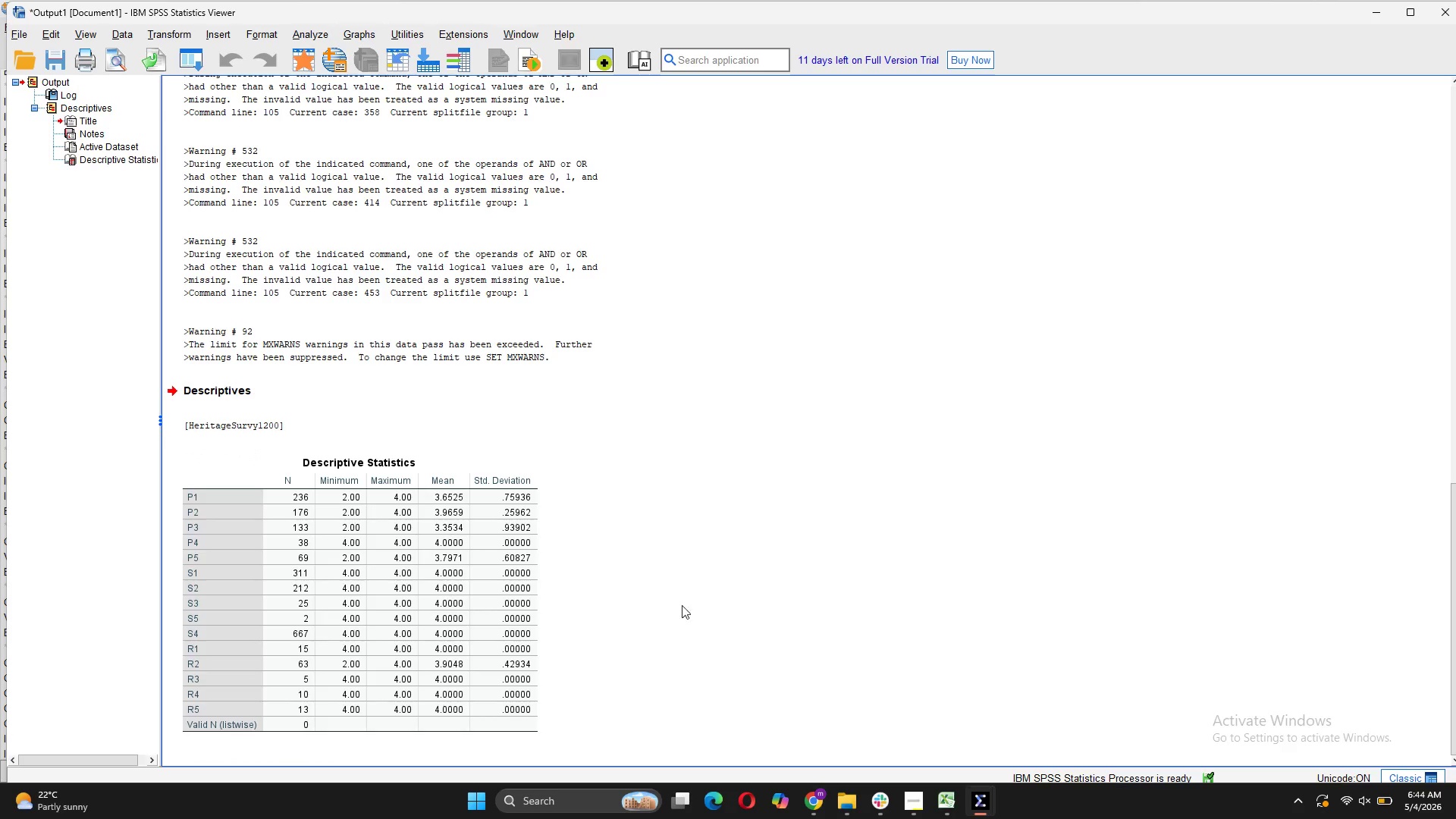 
mouse_move([974, 789])
 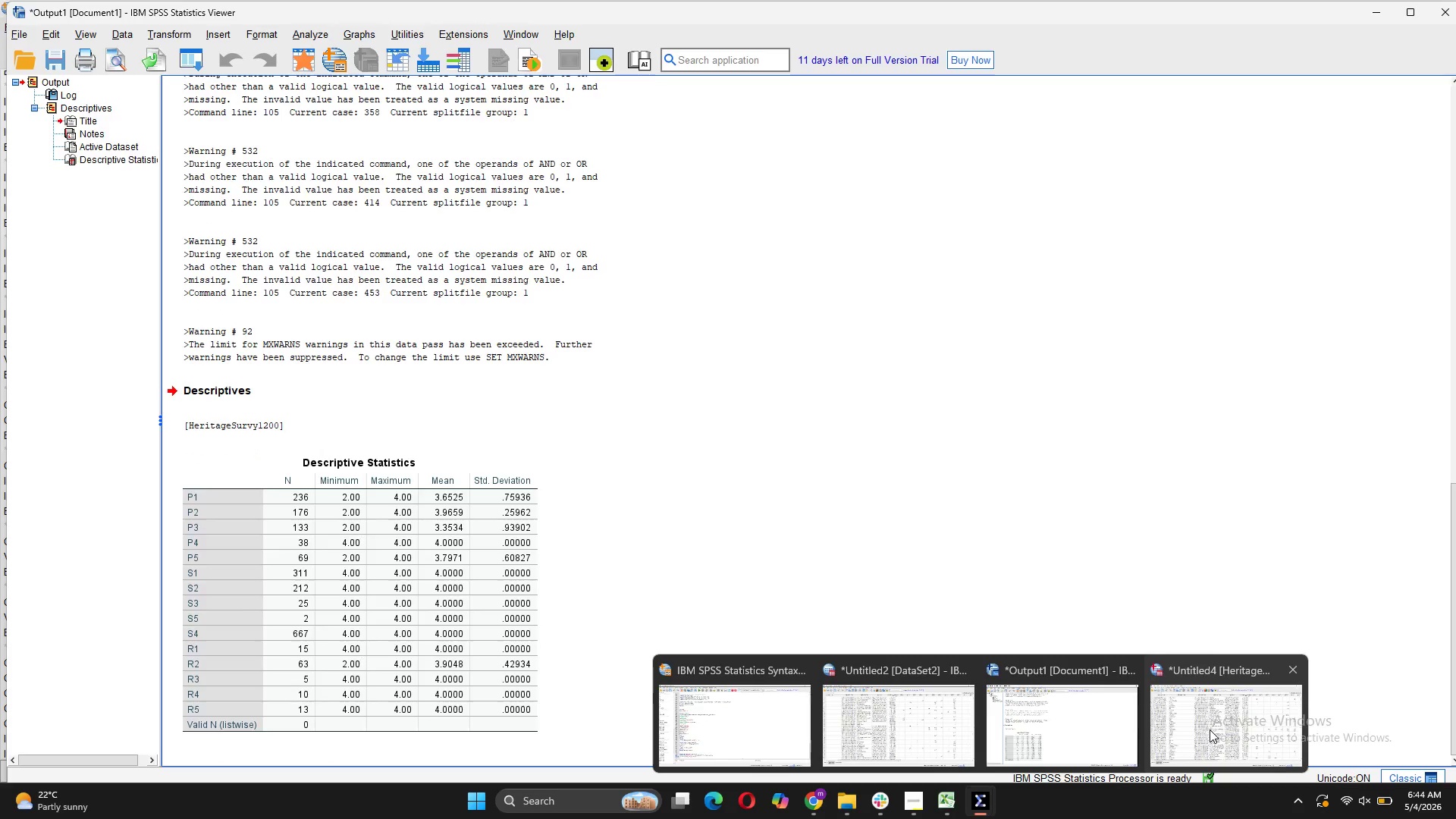 
left_click([1210, 730])
 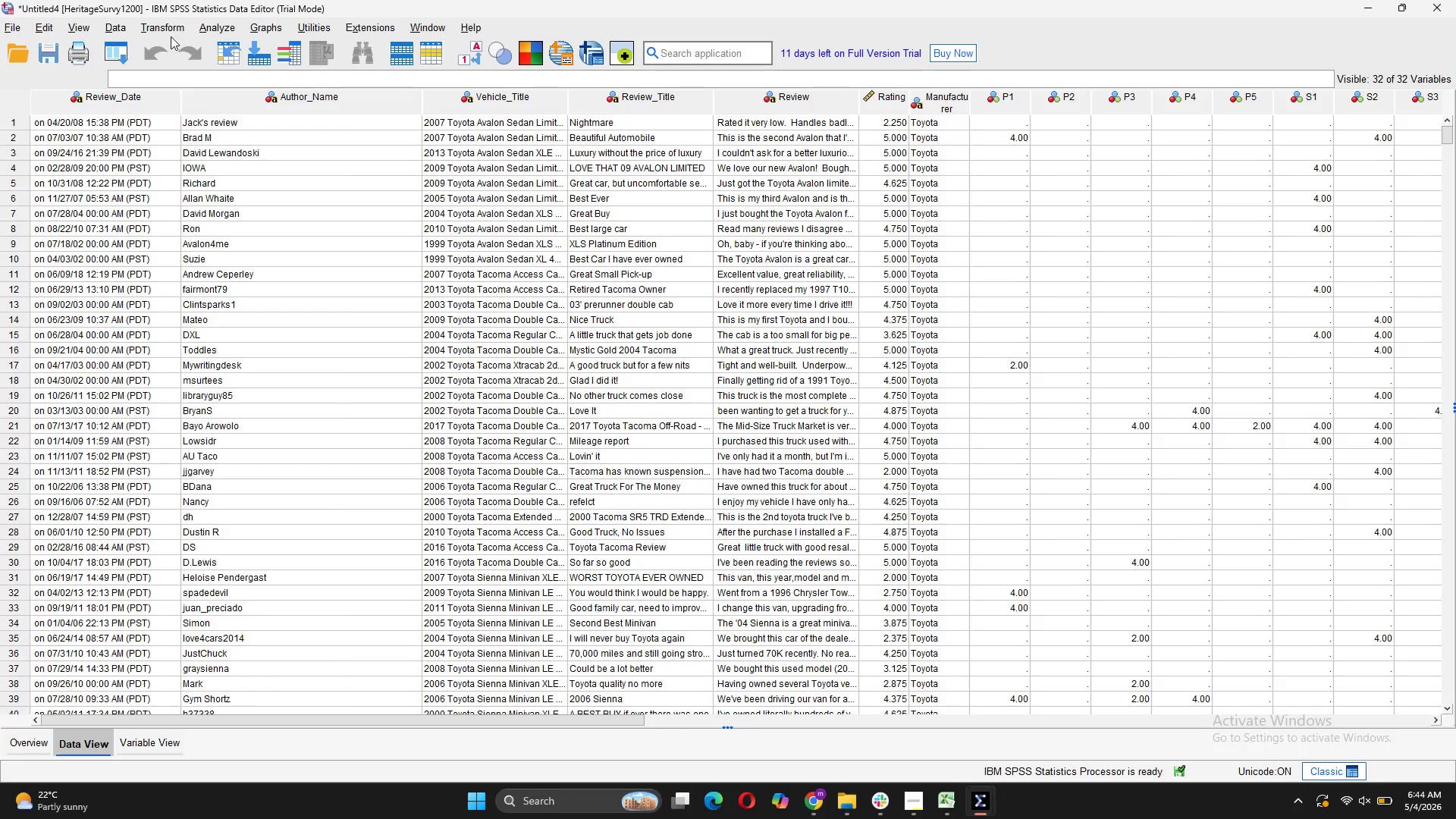 
left_click([223, 30])
 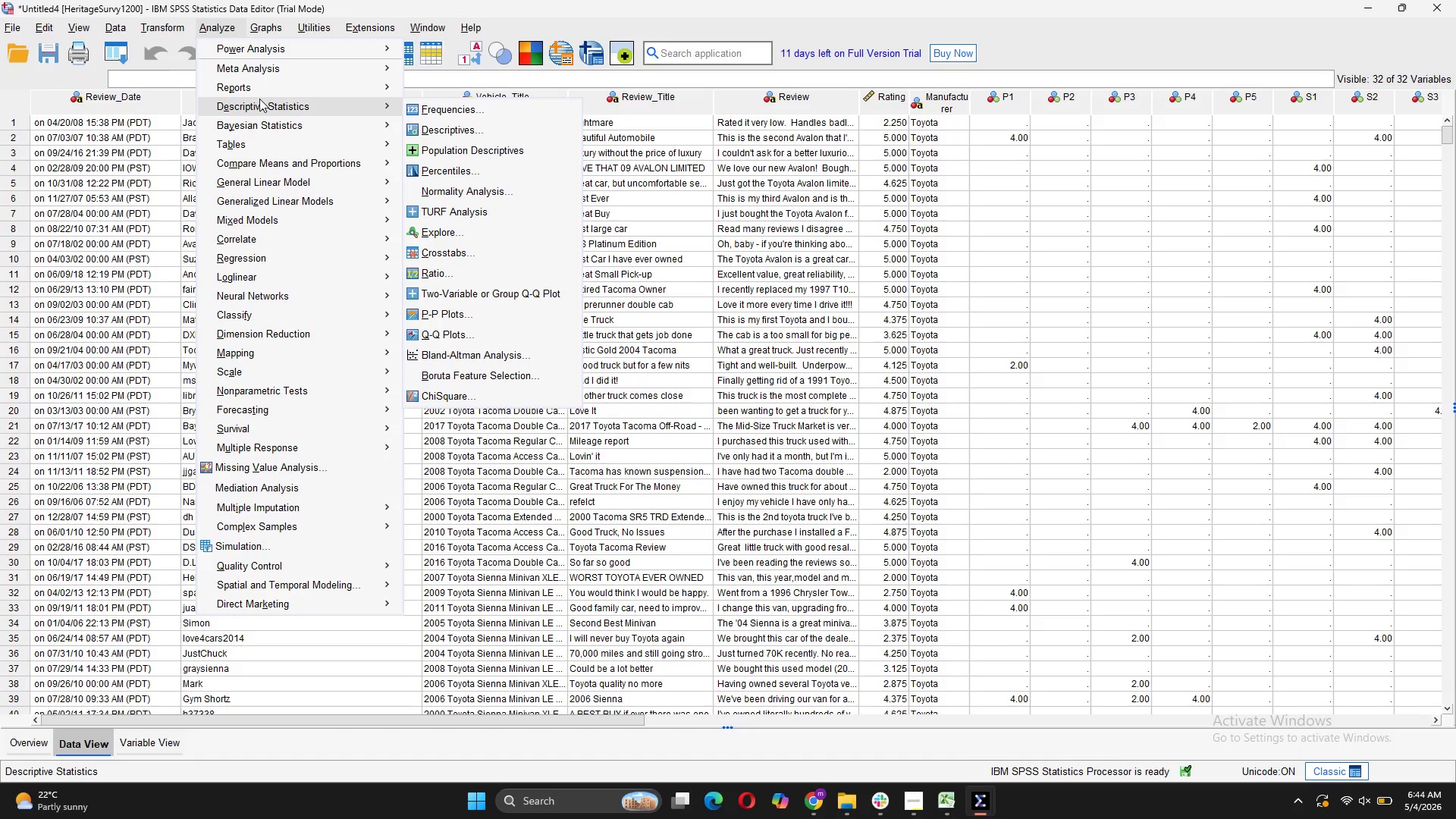 
wait(7.99)
 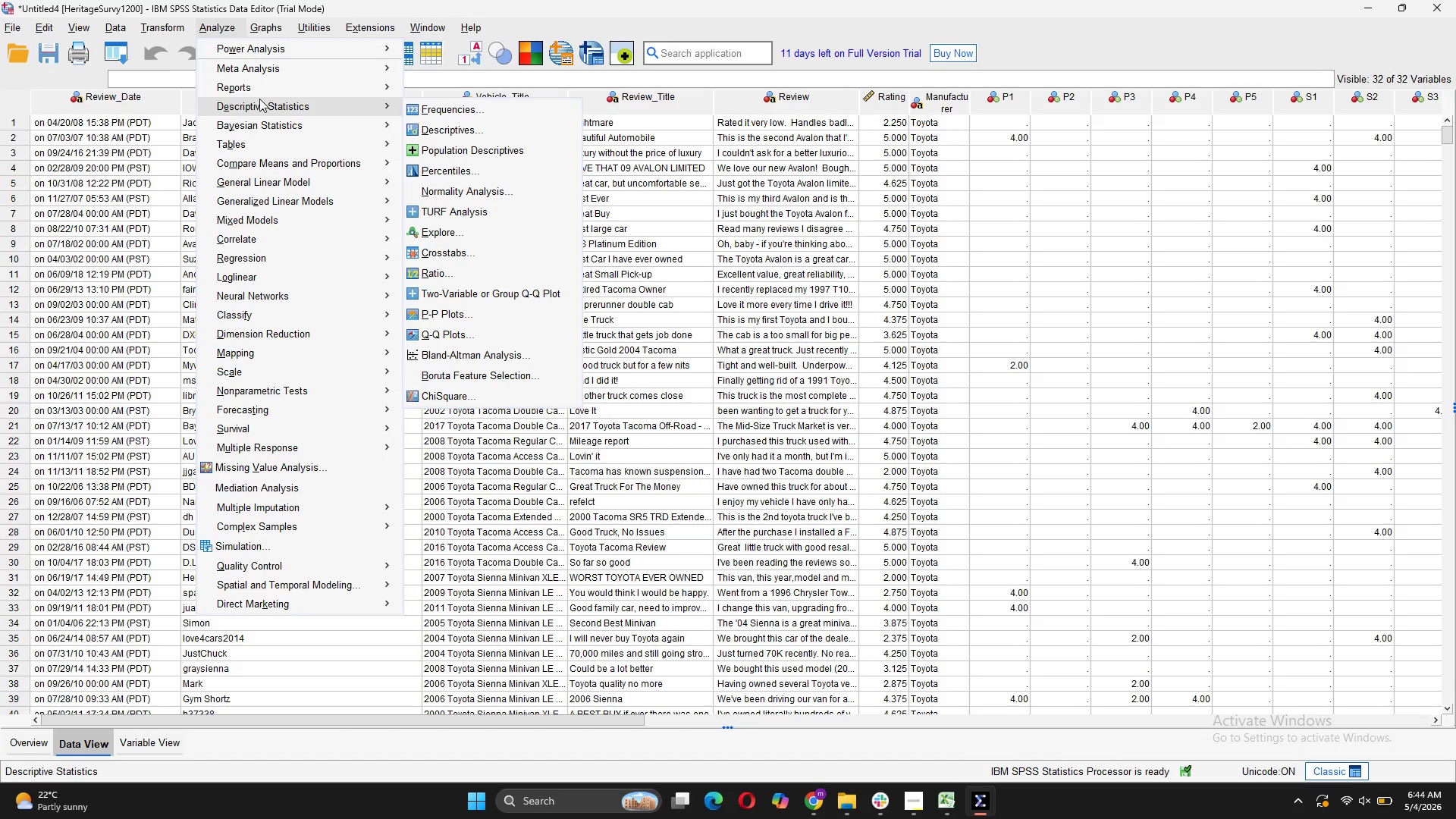 
left_click([741, 54])
 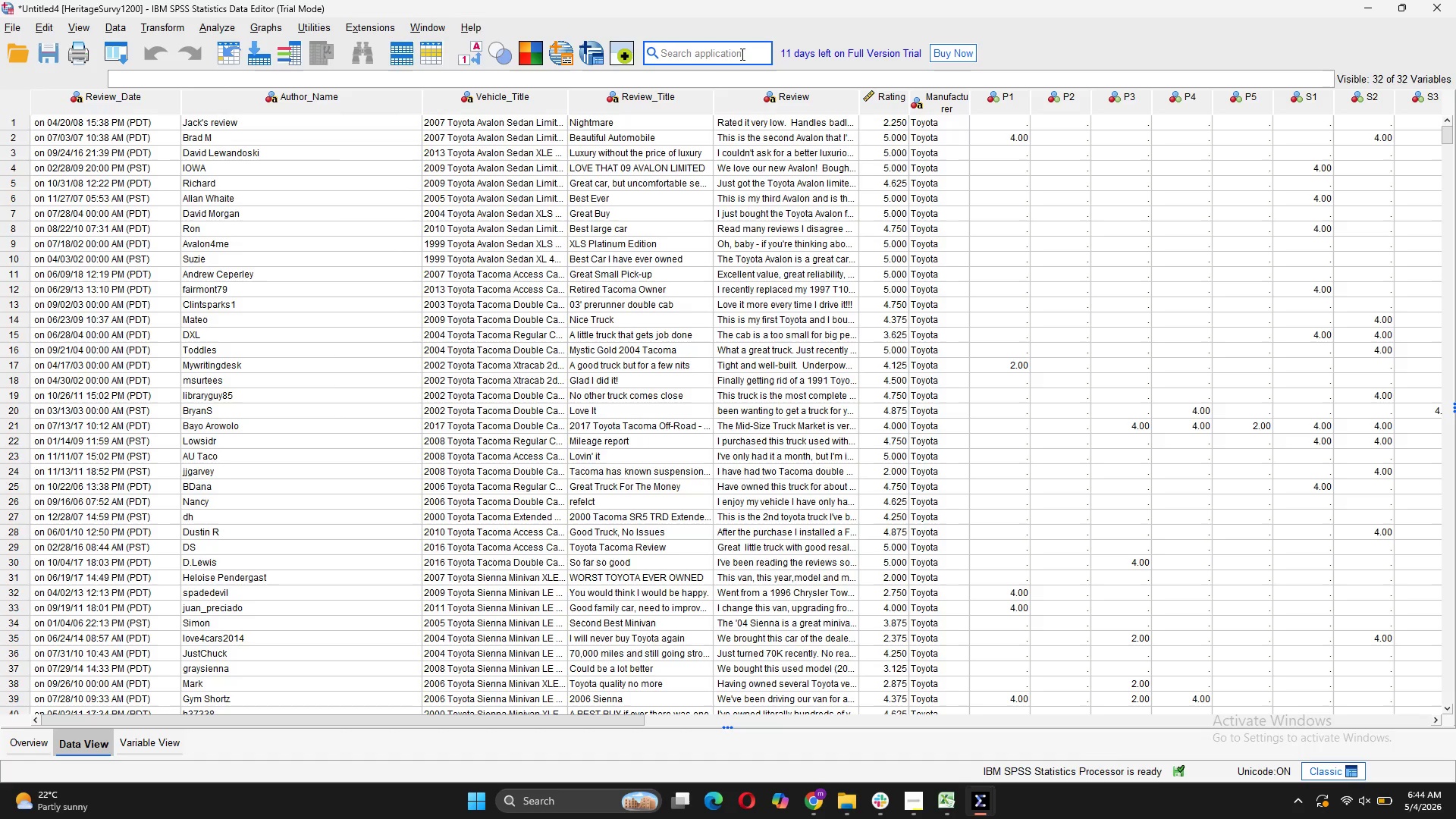 
type(KMO)
 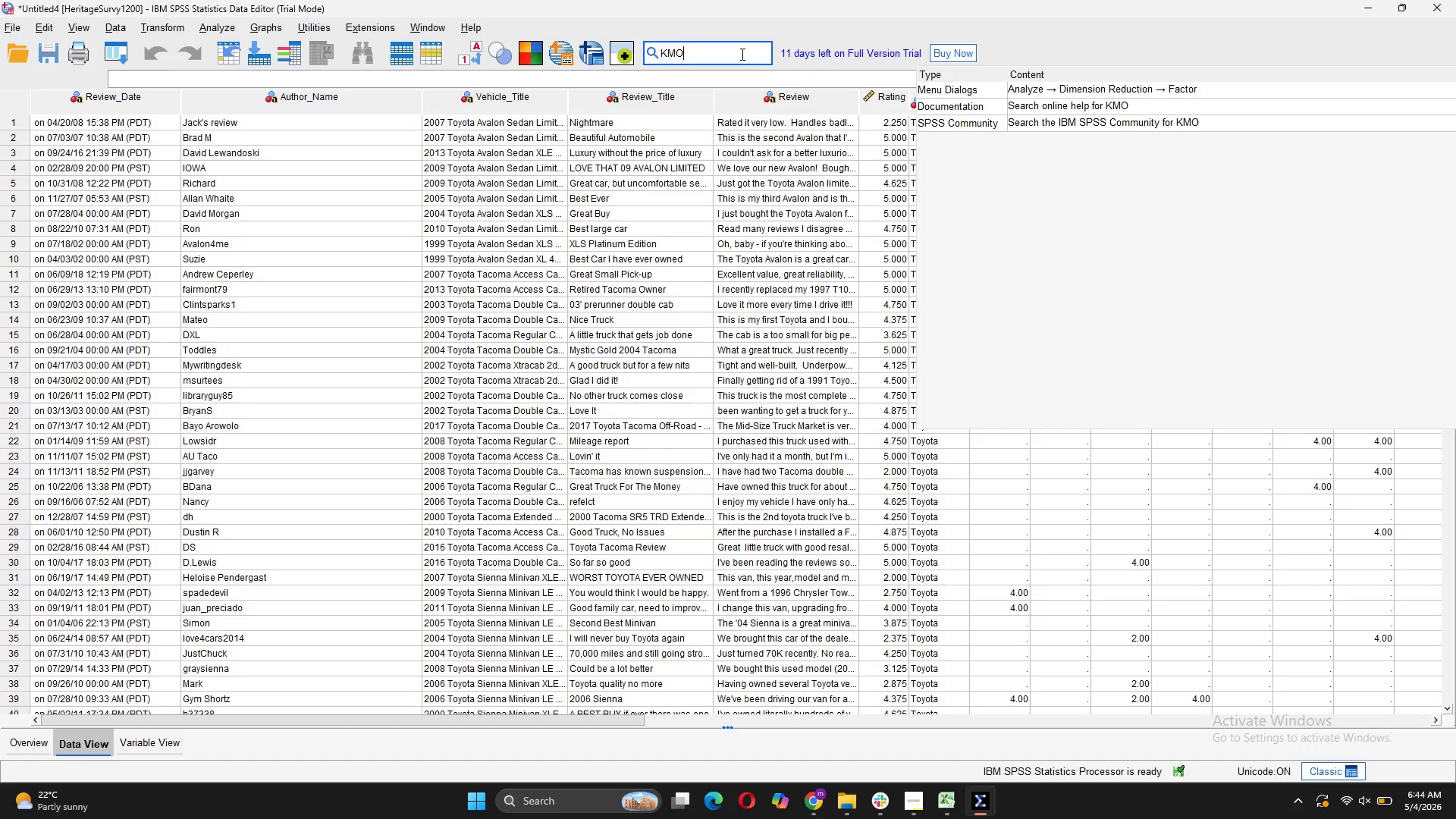 
wait(8.22)
 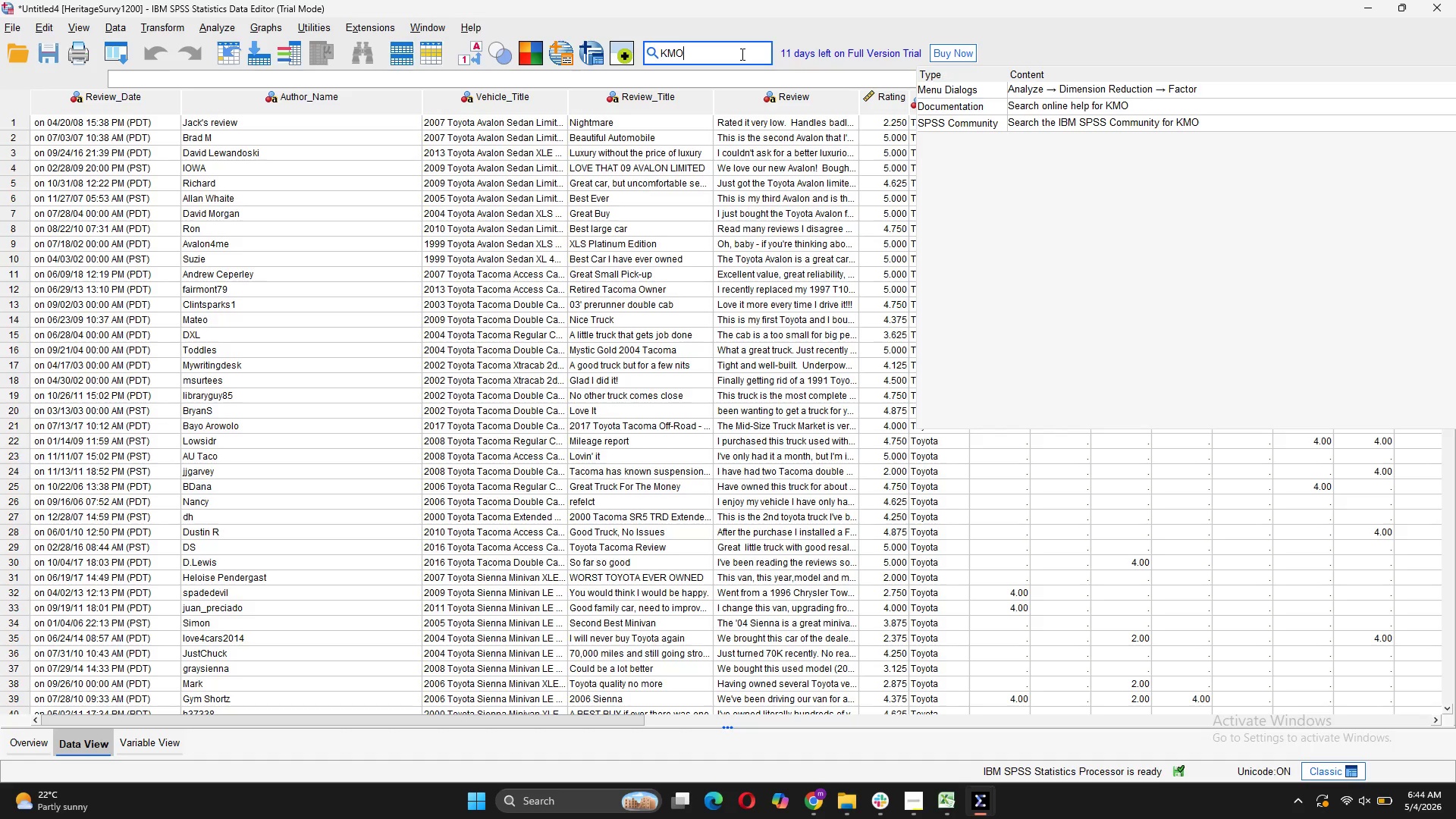 
type(and )
 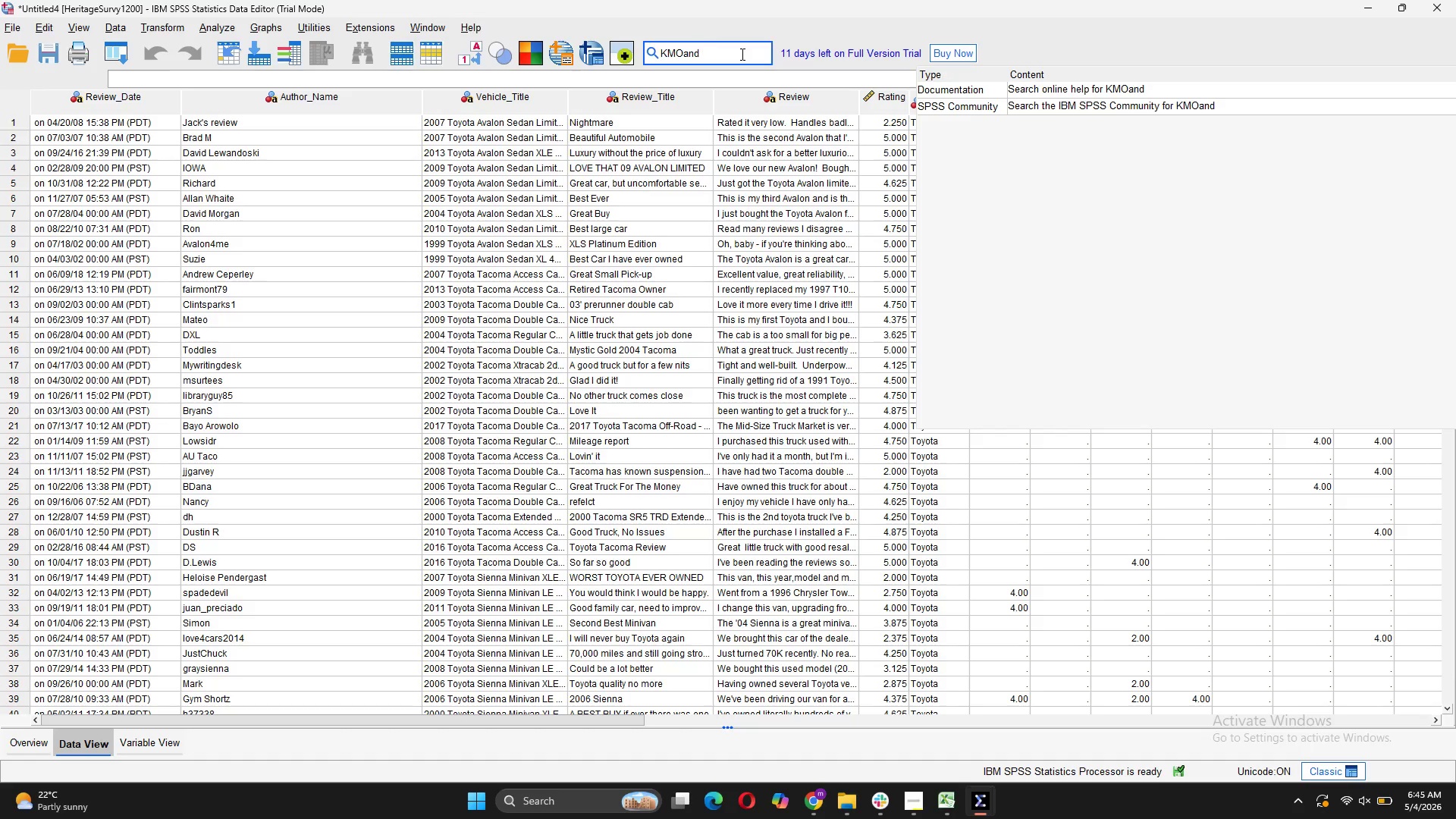 
key(CapsLock)
 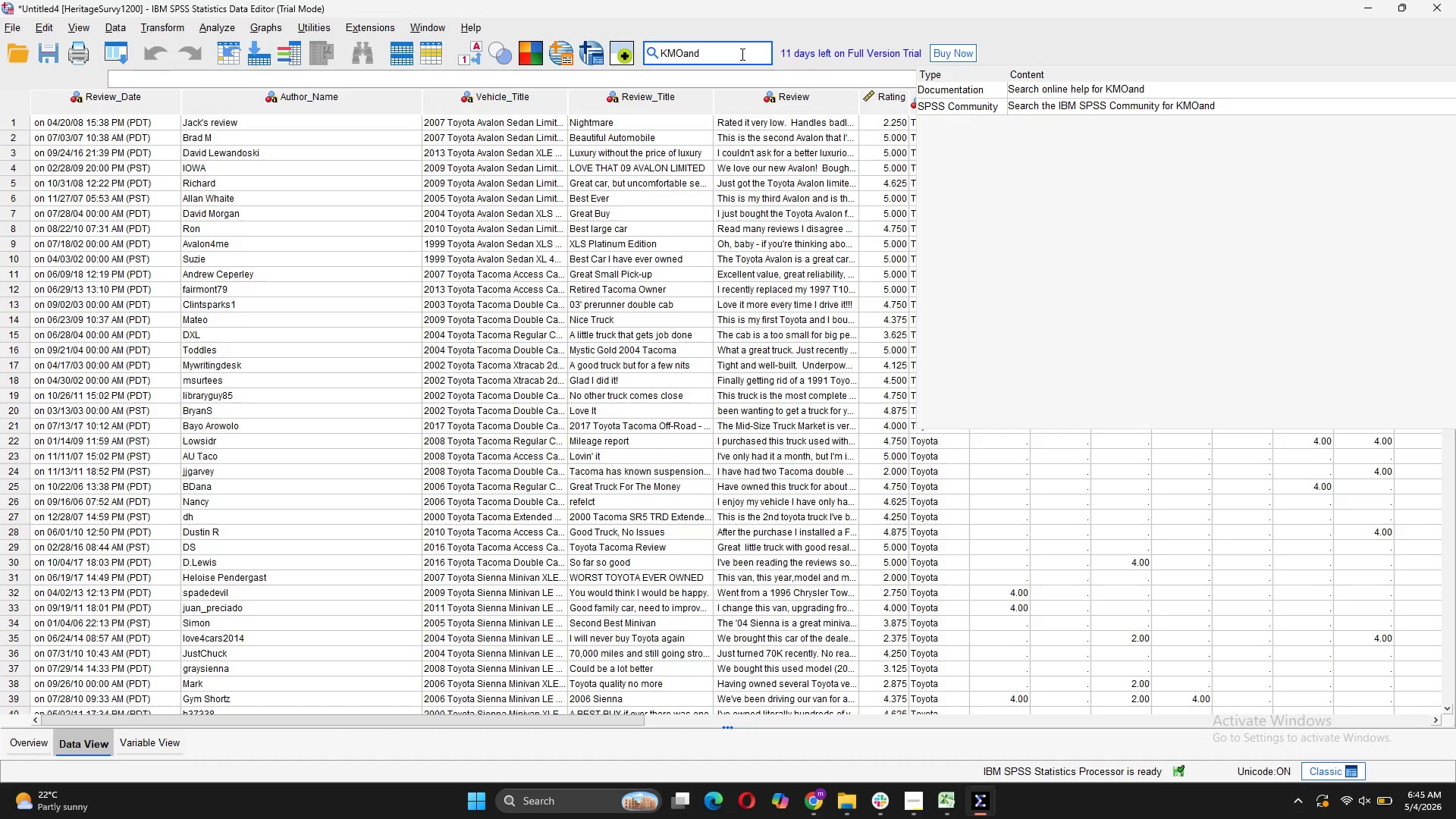 
key(B)
 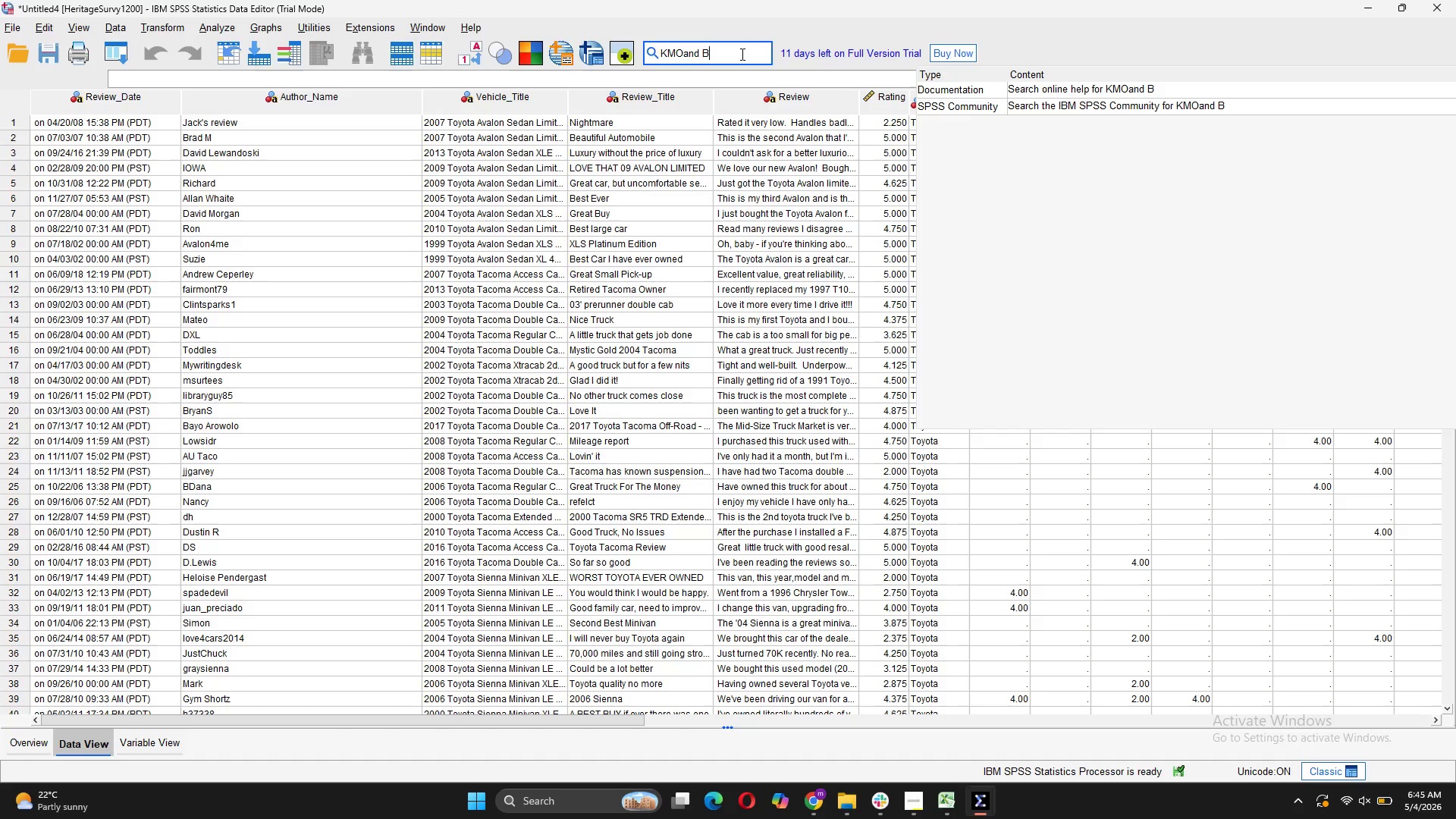 
key(CapsLock)
 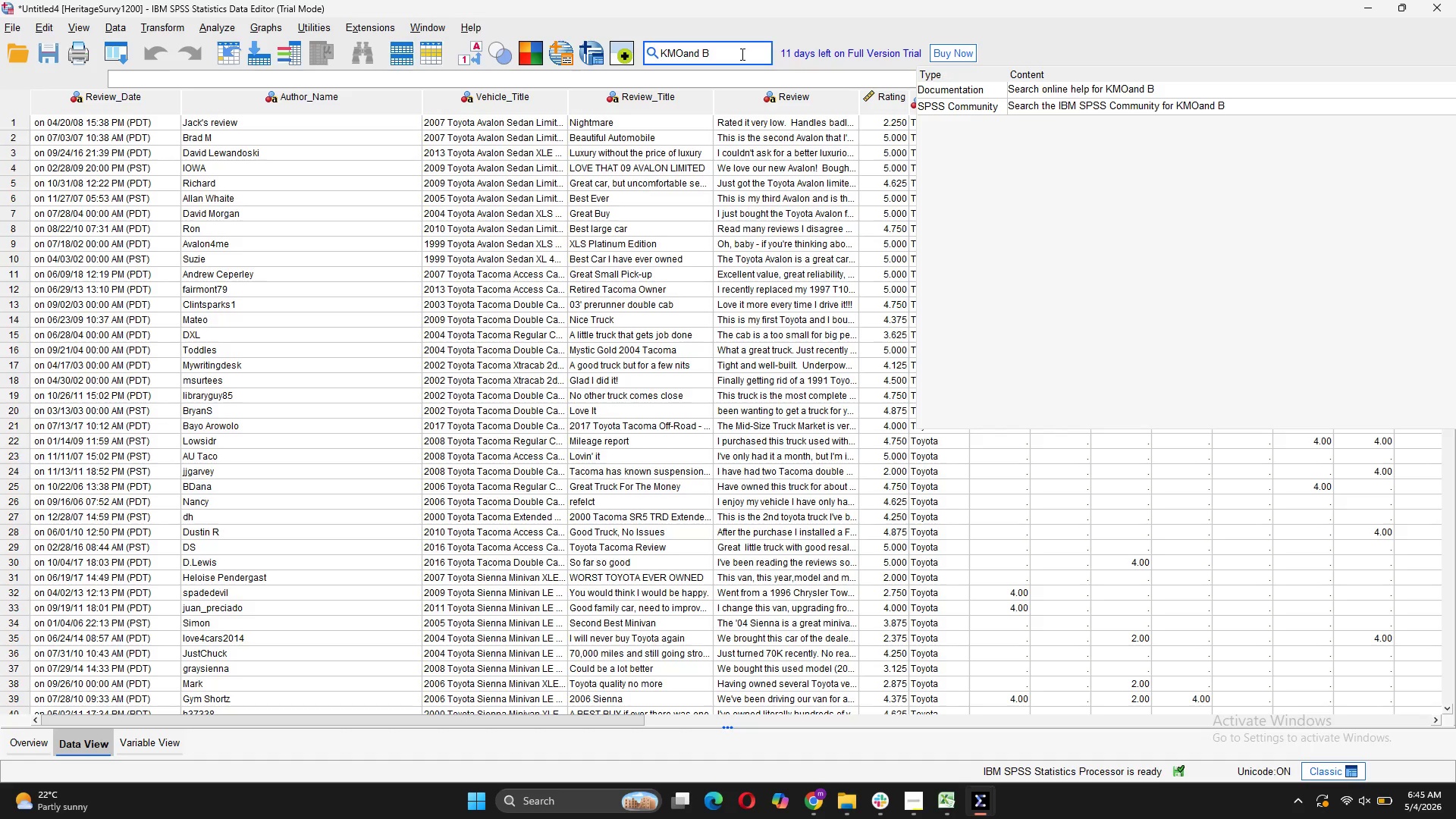 
hold_key(key=Backspace, duration=0.88)
 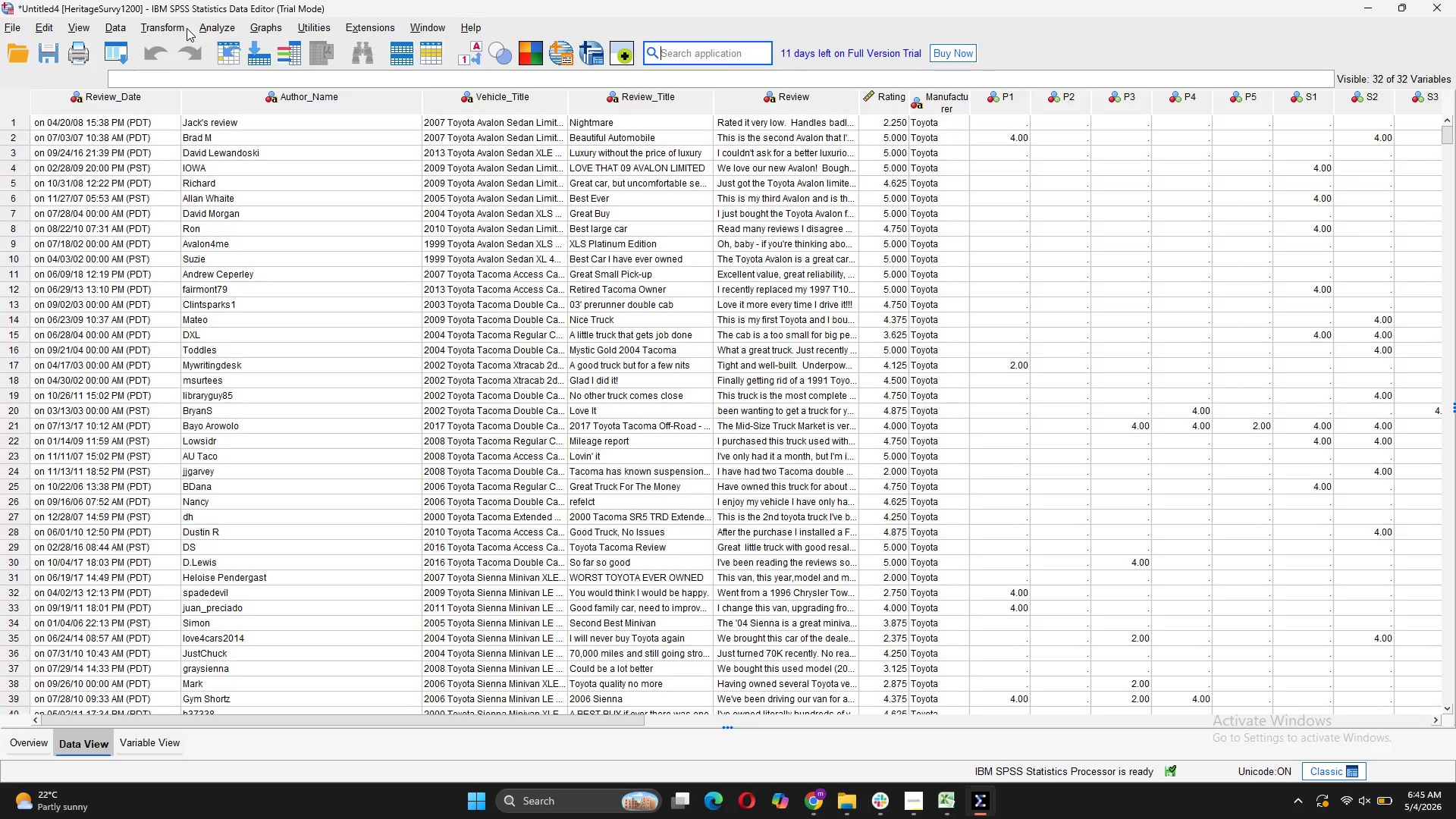 
wait(9.84)
 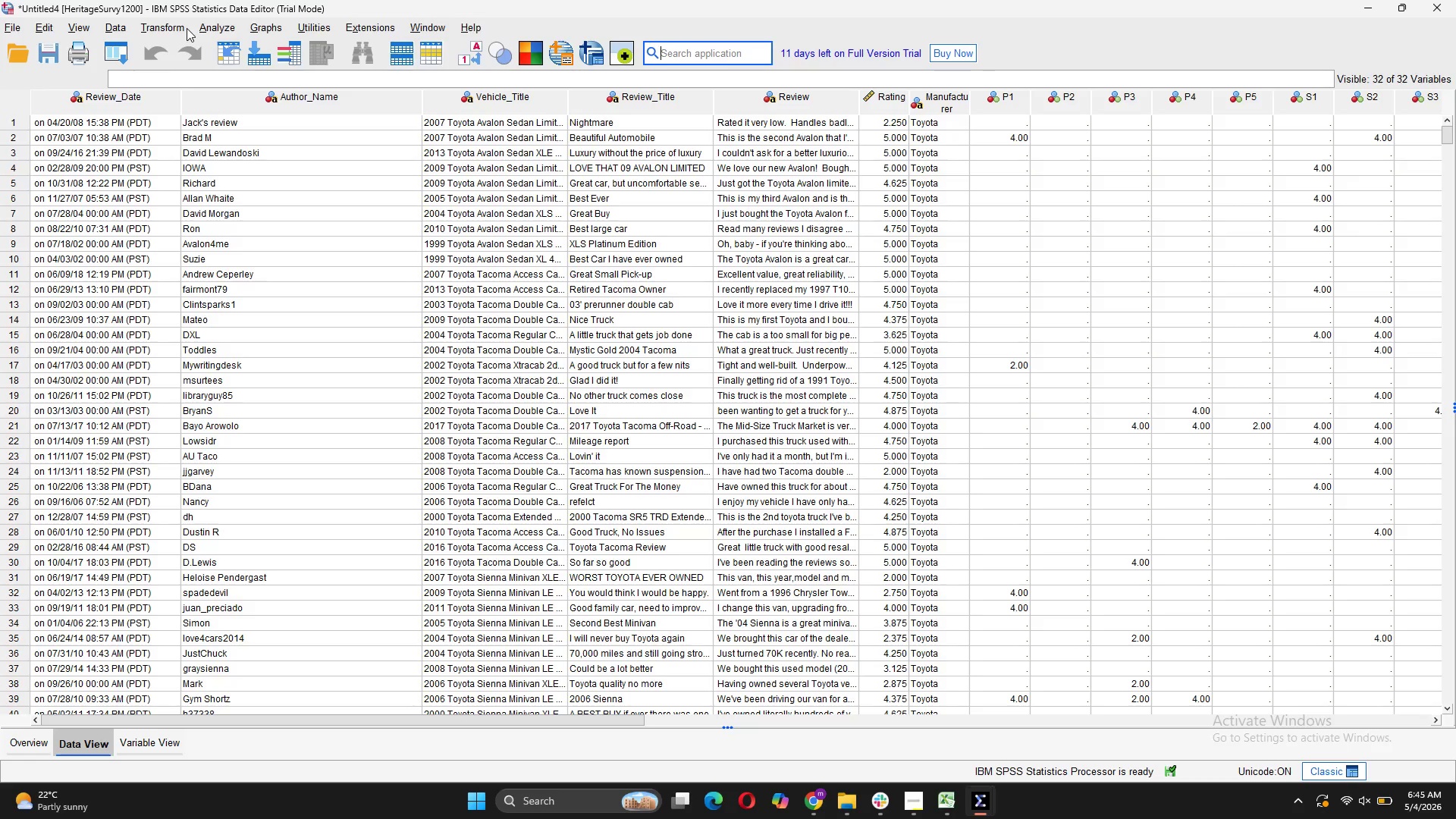 
left_click([227, 27])
 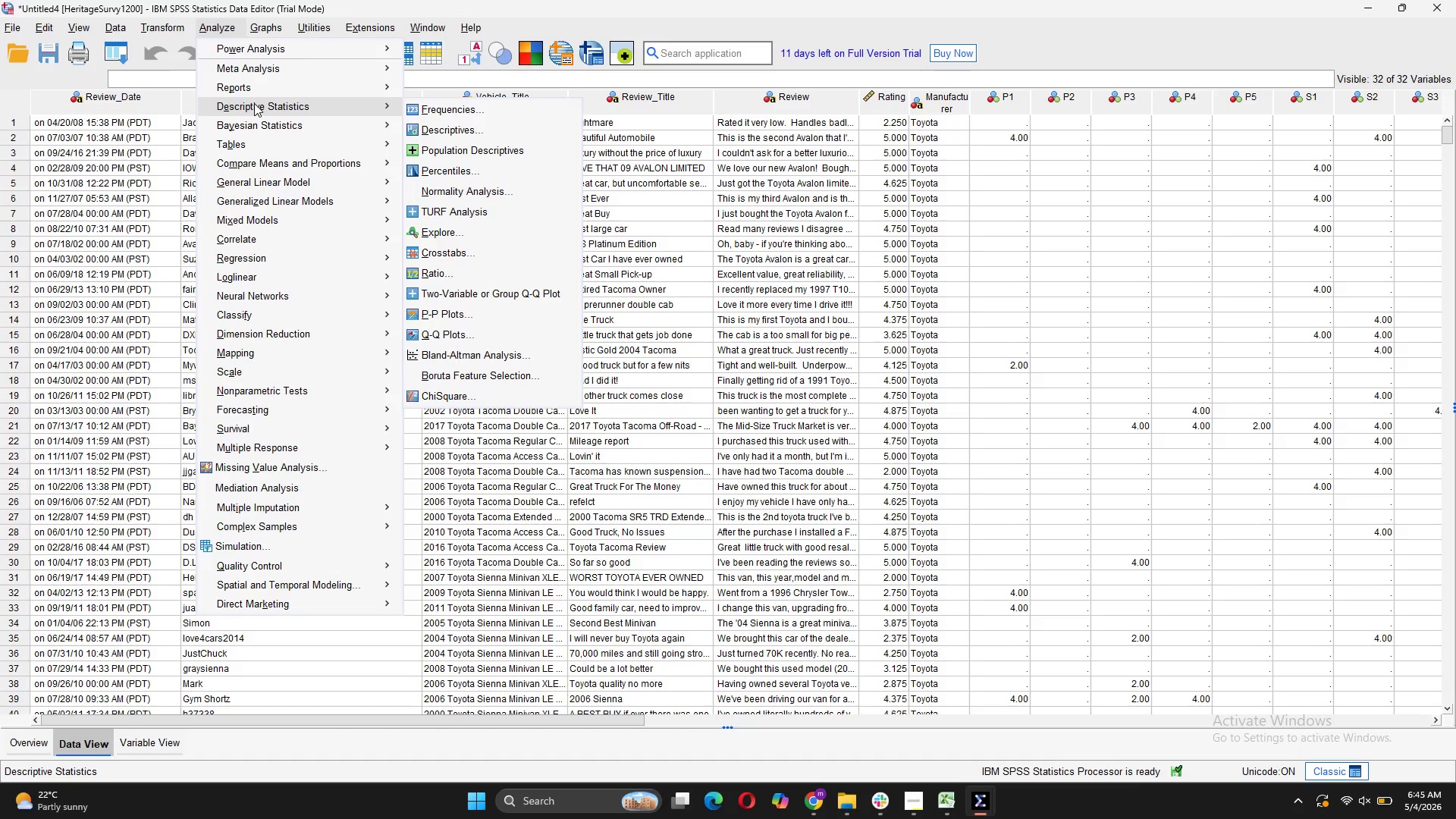 
wait(9.12)
 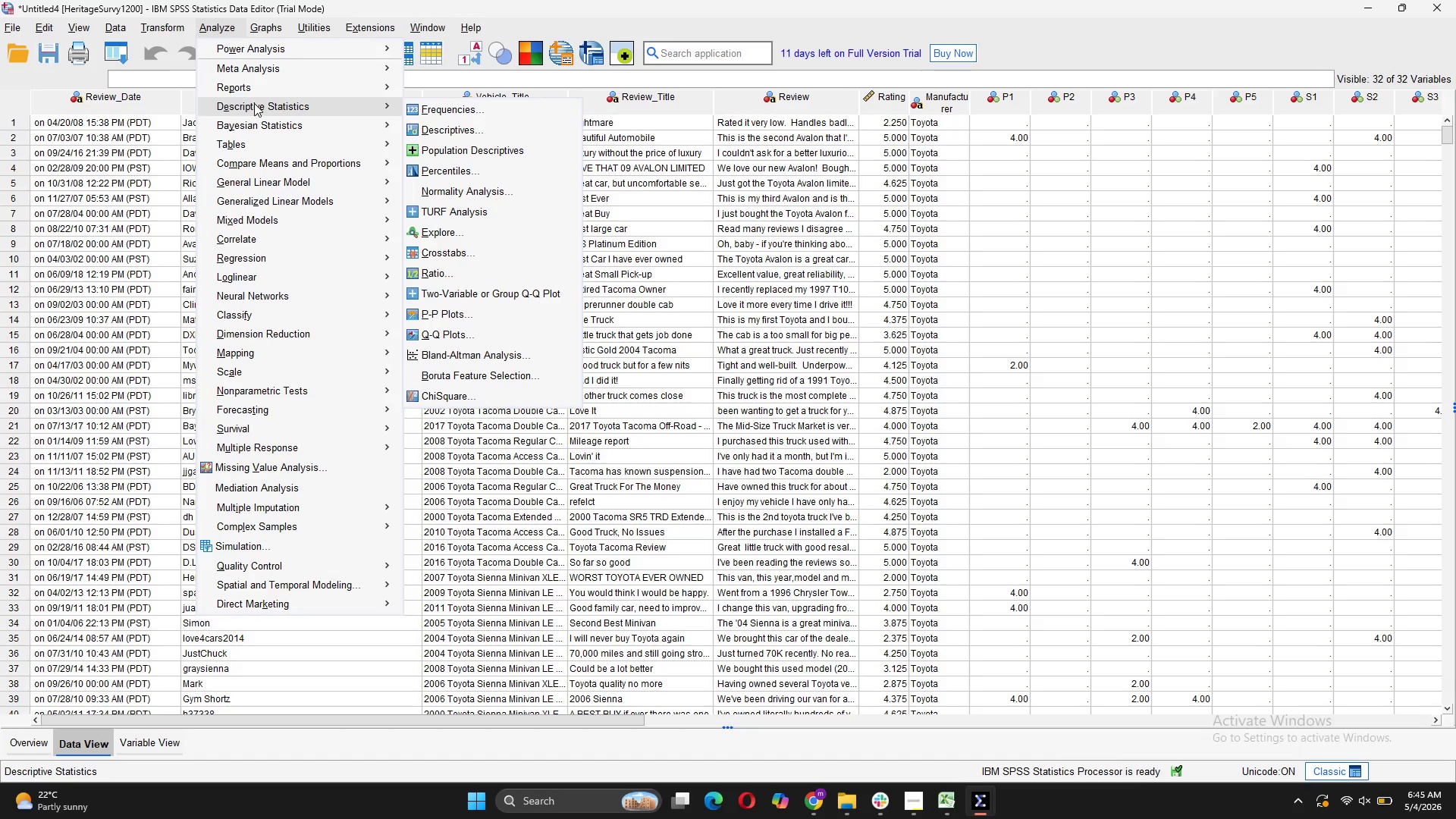 
left_click([436, 340])
 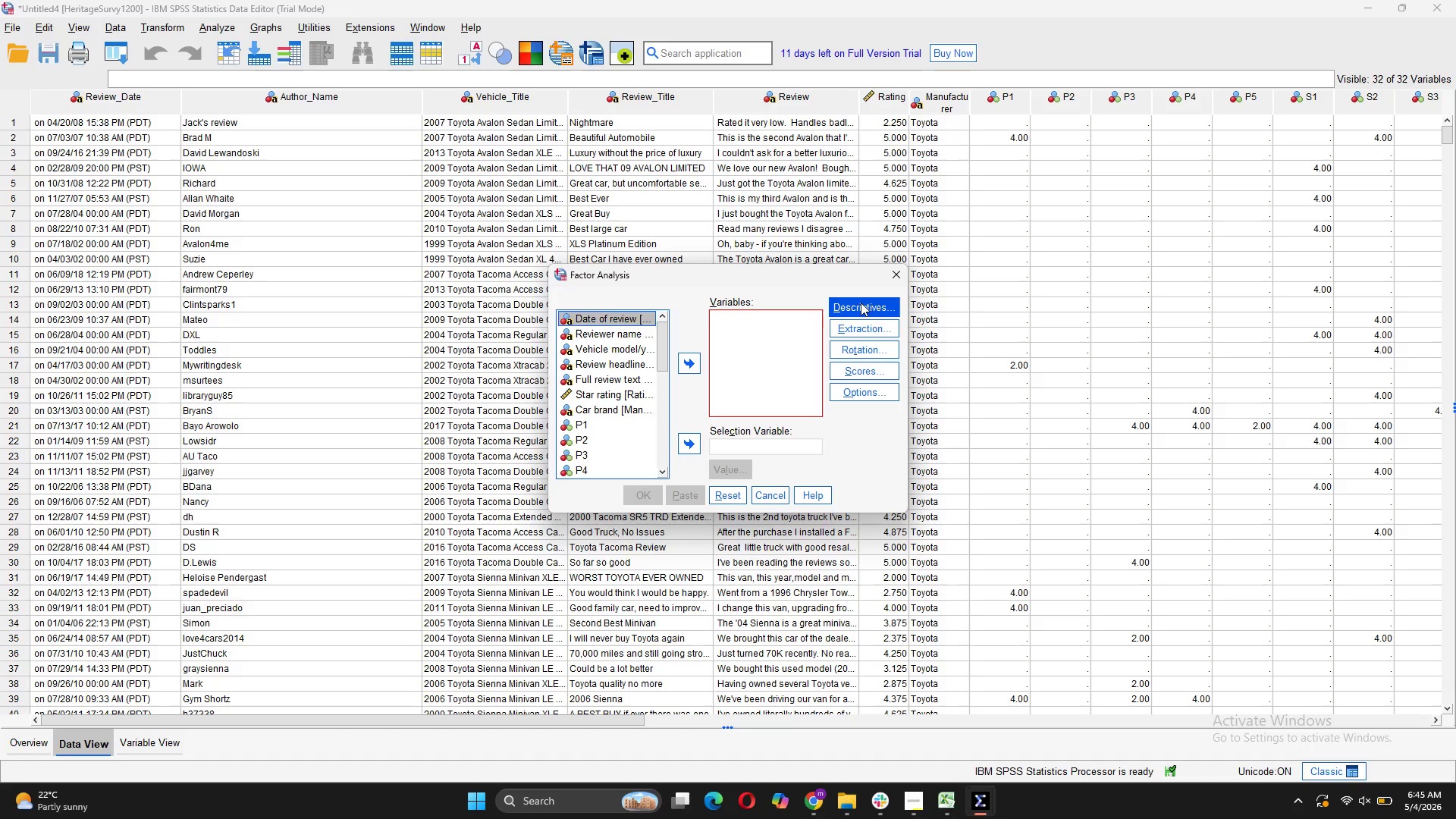 
wait(12.52)
 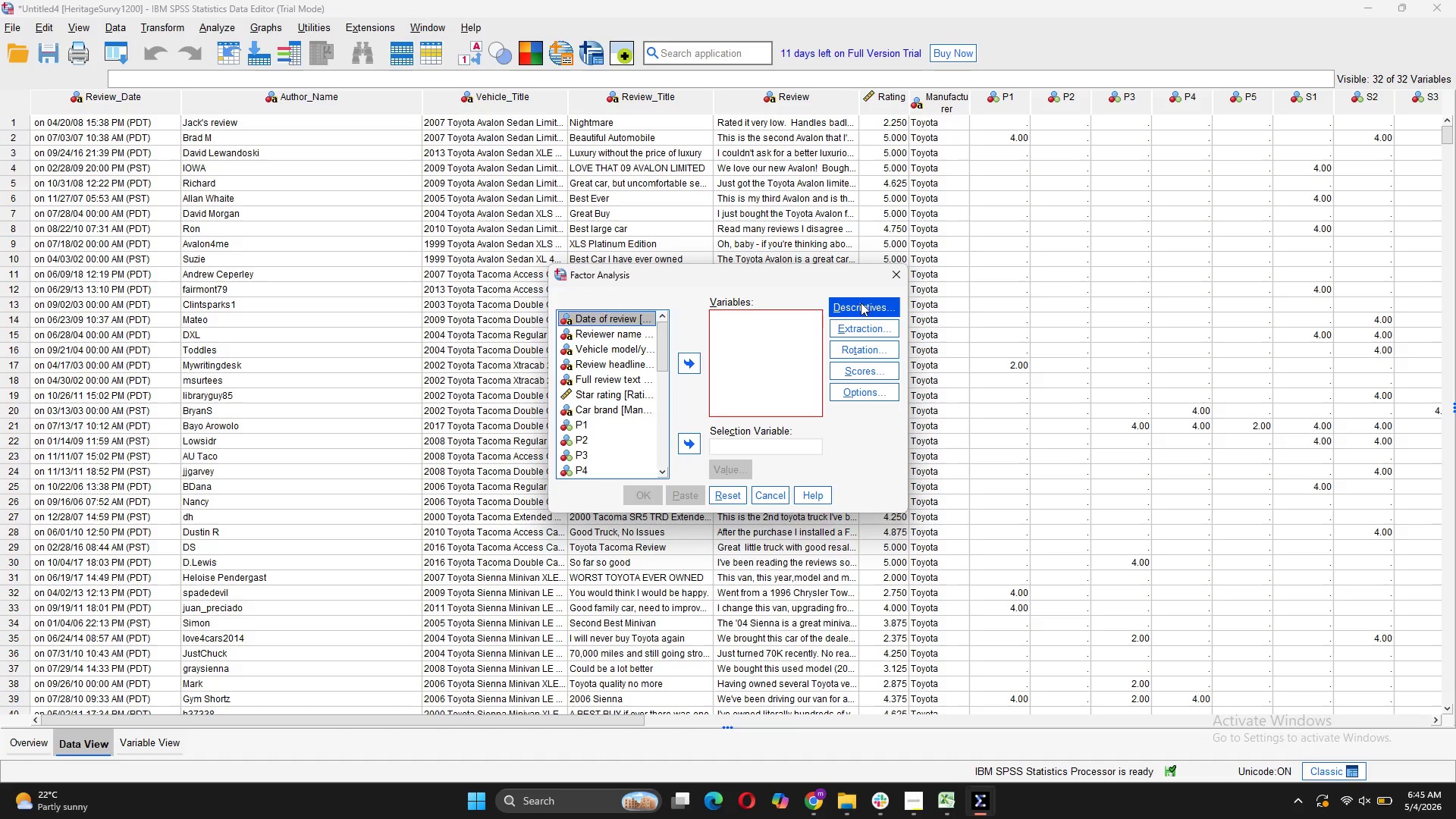 
left_click([598, 425])
 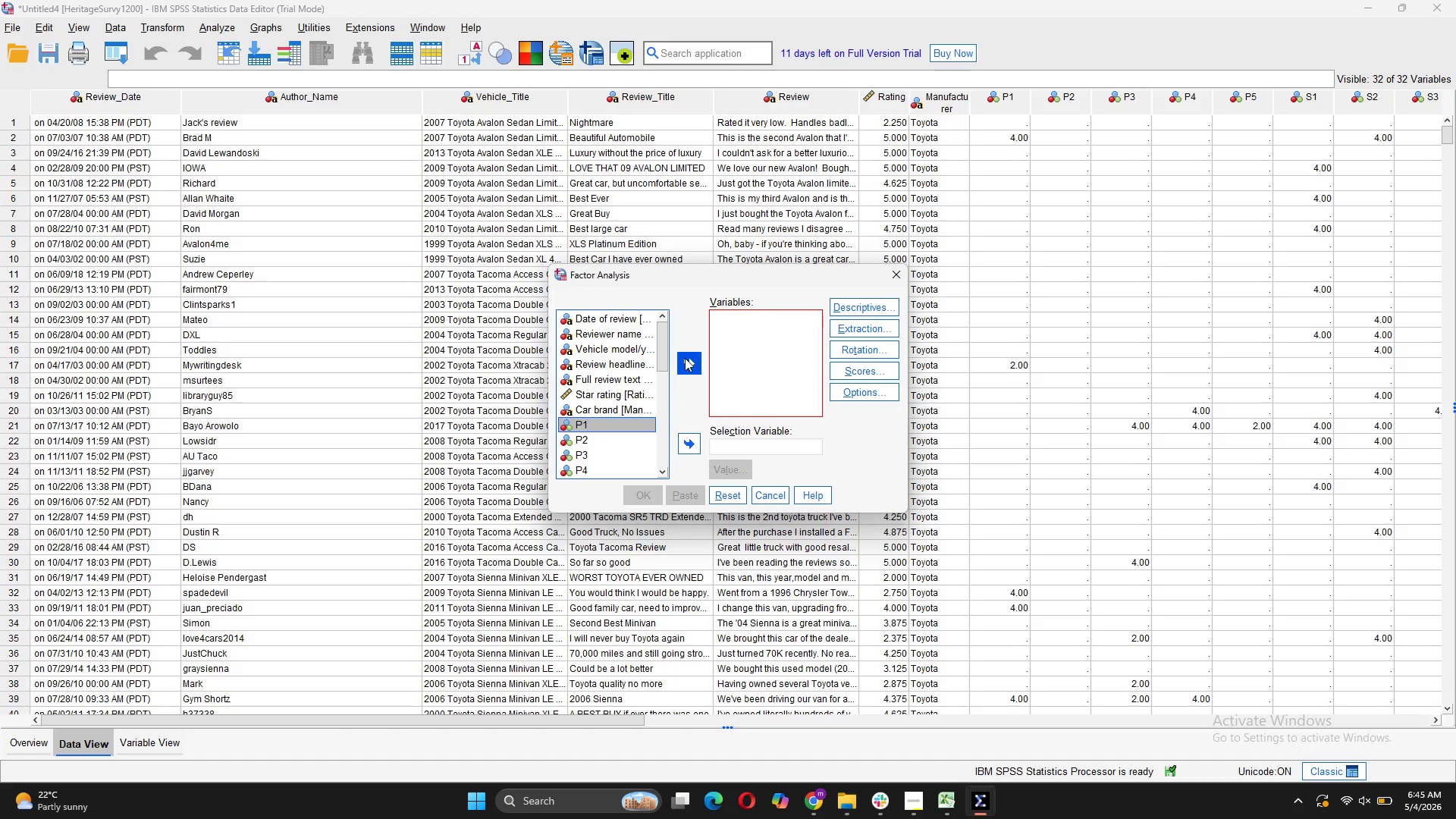 
left_click([689, 359])
 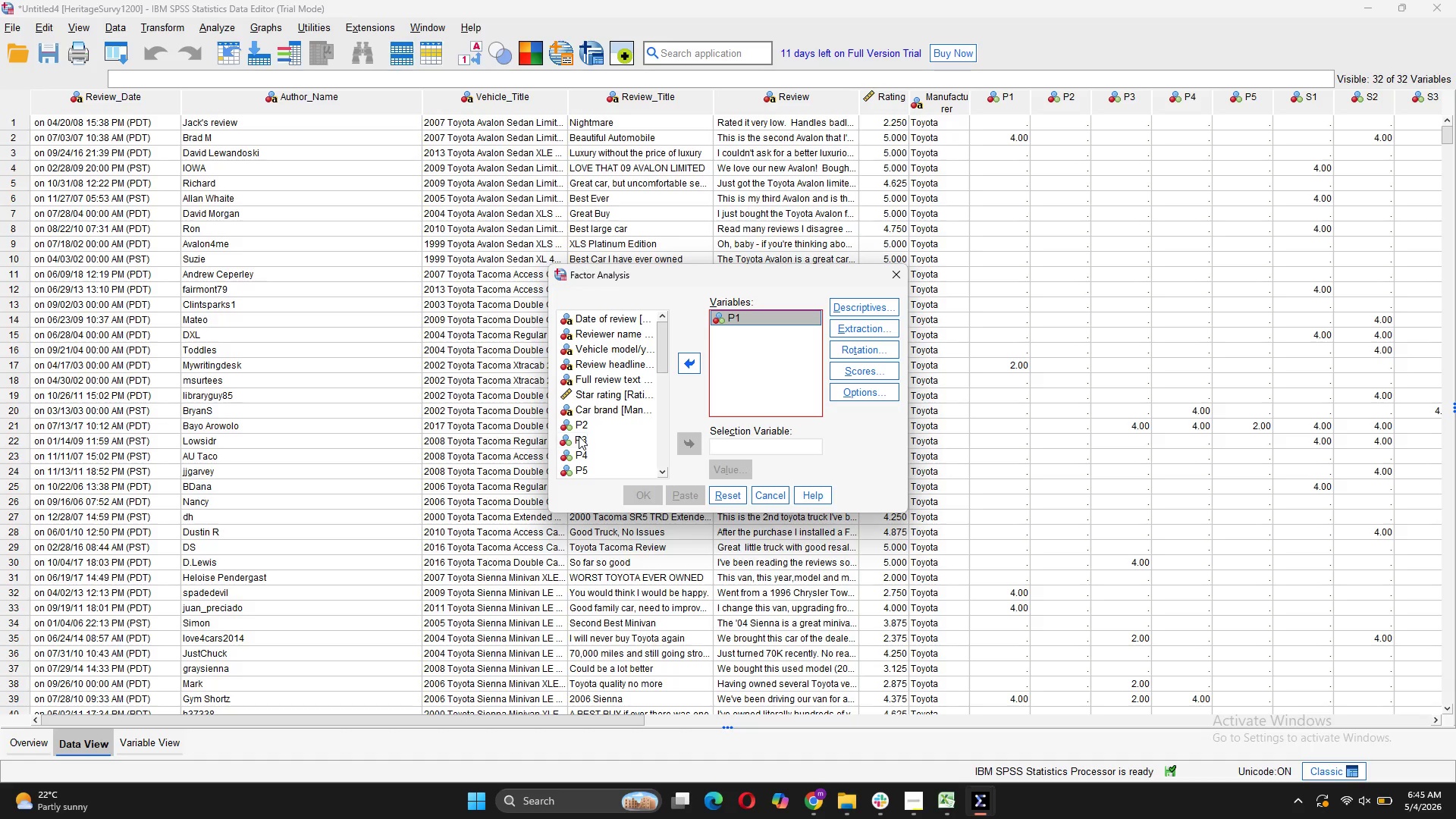 
left_click([579, 428])
 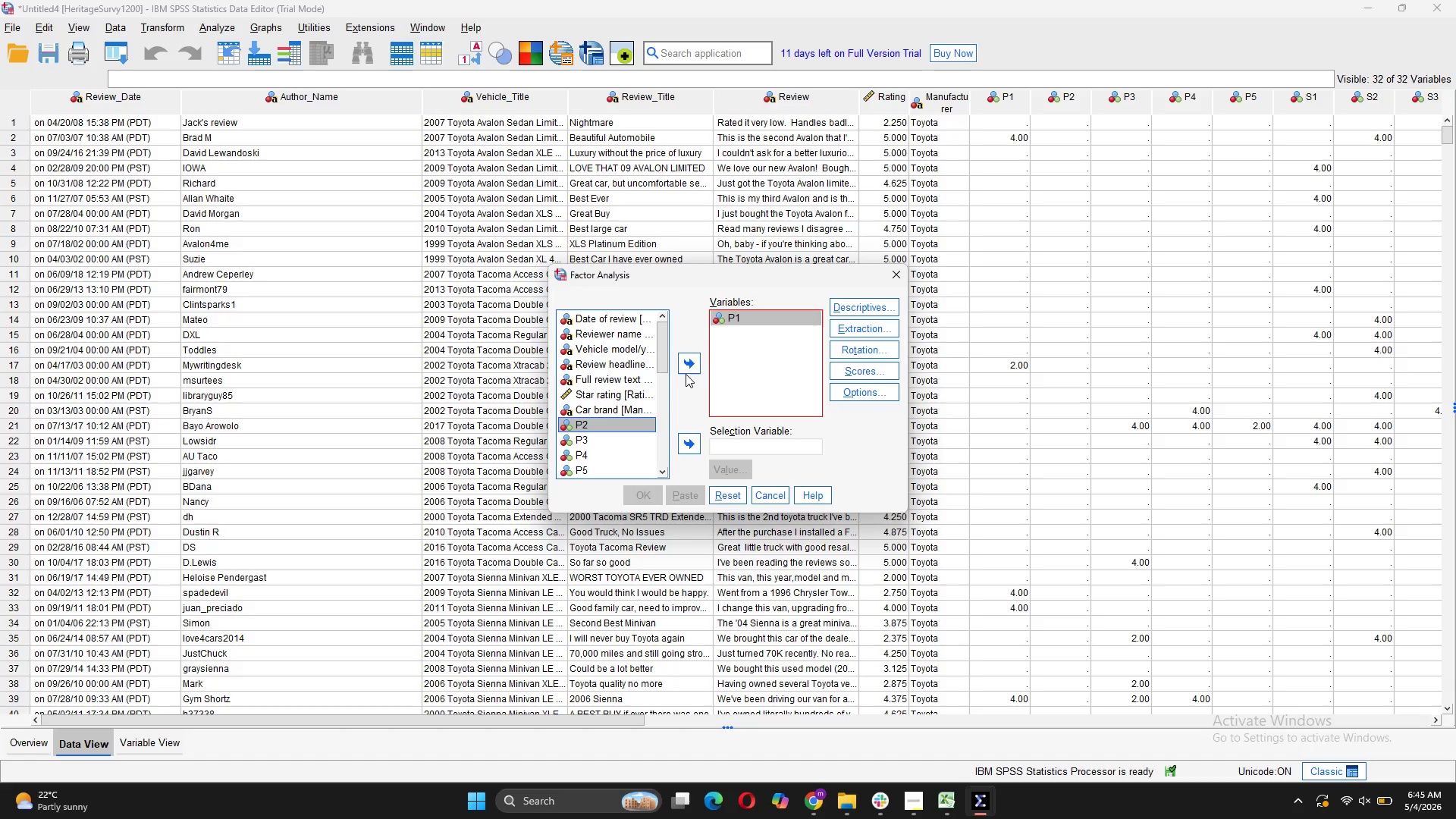 
left_click([689, 364])
 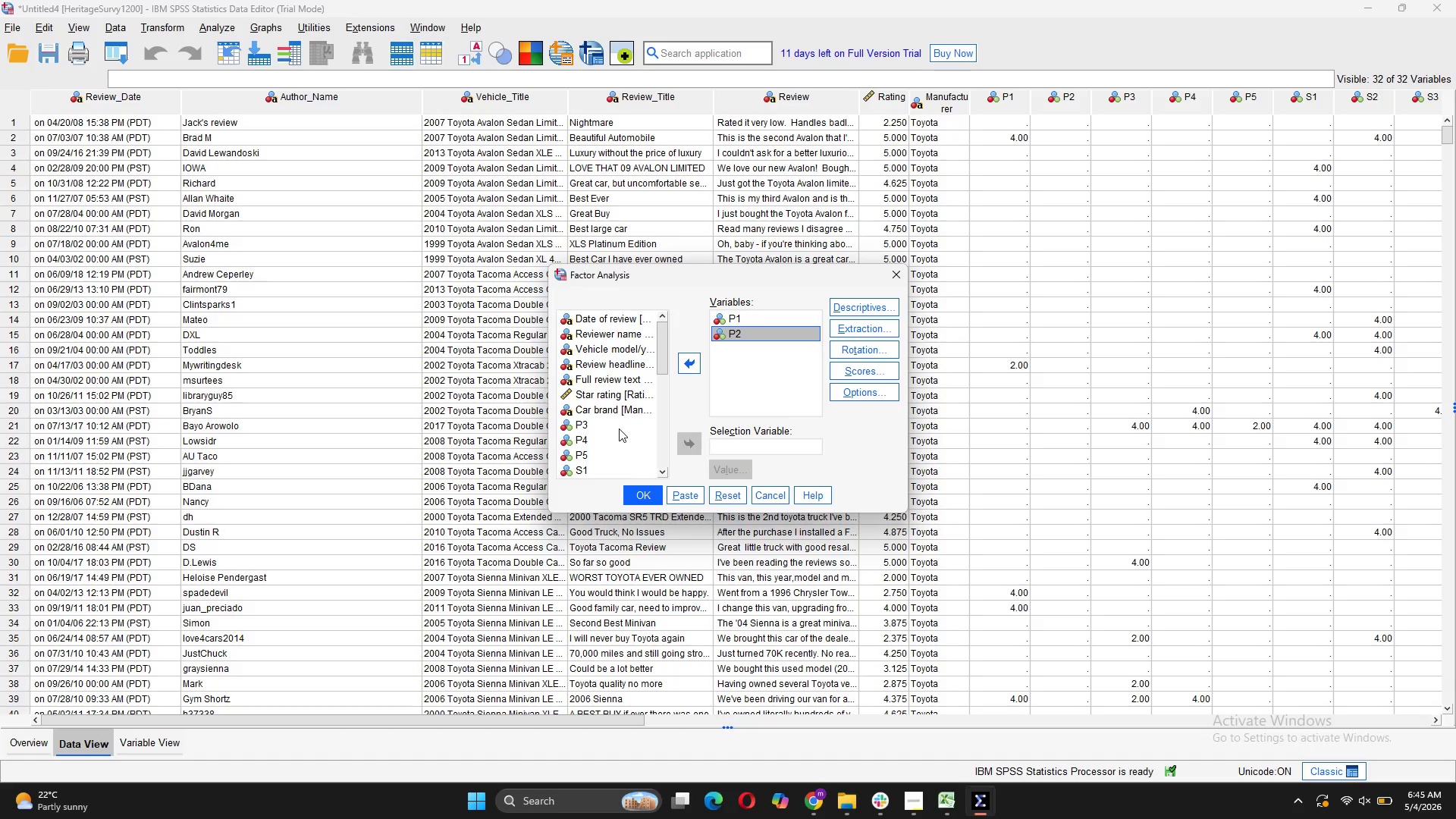 
left_click([618, 425])
 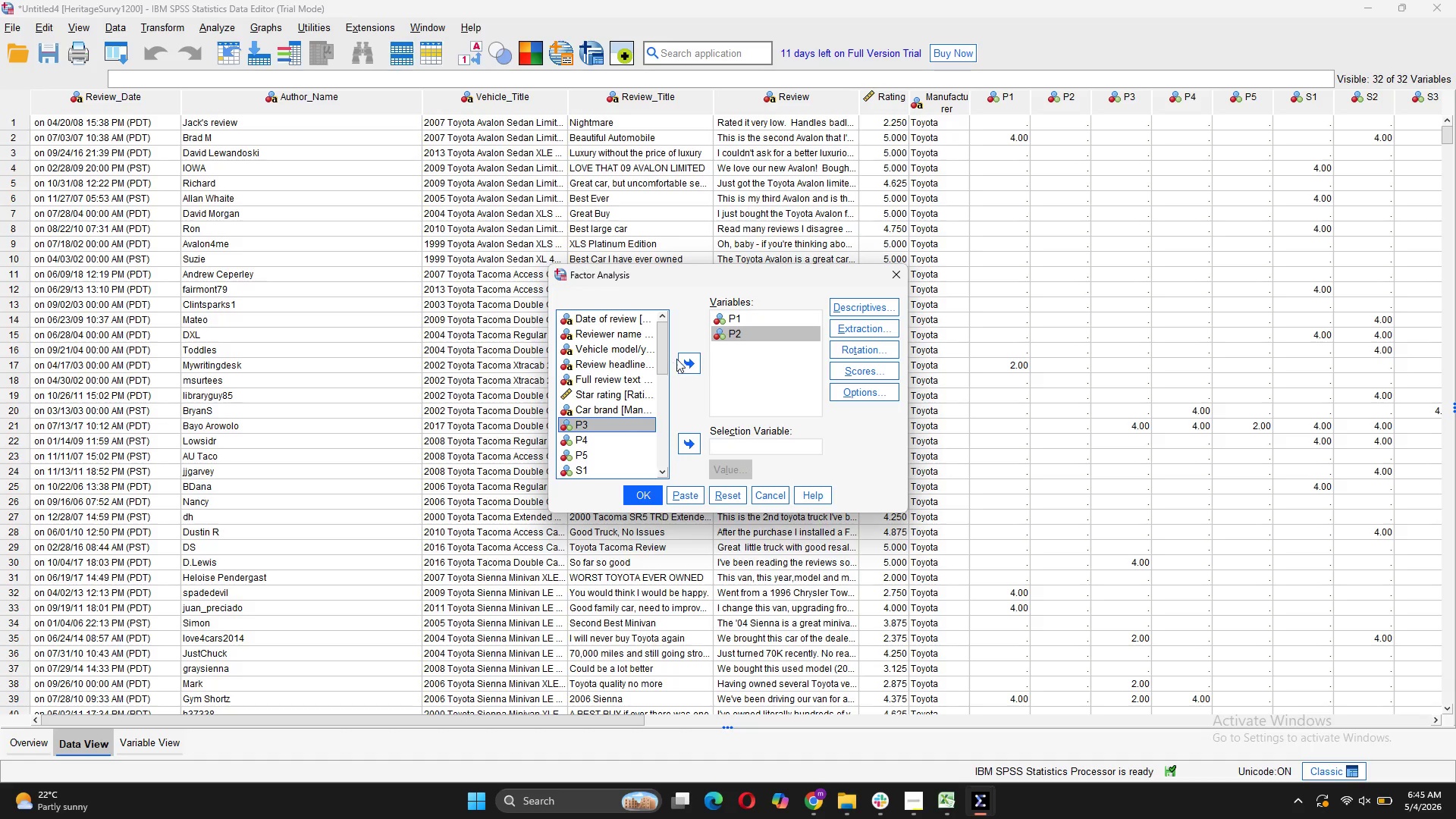 
left_click([687, 359])
 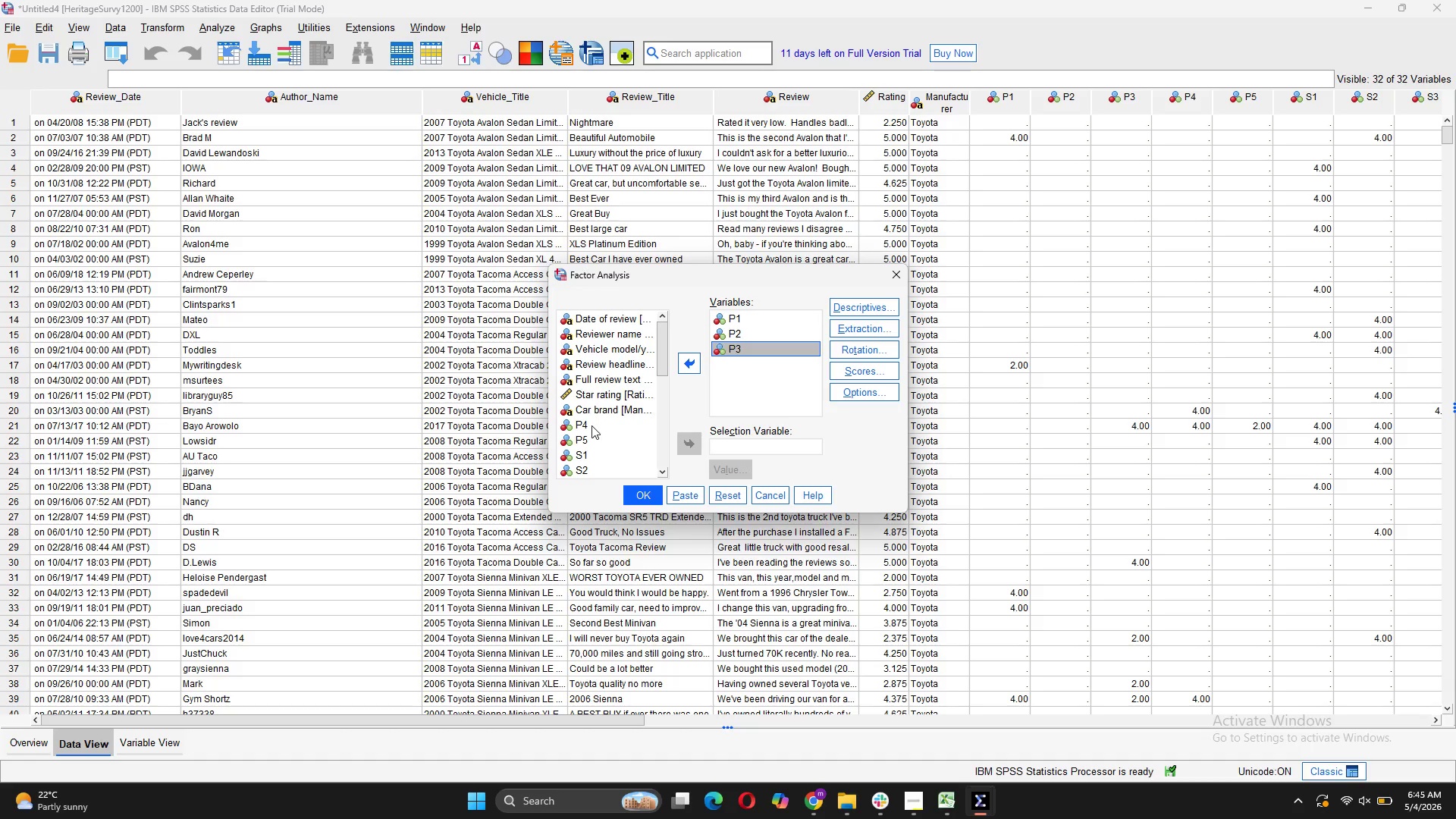 
left_click([590, 428])
 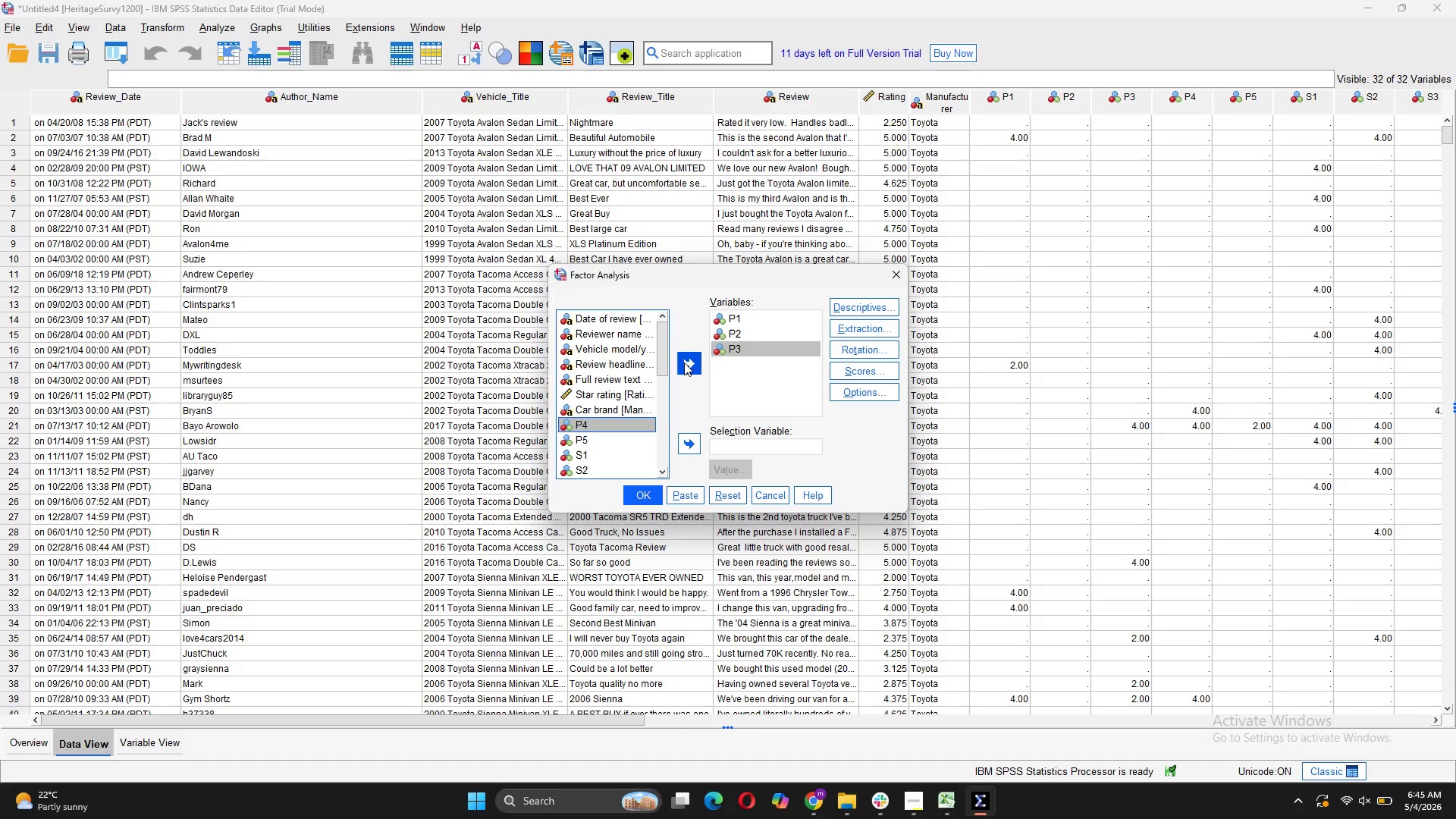 
left_click([684, 362])
 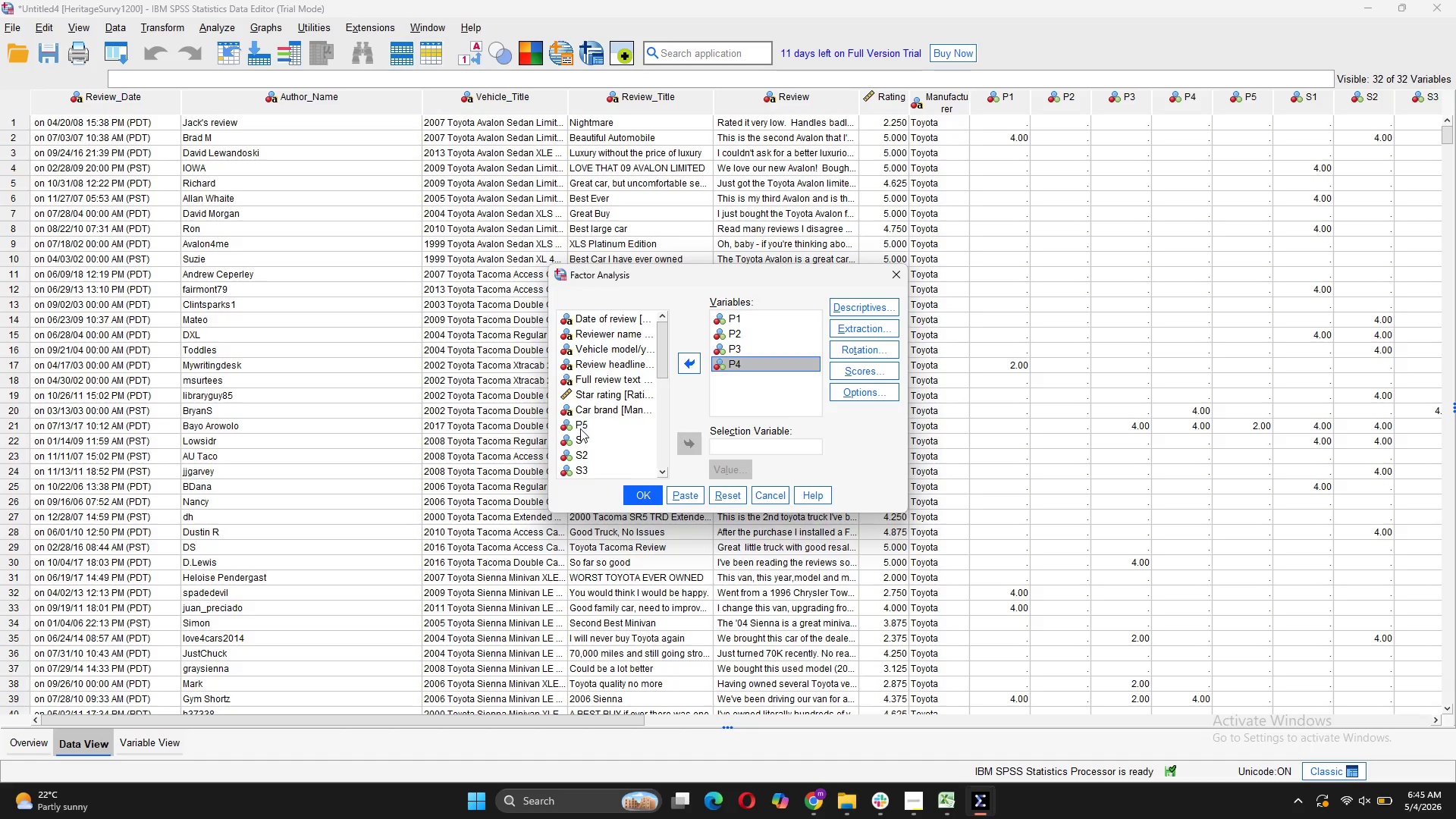 
left_click([580, 429])
 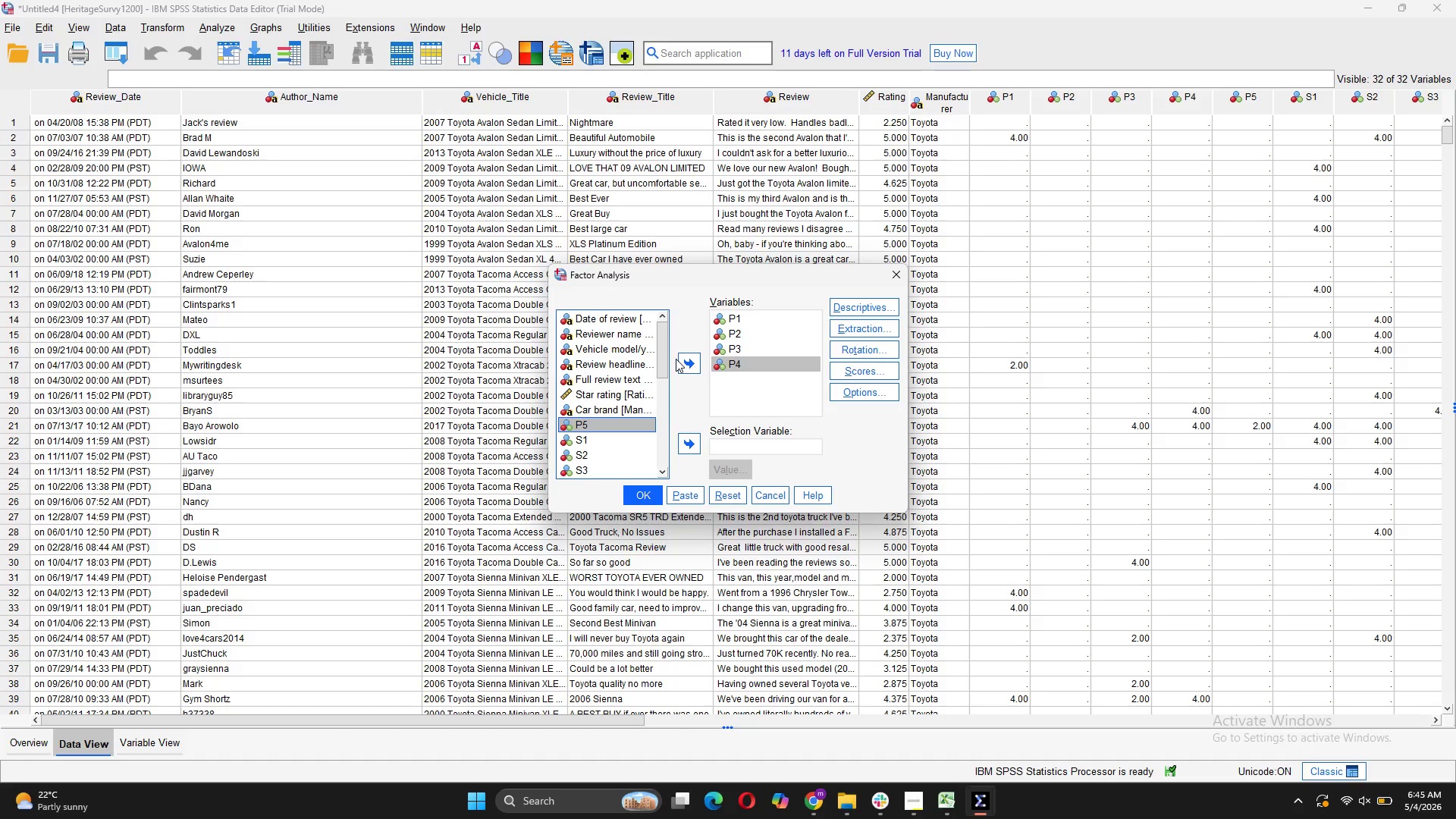 
double_click([677, 359])
 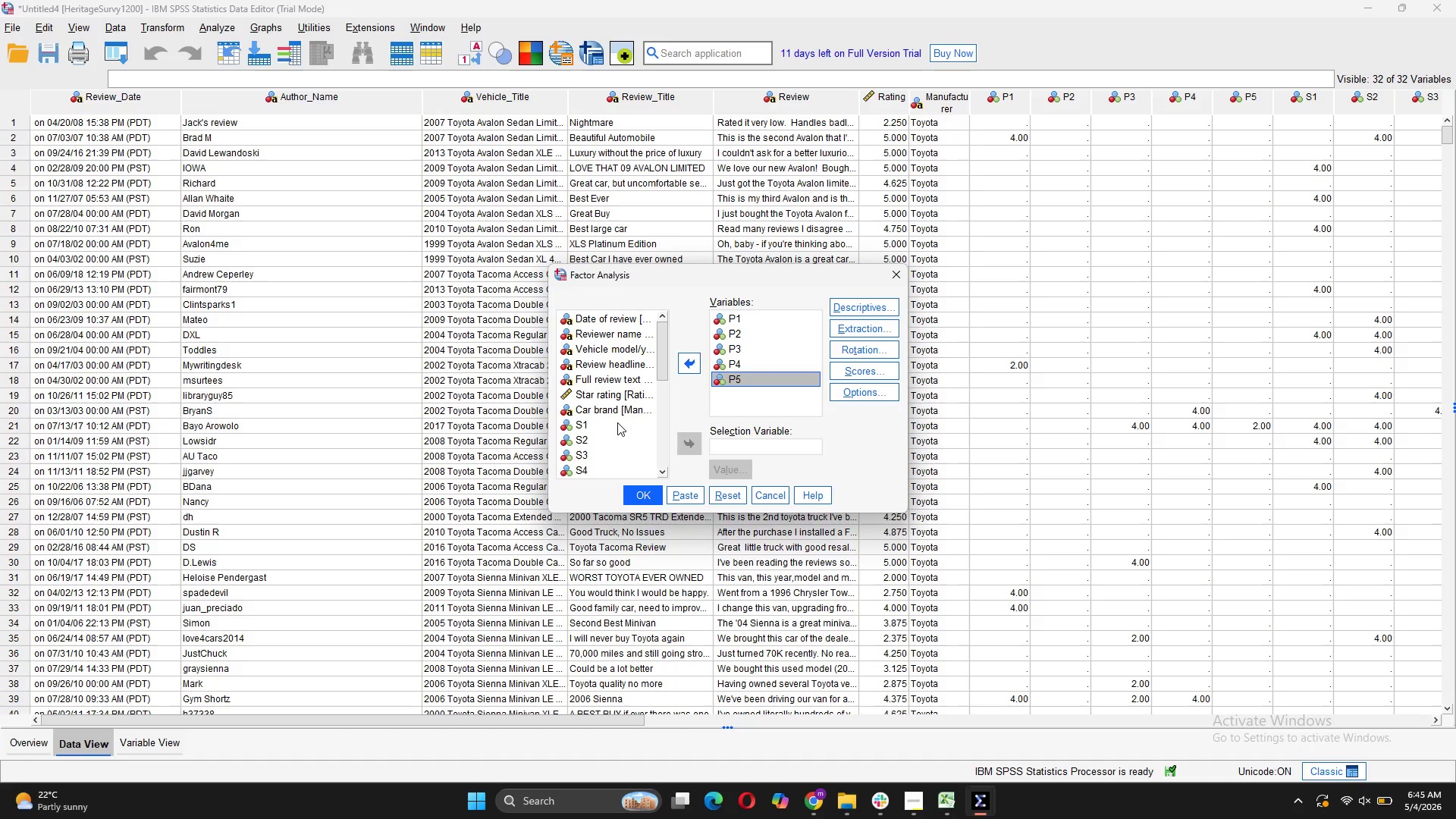 
left_click([617, 422])
 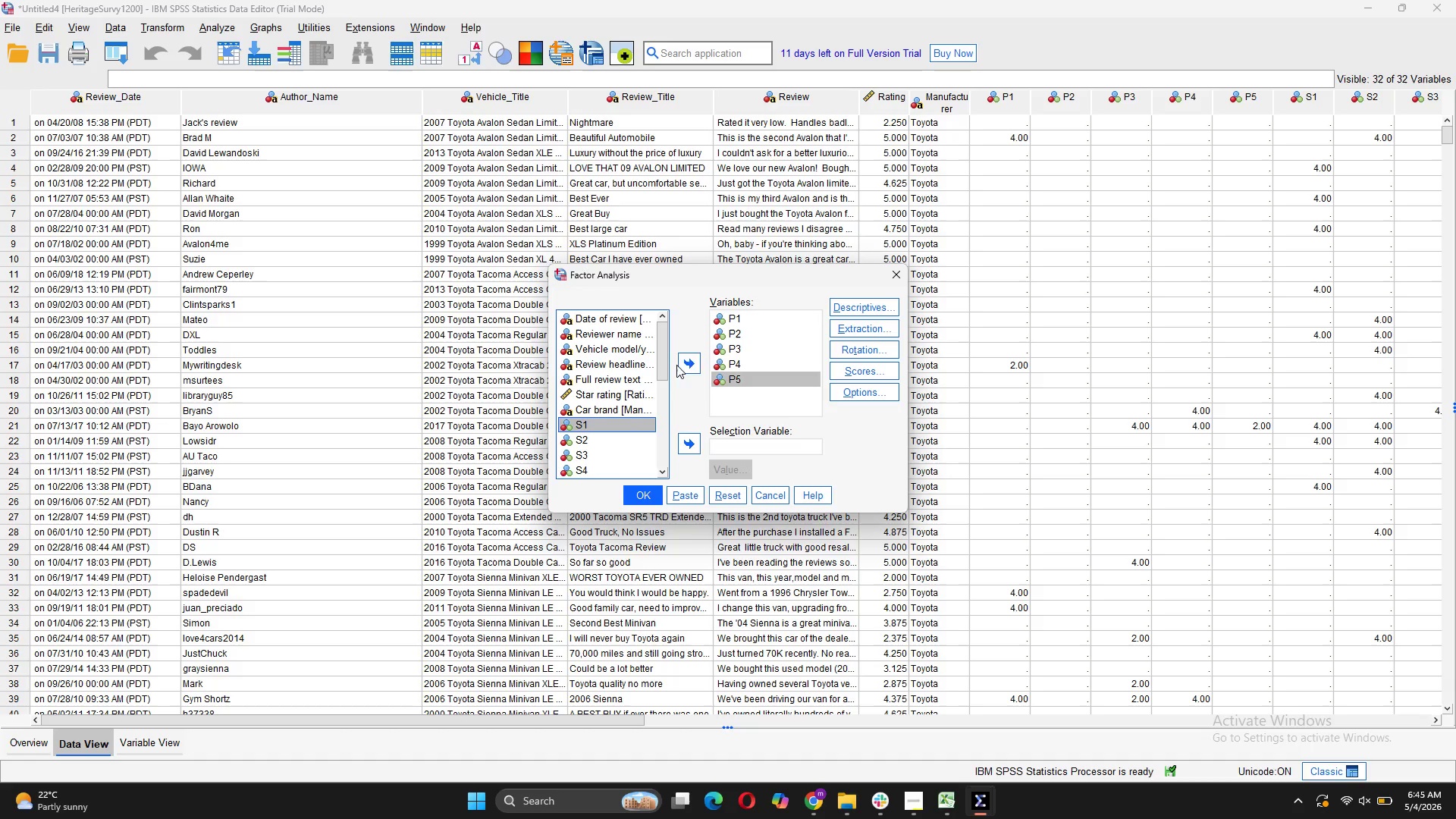 
left_click([680, 362])
 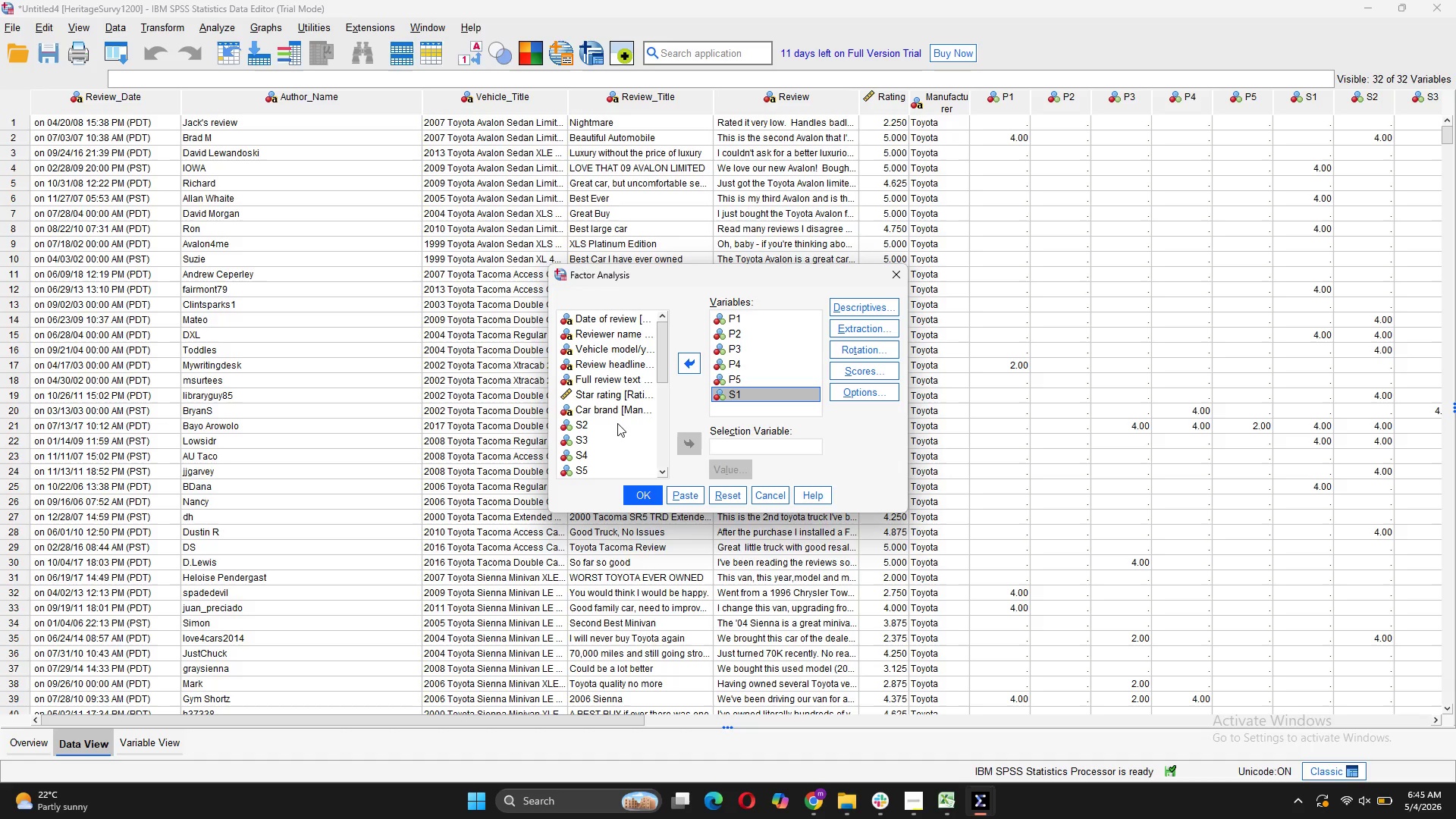 
left_click([617, 422])
 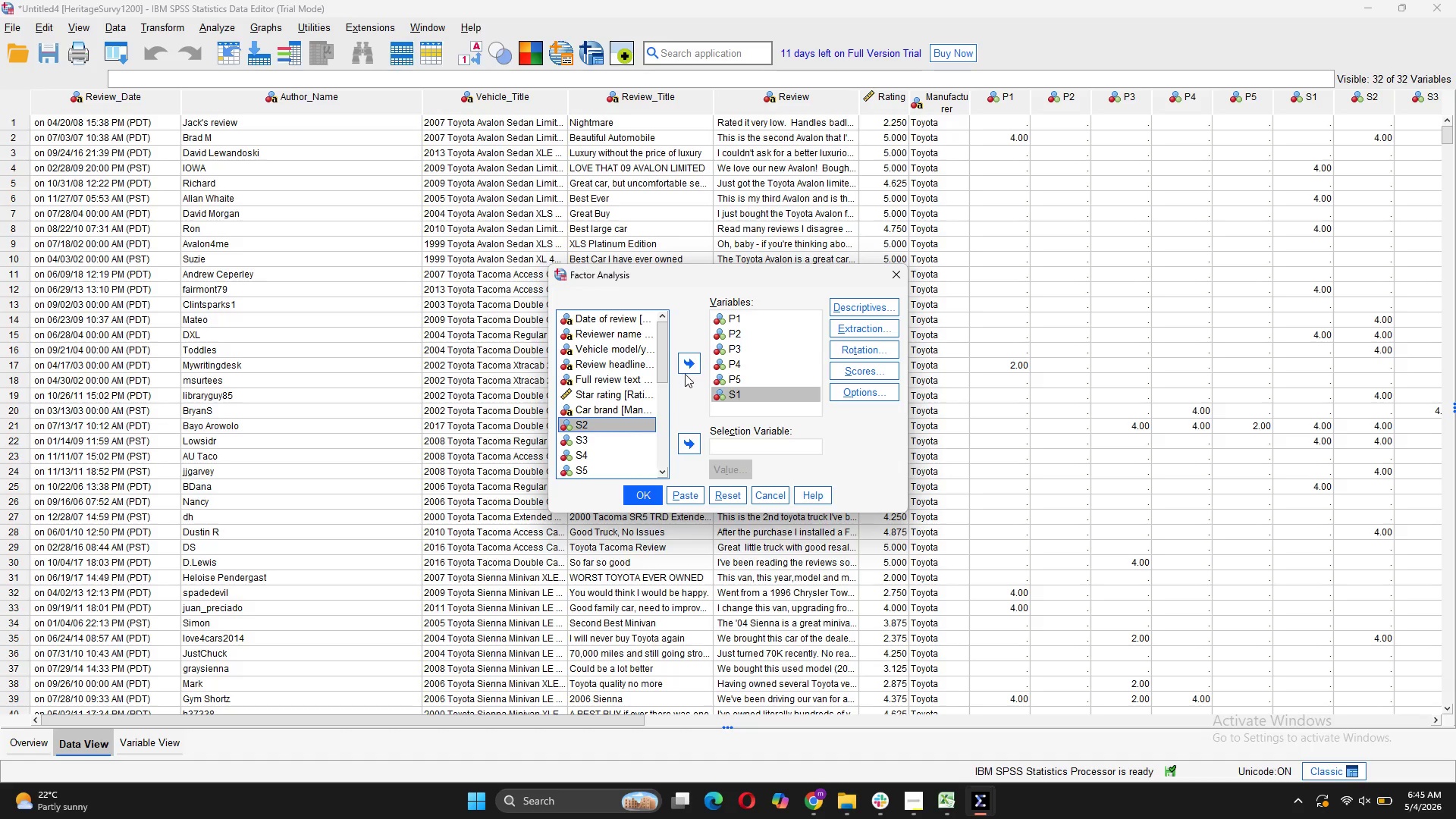 
left_click([686, 369])
 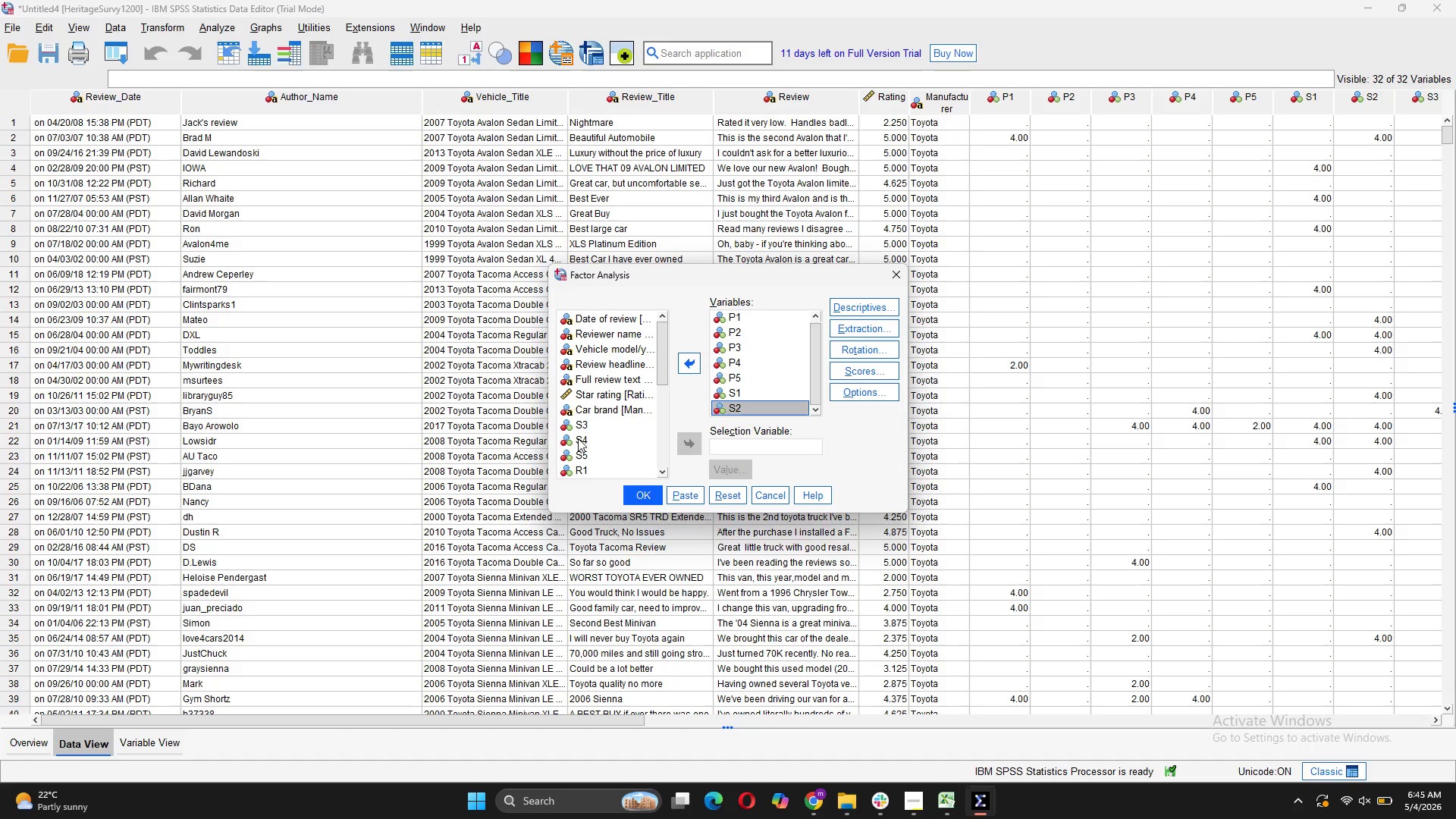 
left_click([578, 428])
 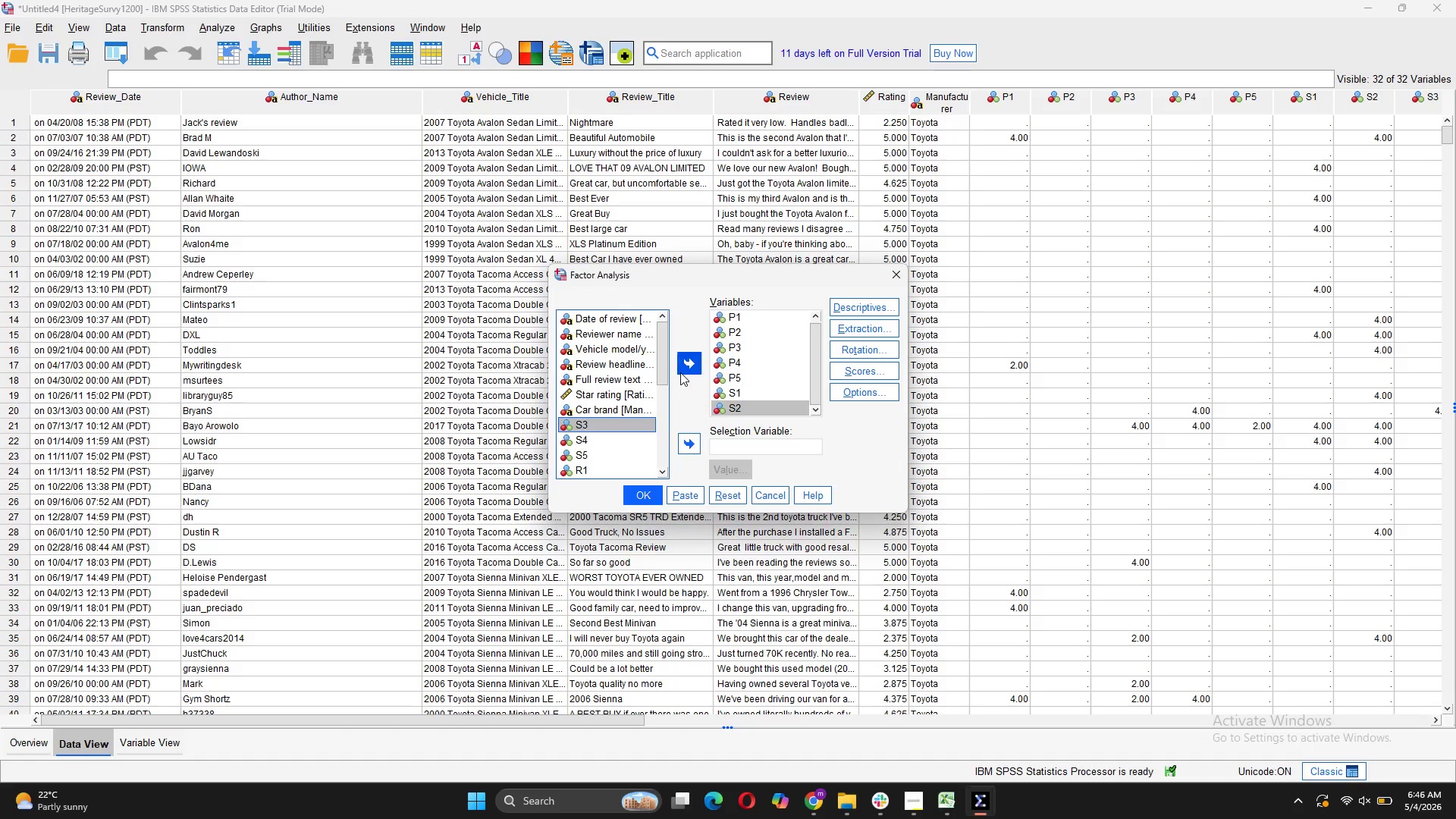 
left_click([686, 360])
 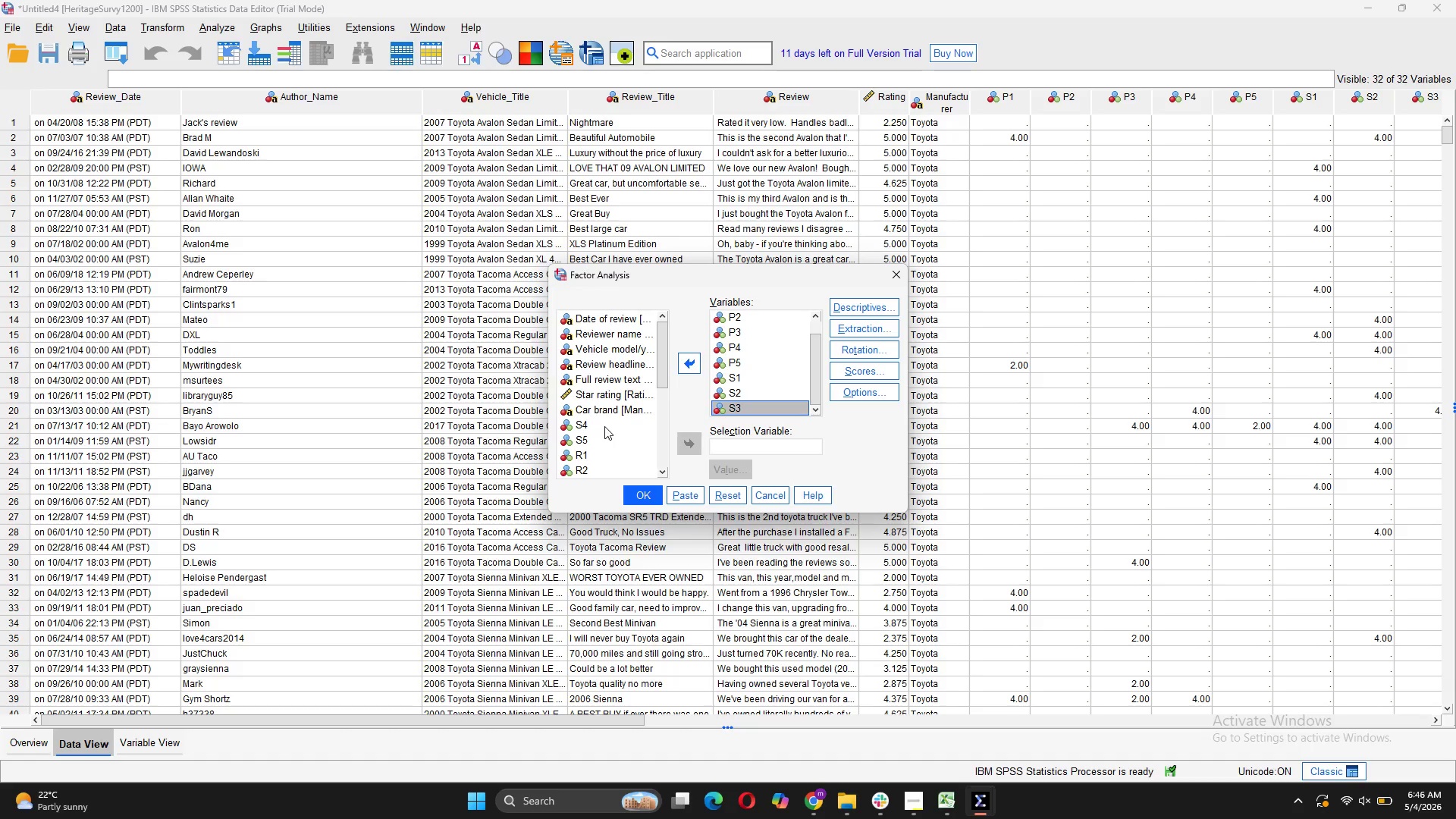 
left_click([604, 426])
 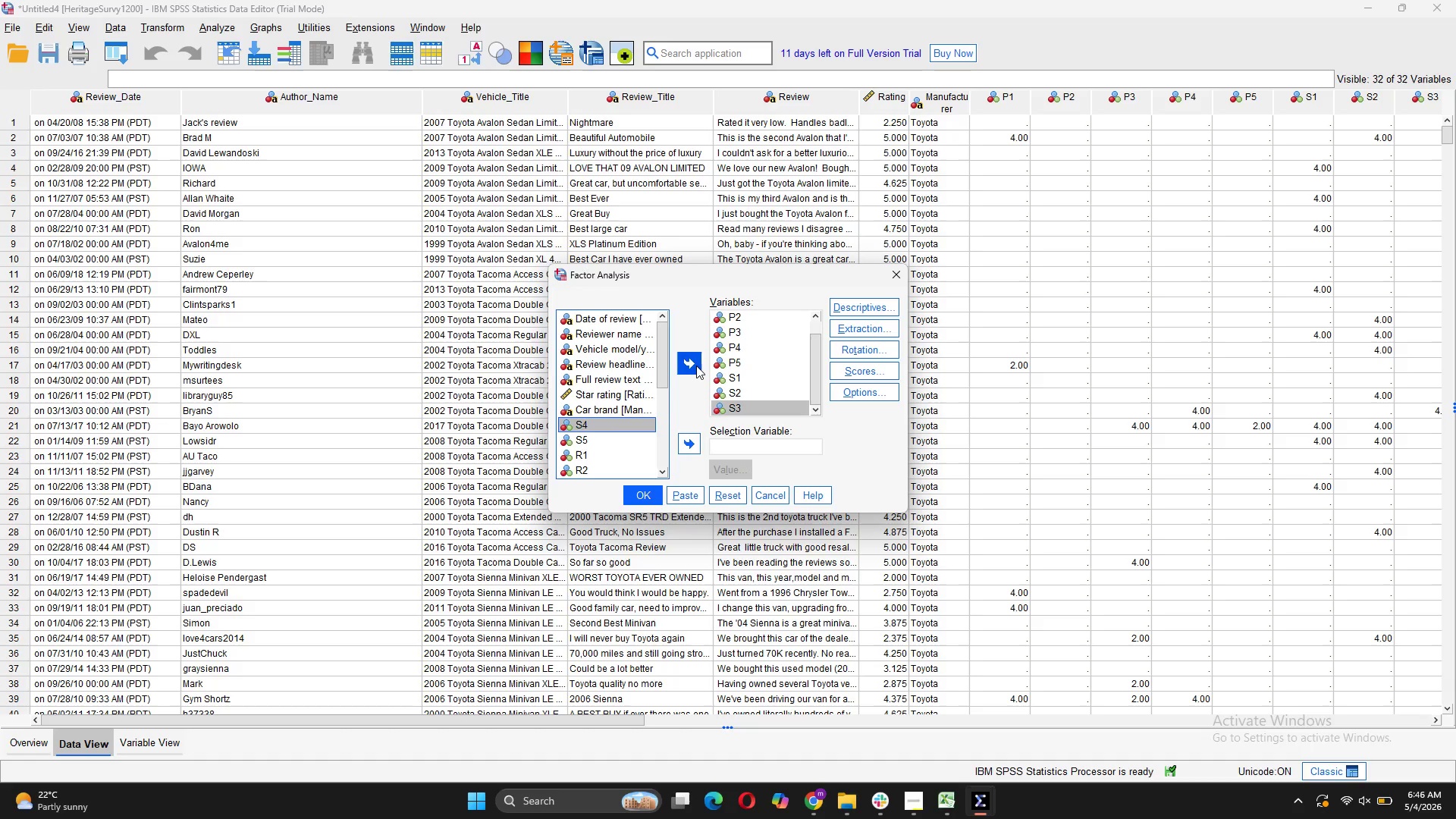 
left_click([696, 365])
 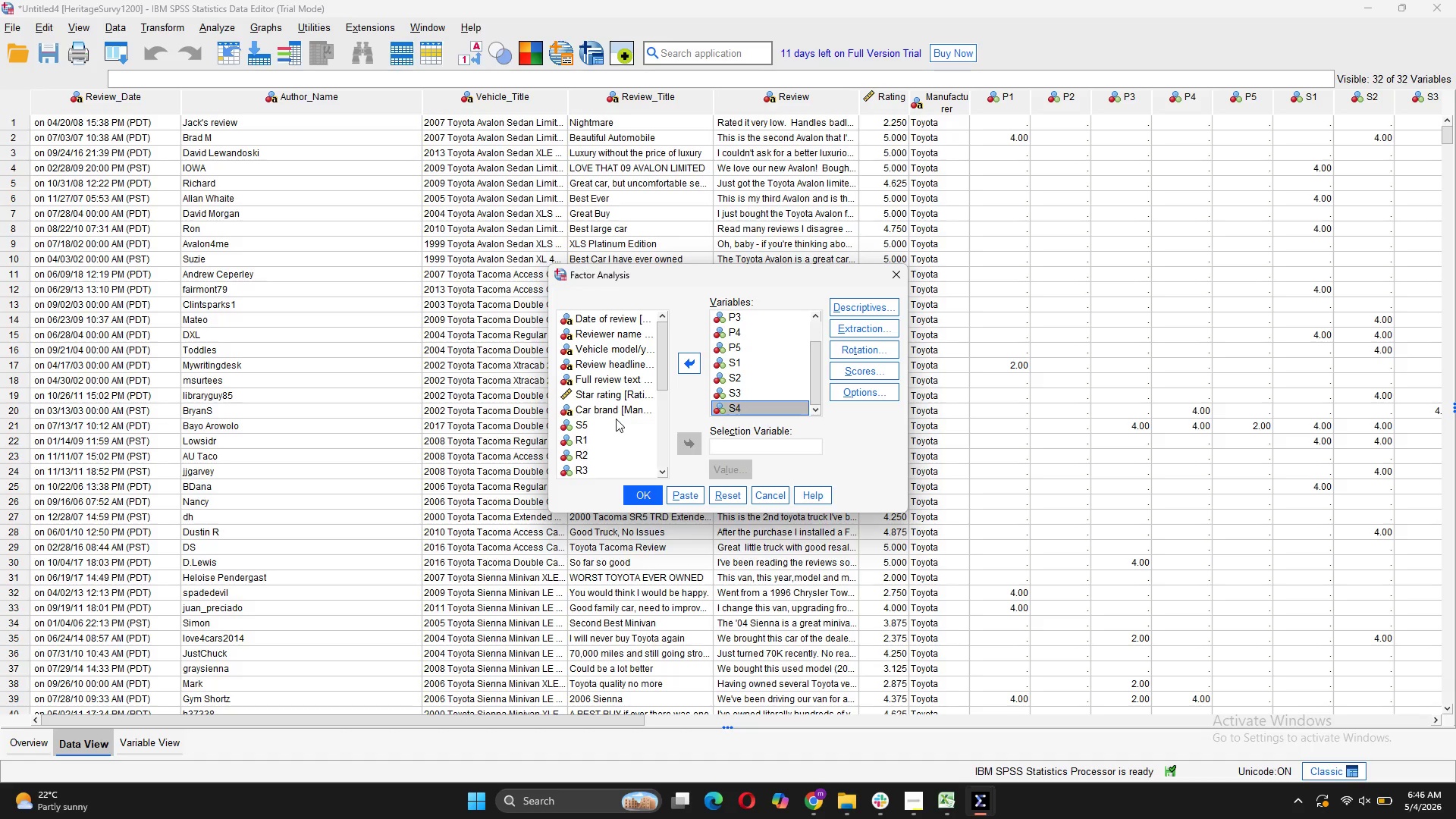 
left_click([602, 431])
 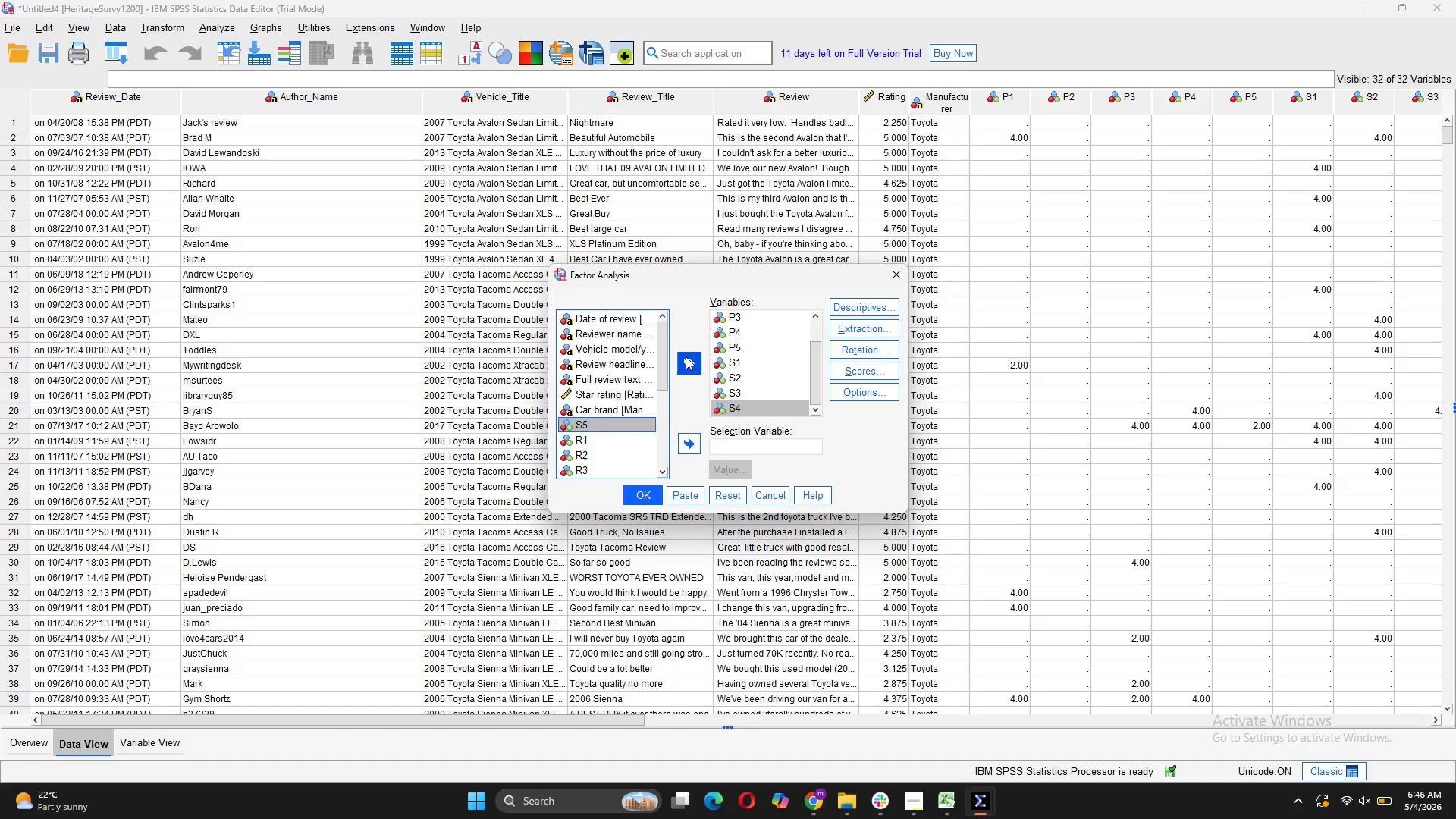 
left_click([690, 356])
 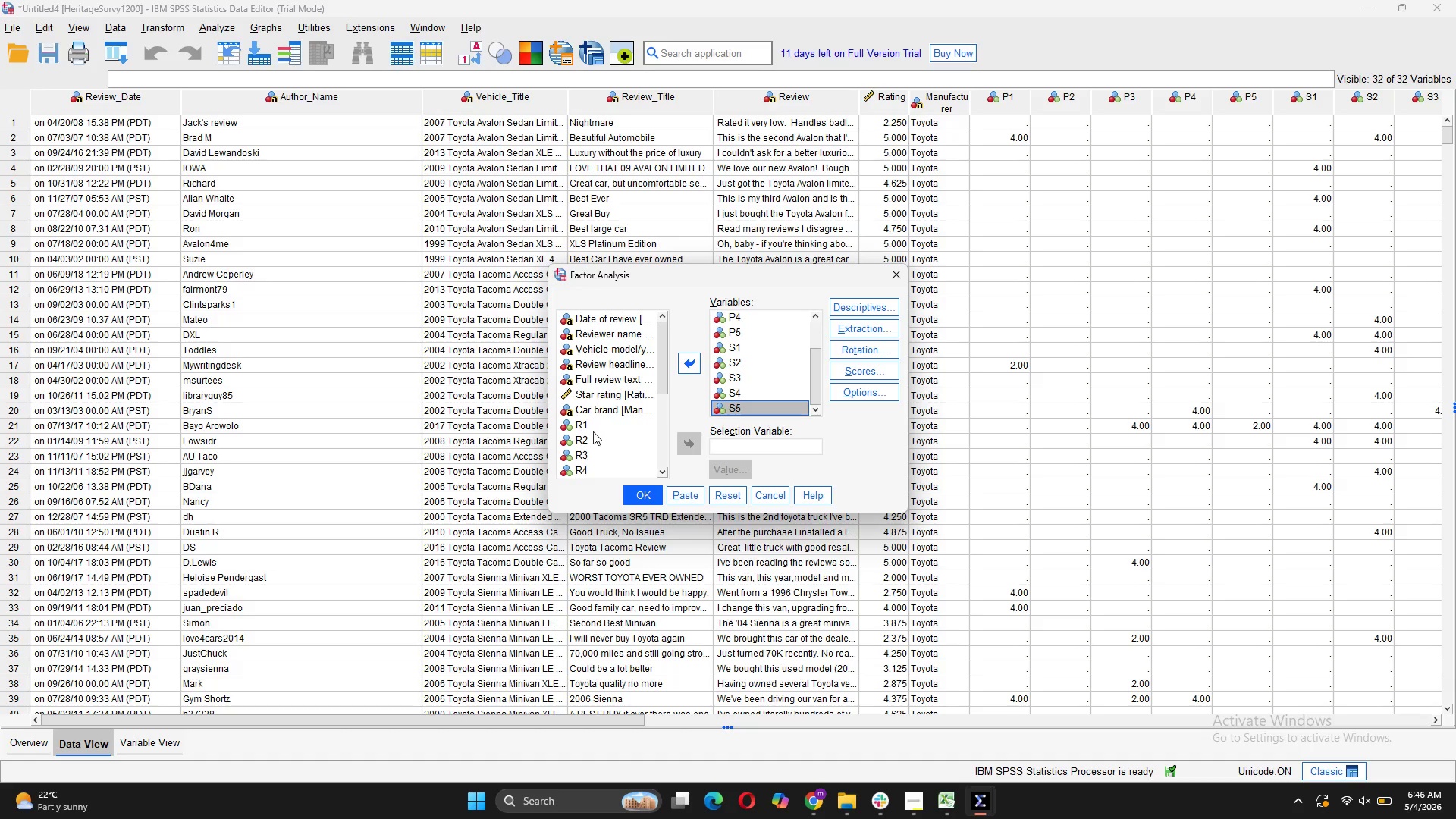 
left_click([577, 427])
 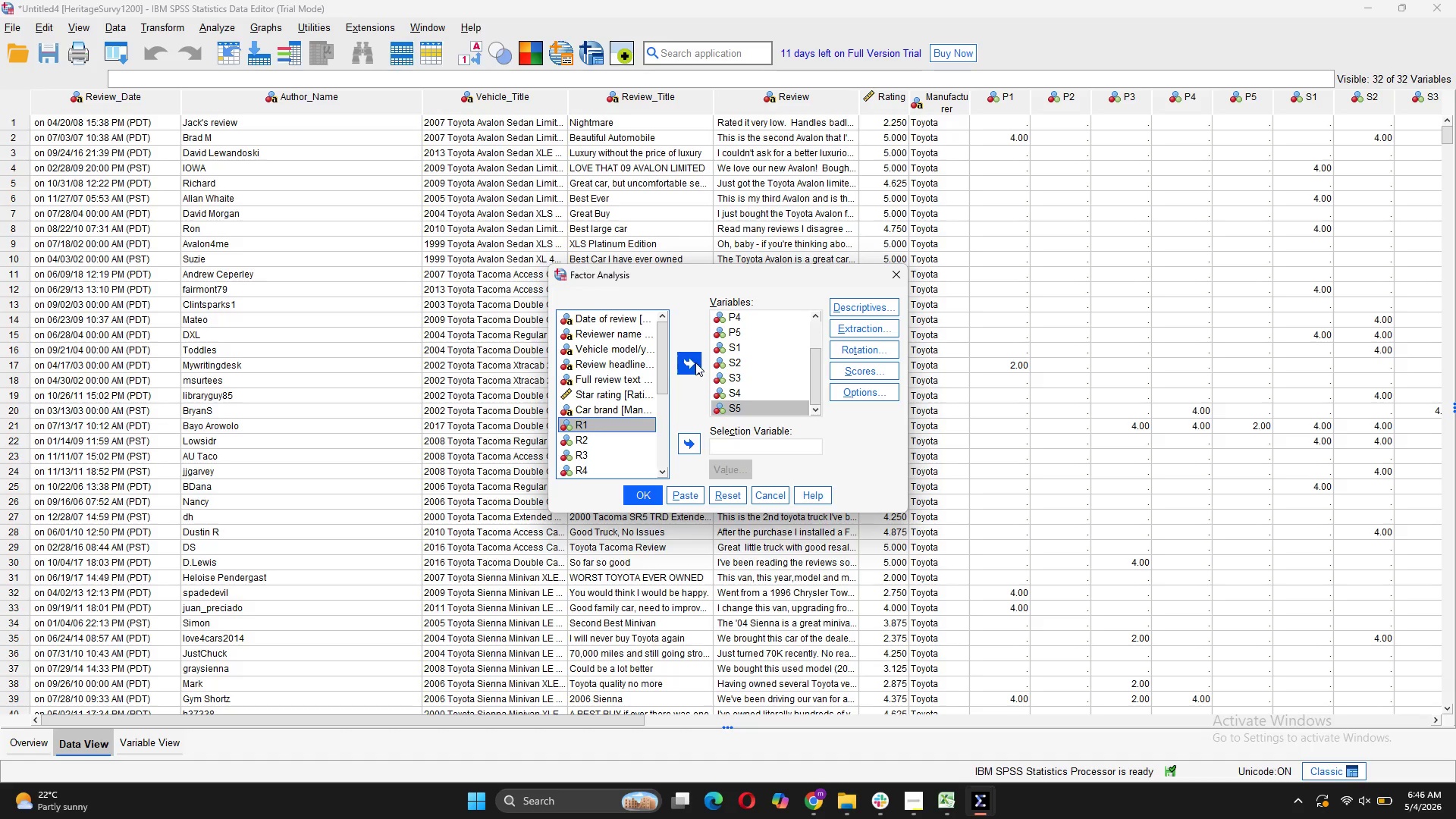 
left_click([701, 354])
 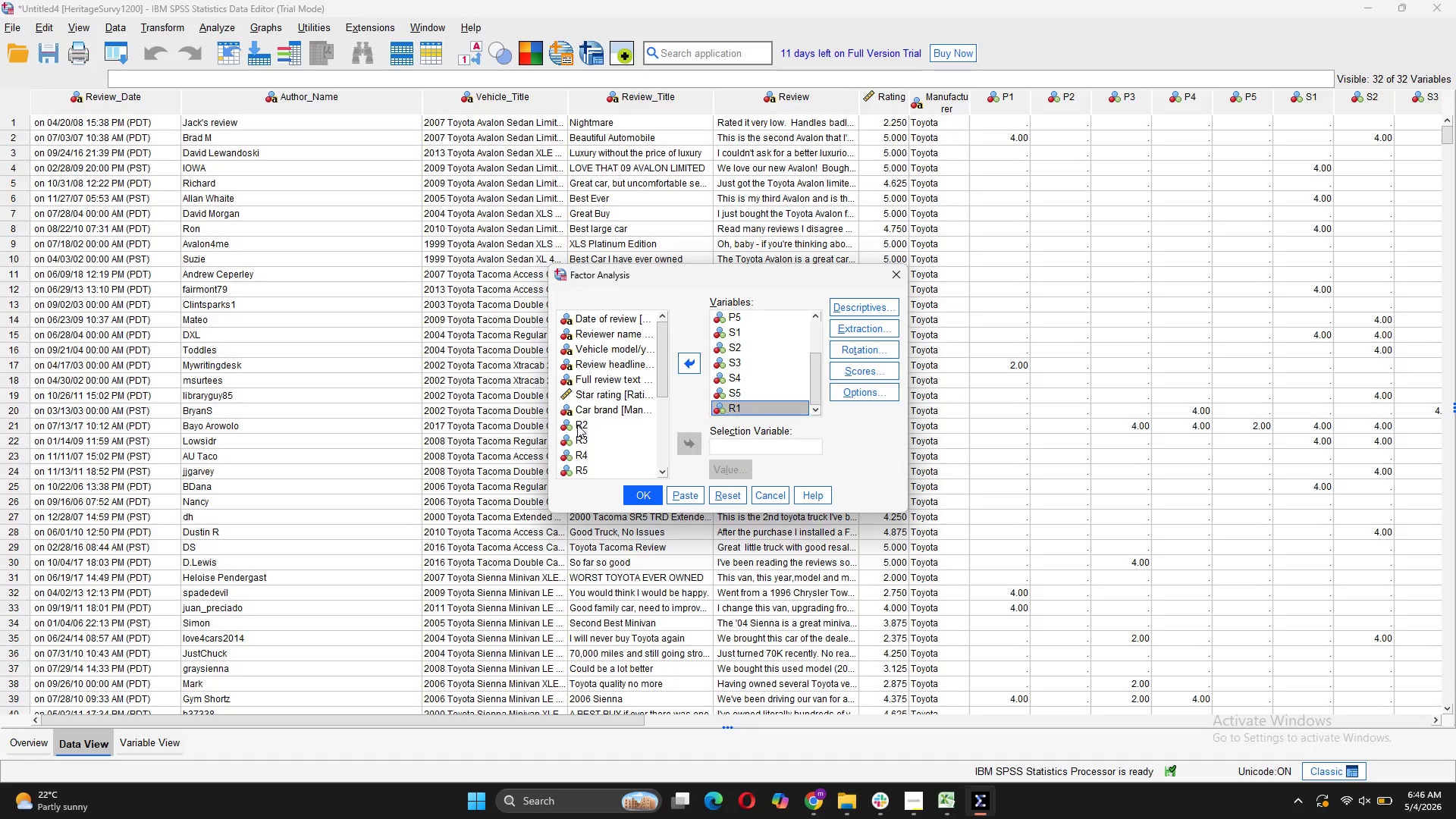 
left_click([577, 425])
 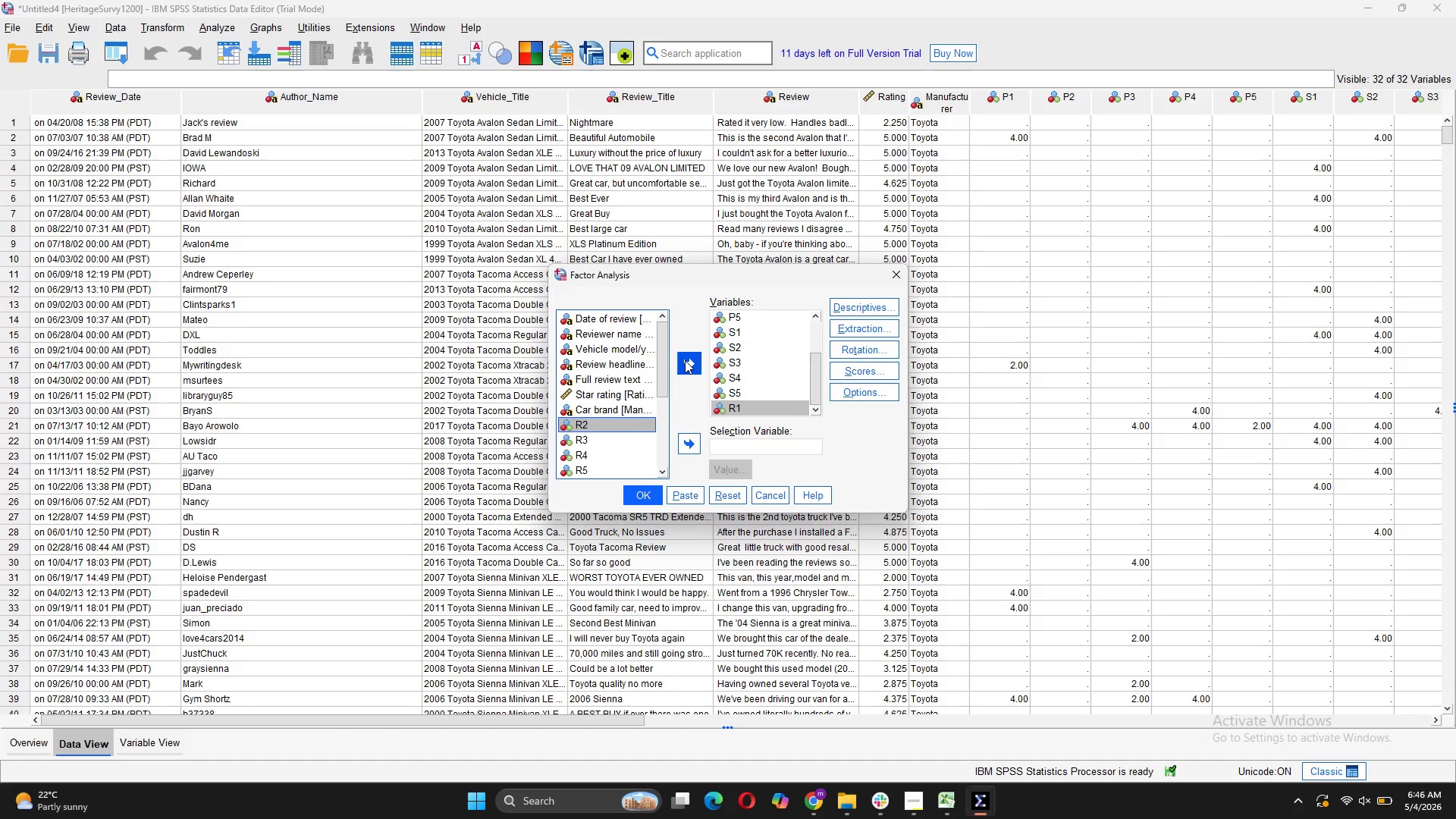 
left_click([685, 360])
 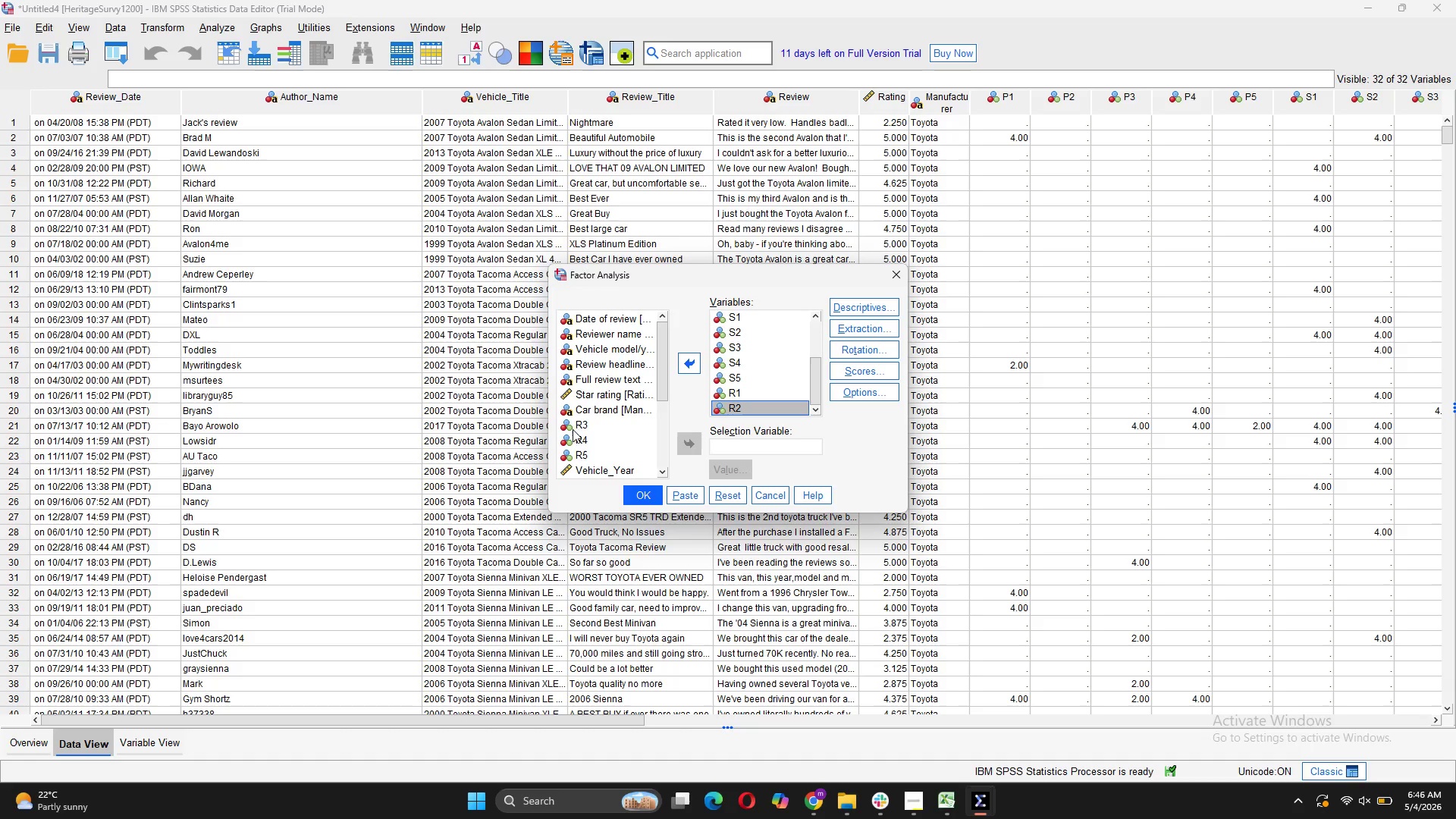 
left_click([575, 424])
 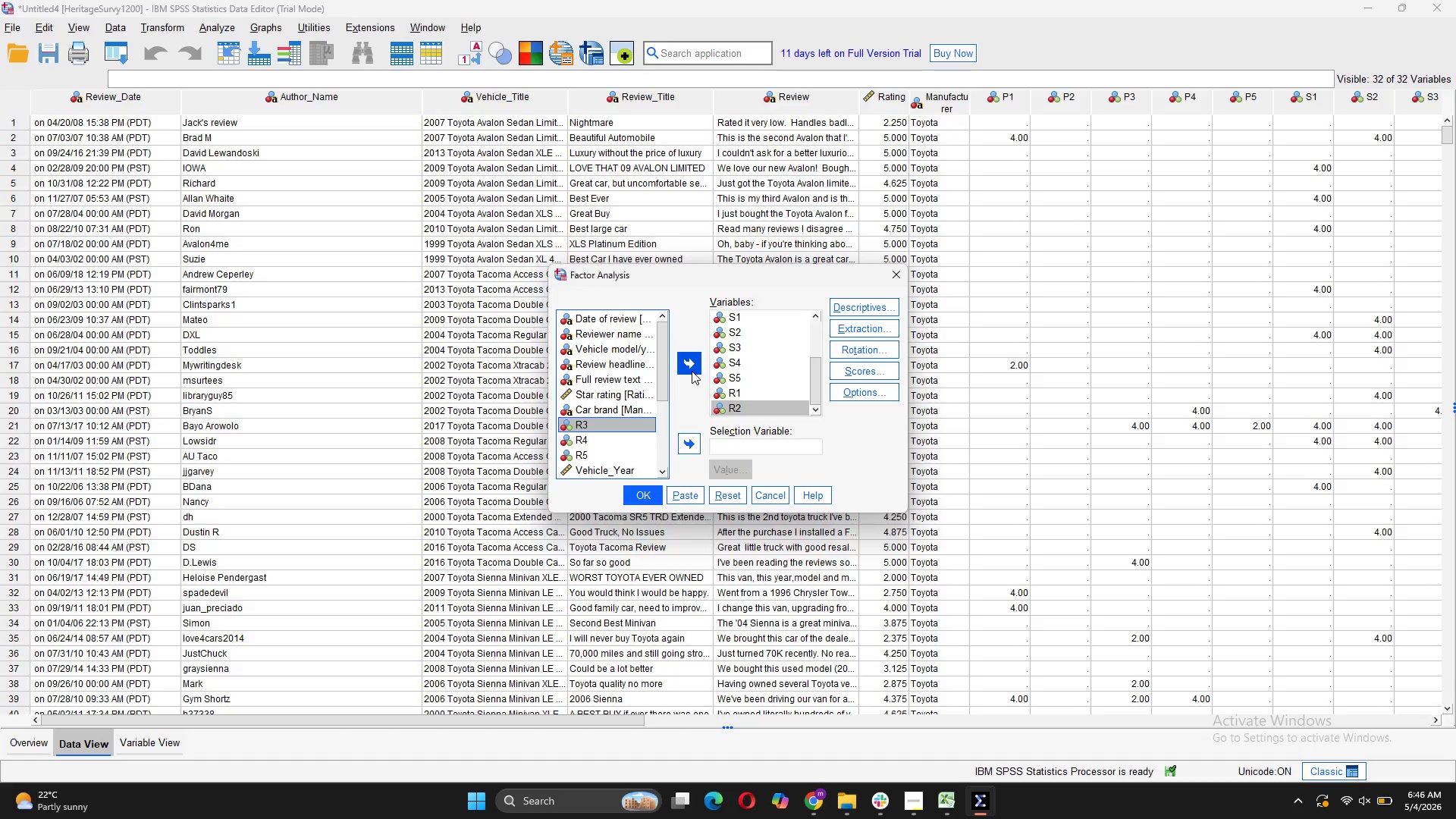 
left_click([692, 371])
 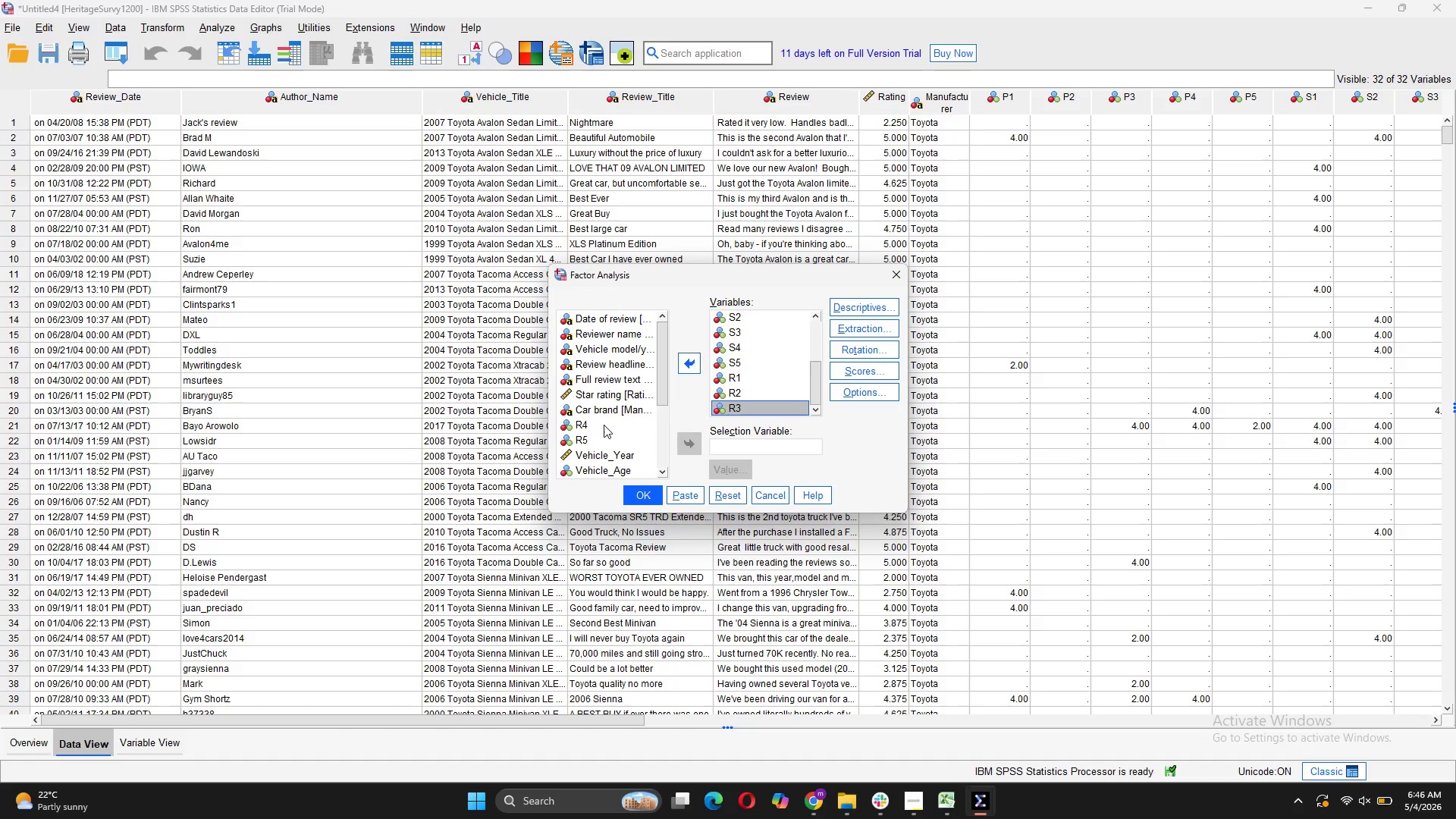 
left_click([603, 425])
 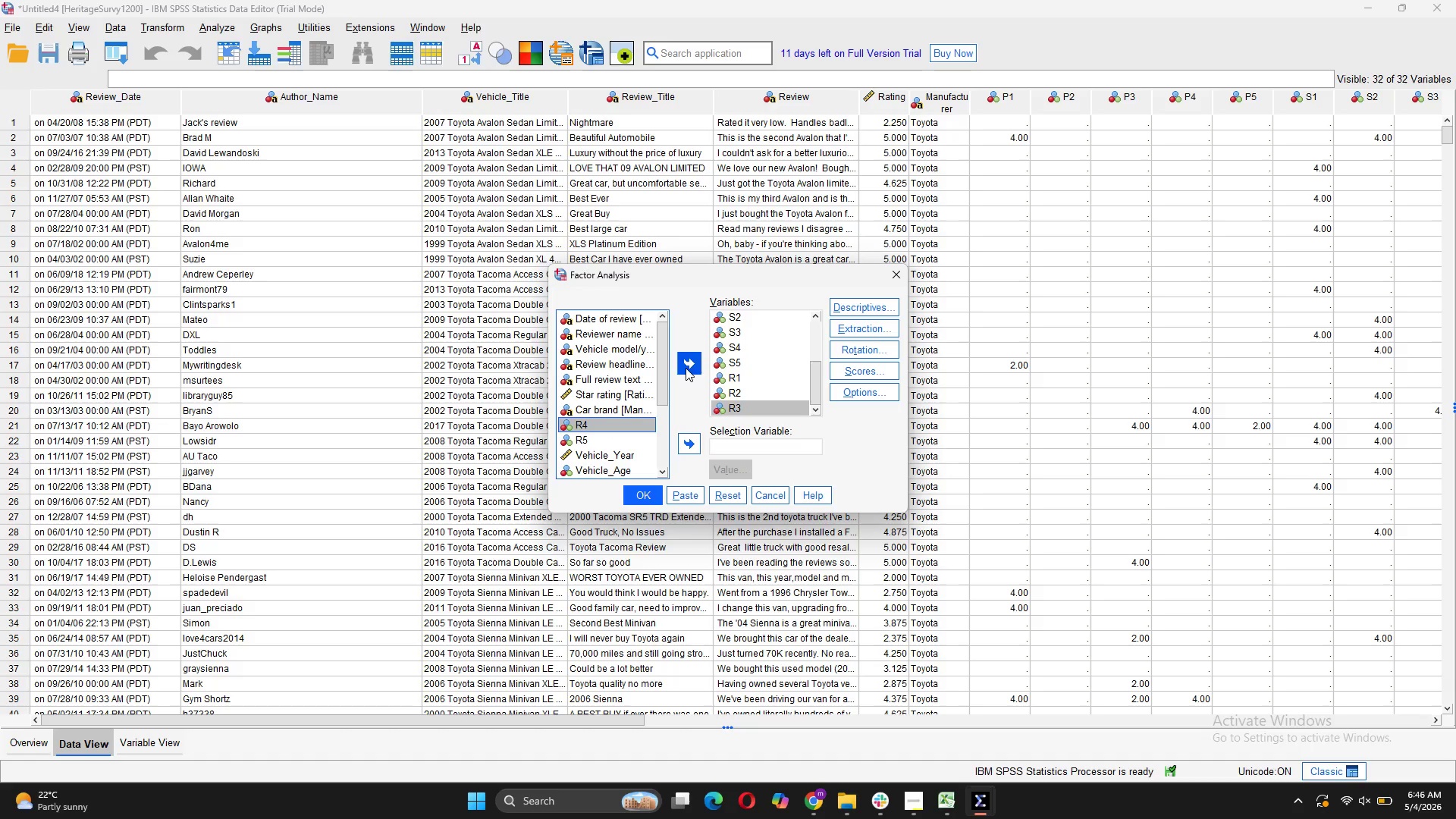 
left_click([686, 367])
 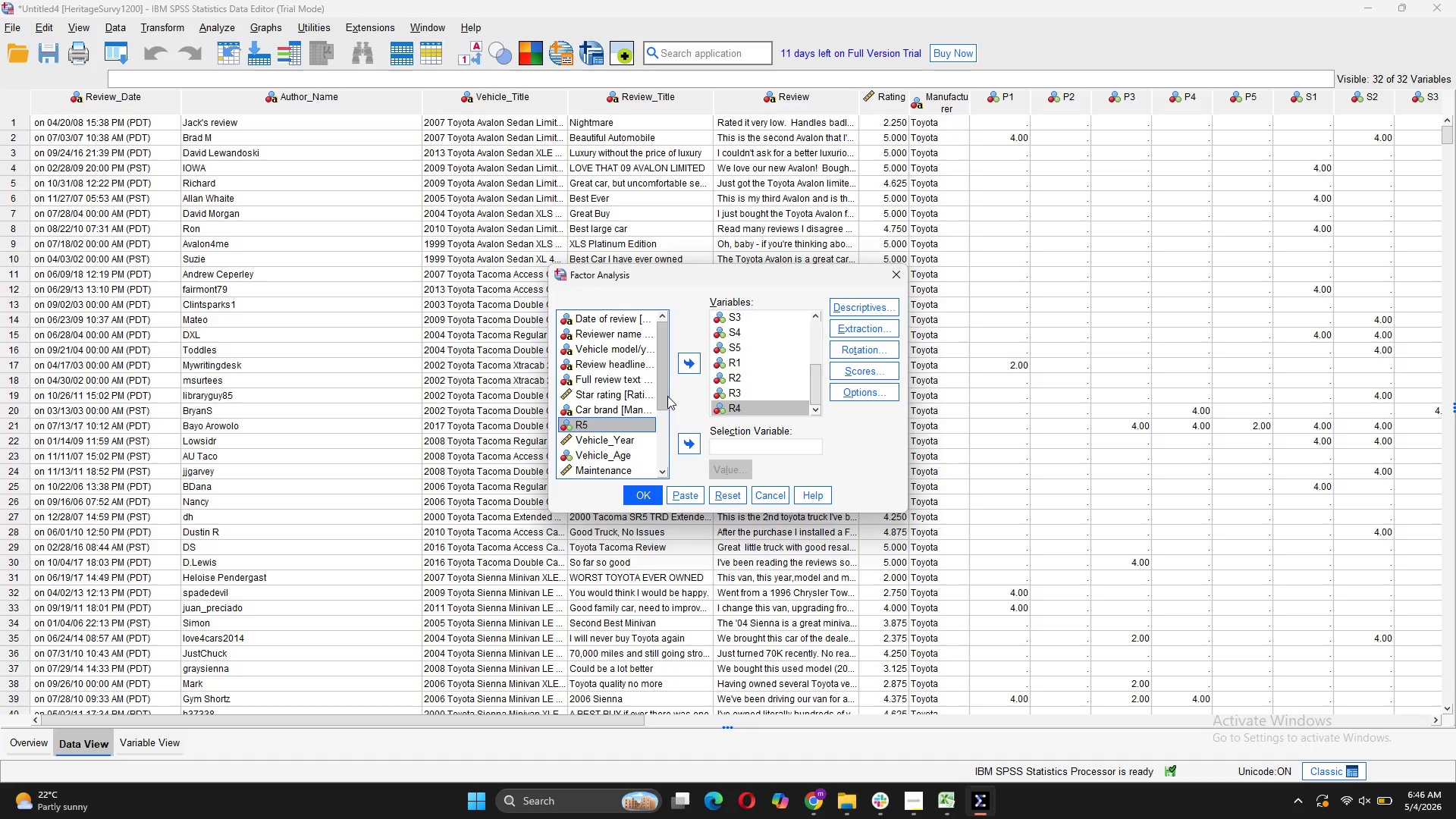 
left_click([686, 369])
 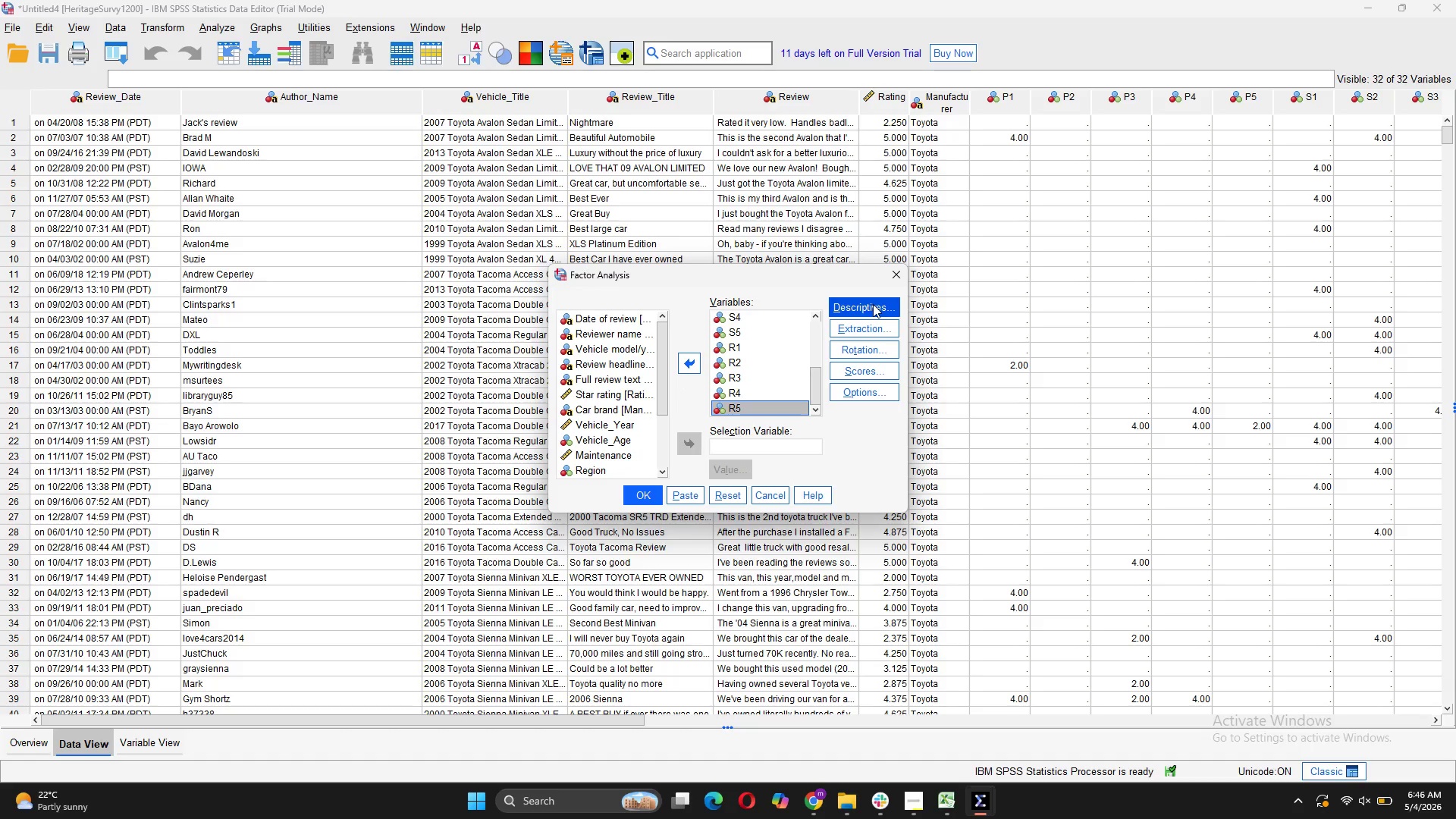 
left_click([873, 304])
 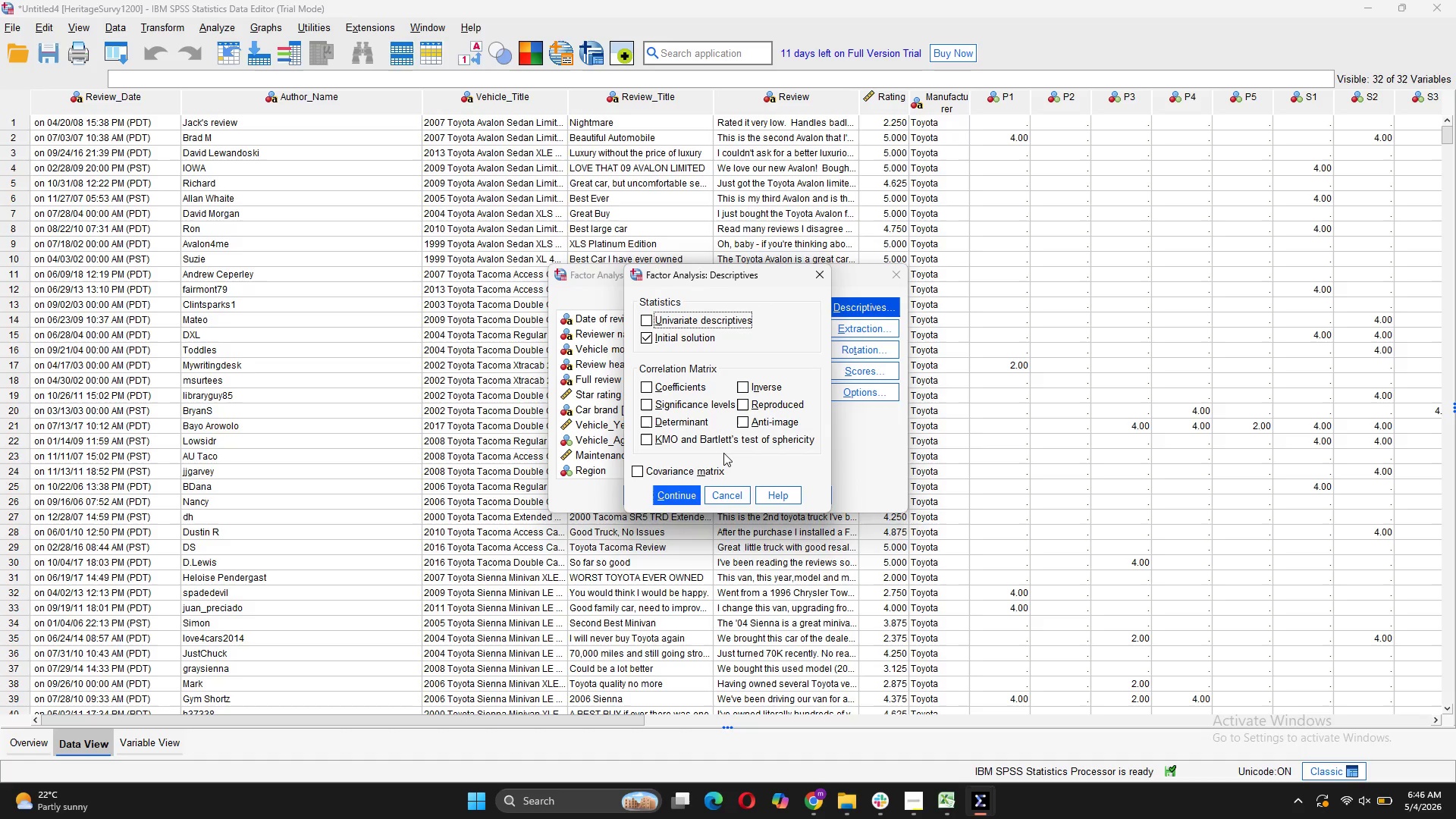 
left_click([723, 441])
 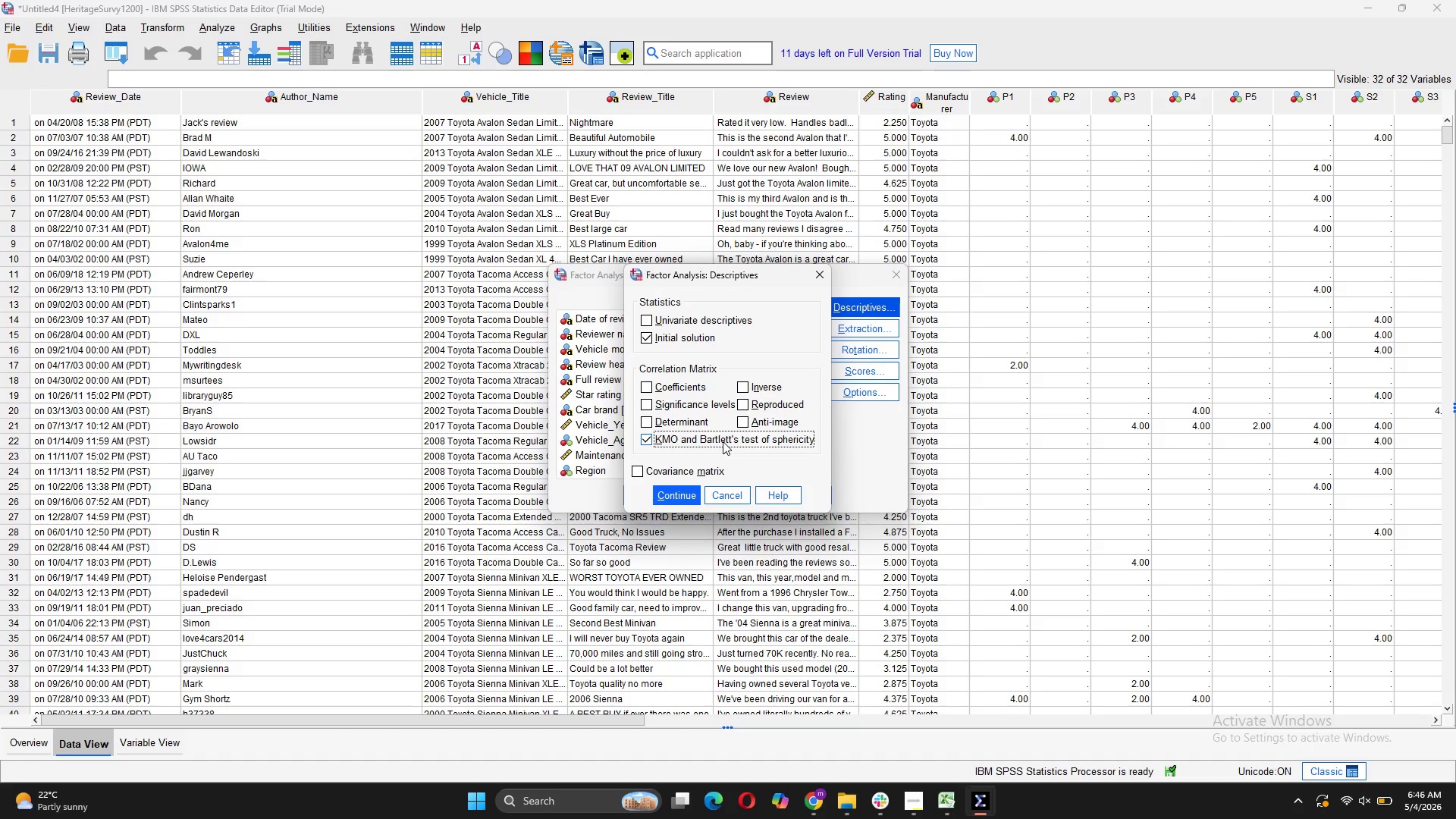 
wait(6.38)
 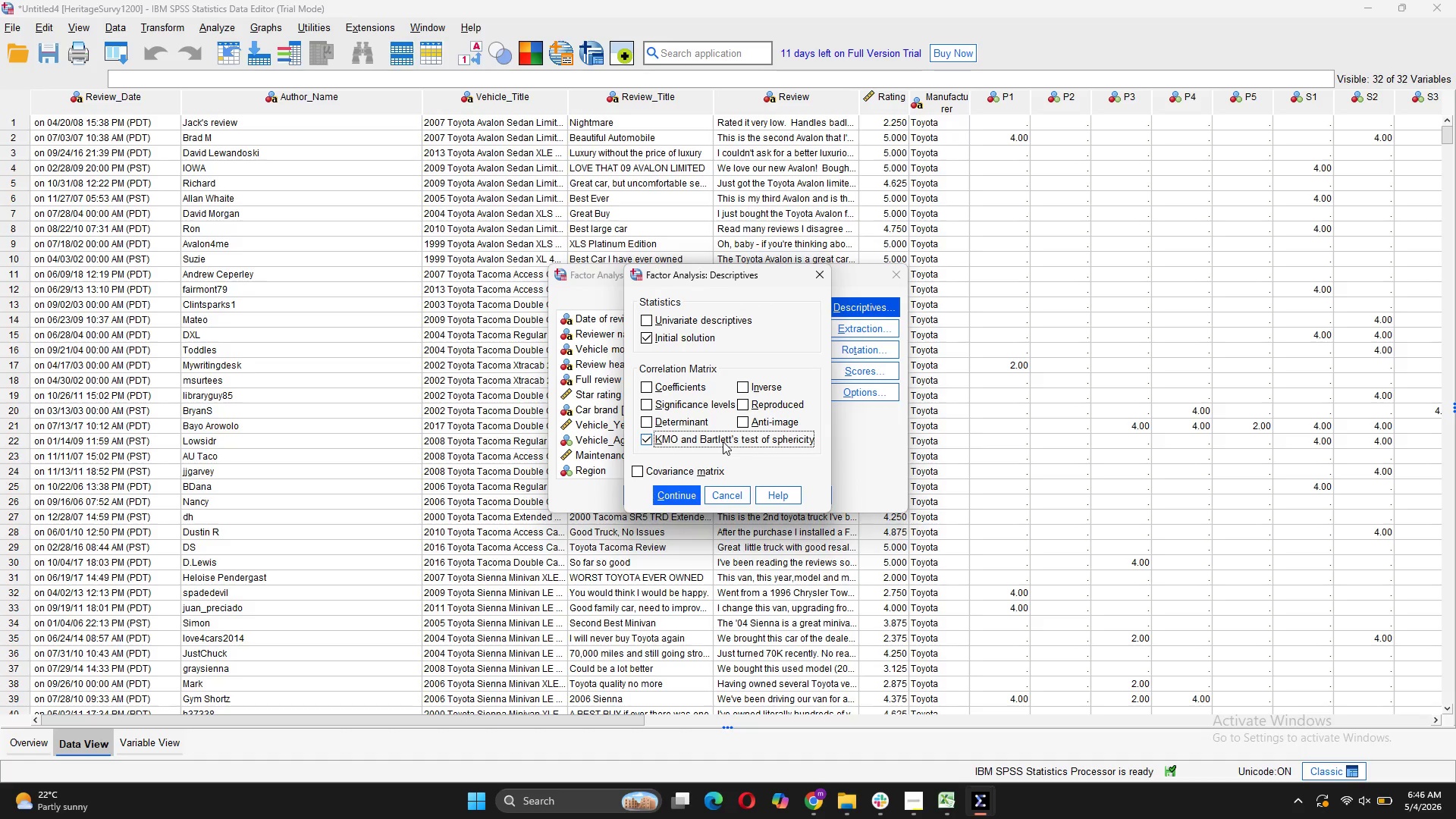 
left_click([692, 496])
 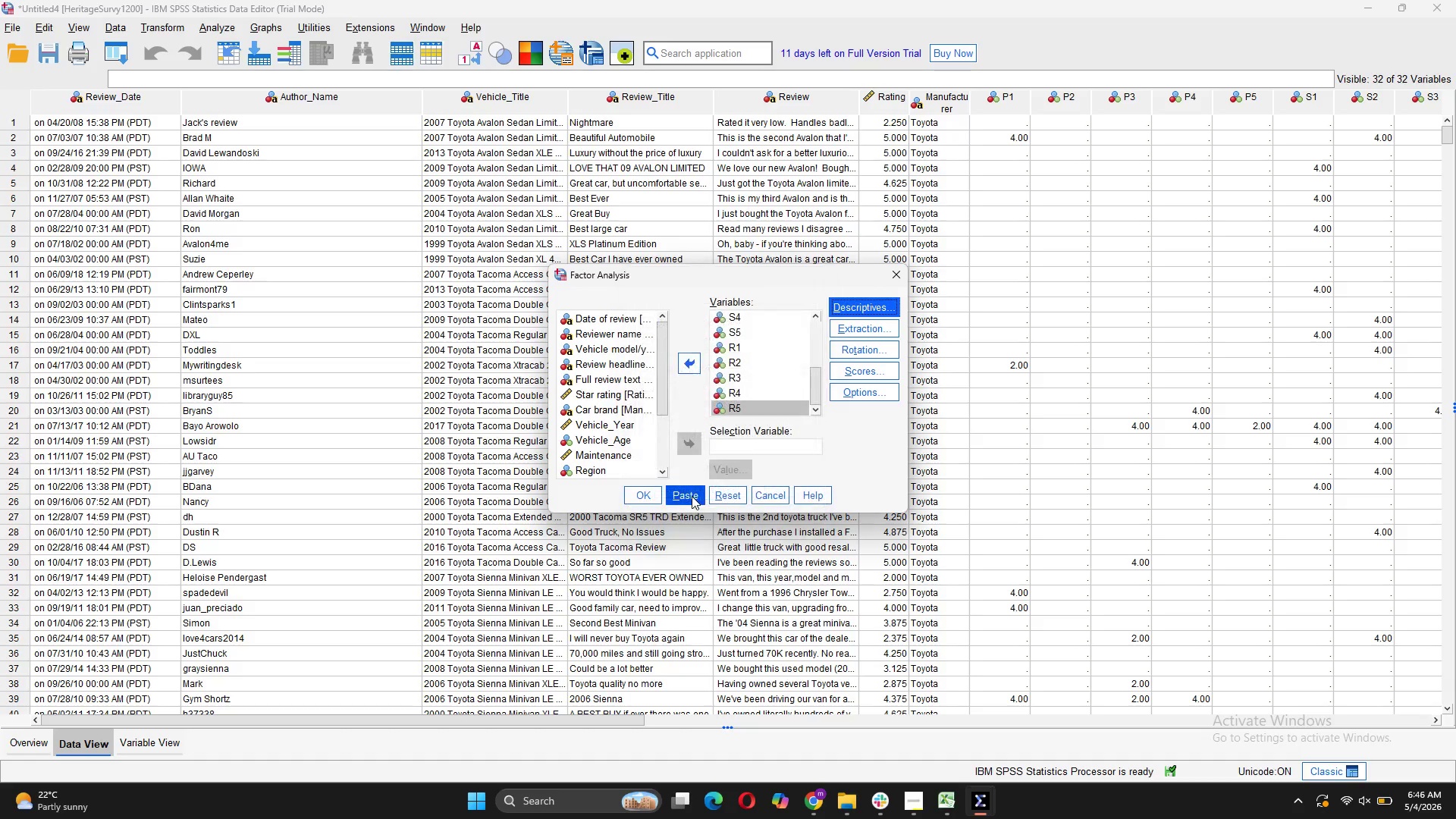 
mouse_move([698, 482])
 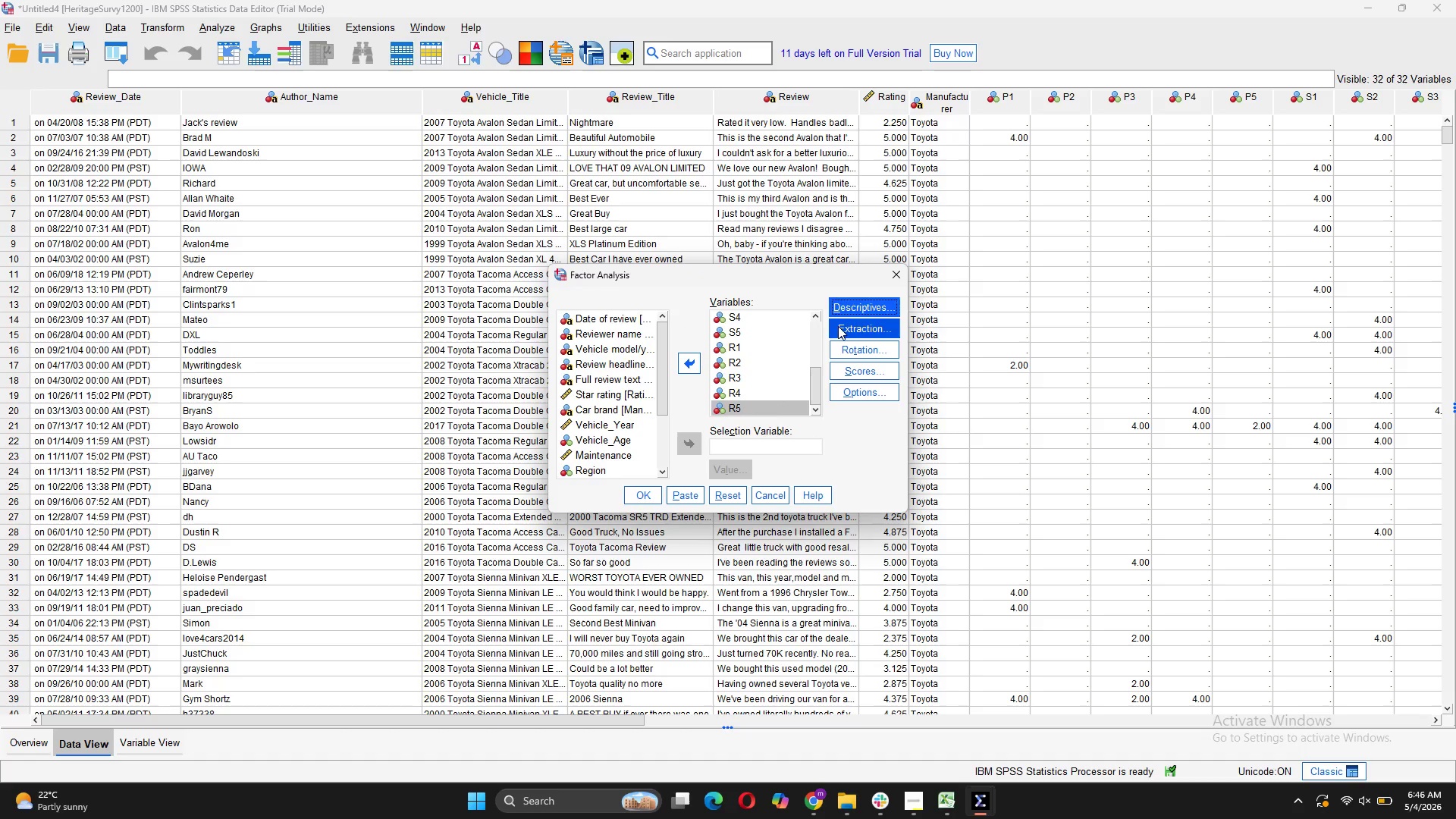 
left_click([838, 326])
 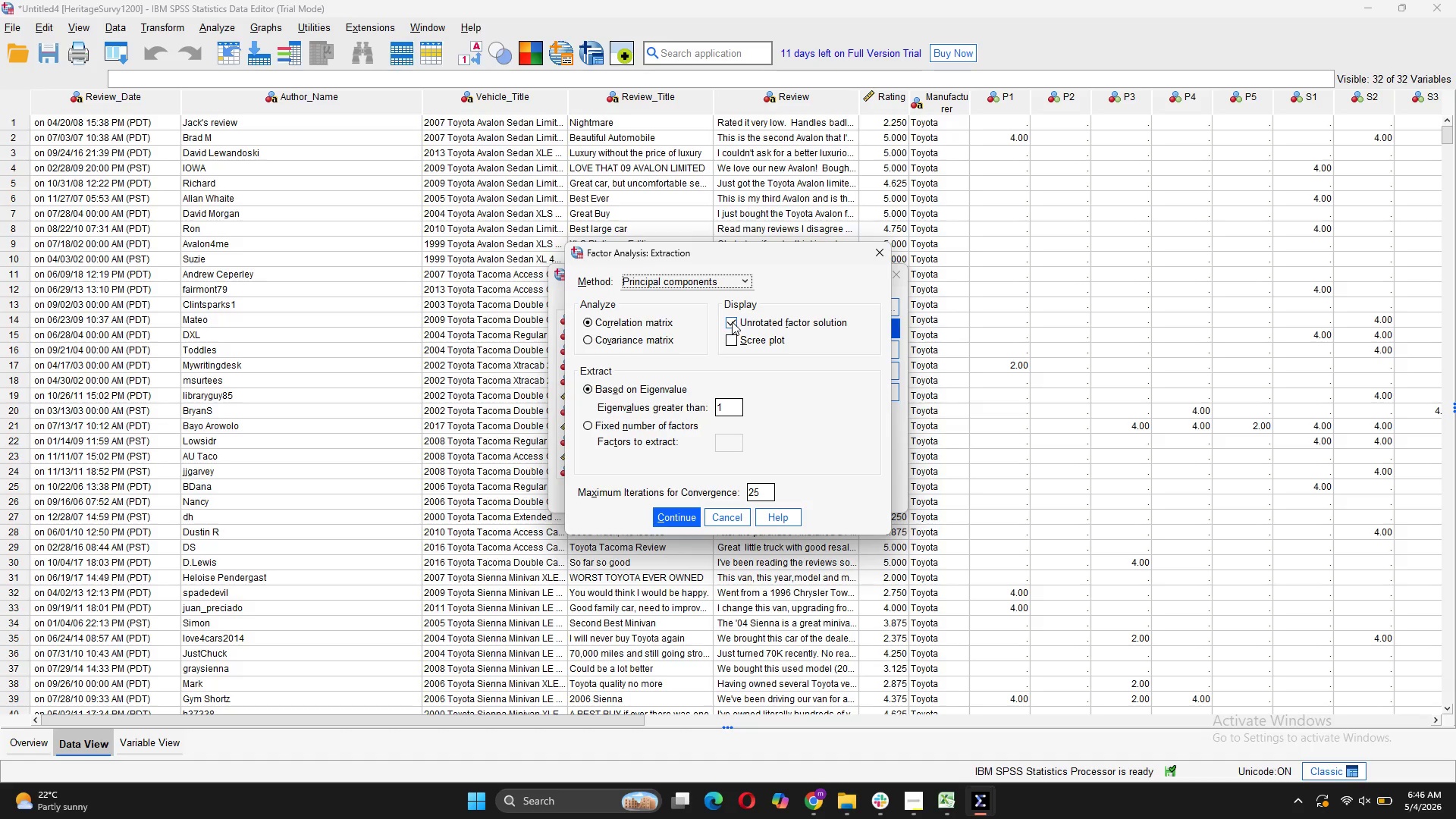 
wait(7.09)
 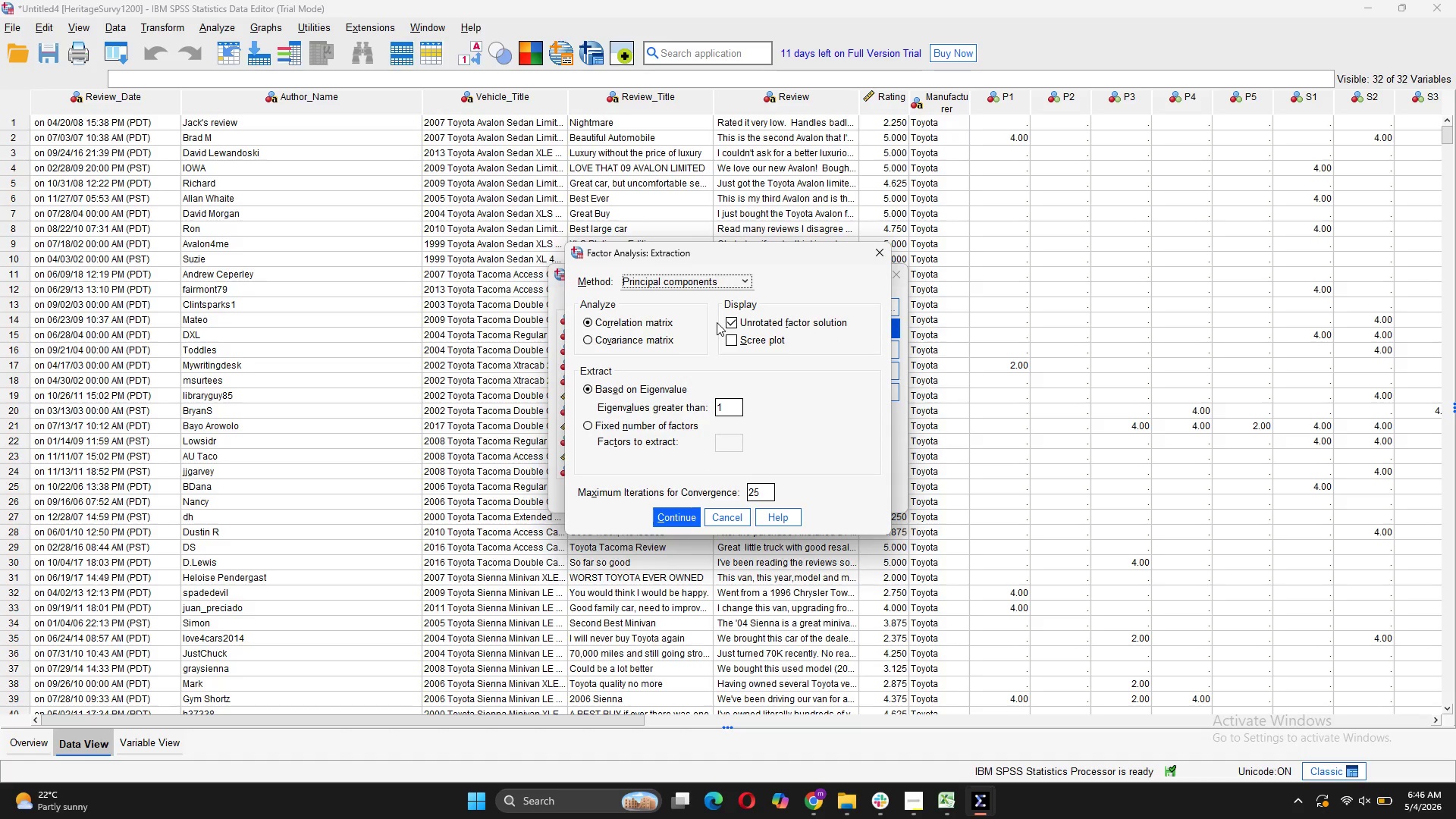 
left_click([734, 335])
 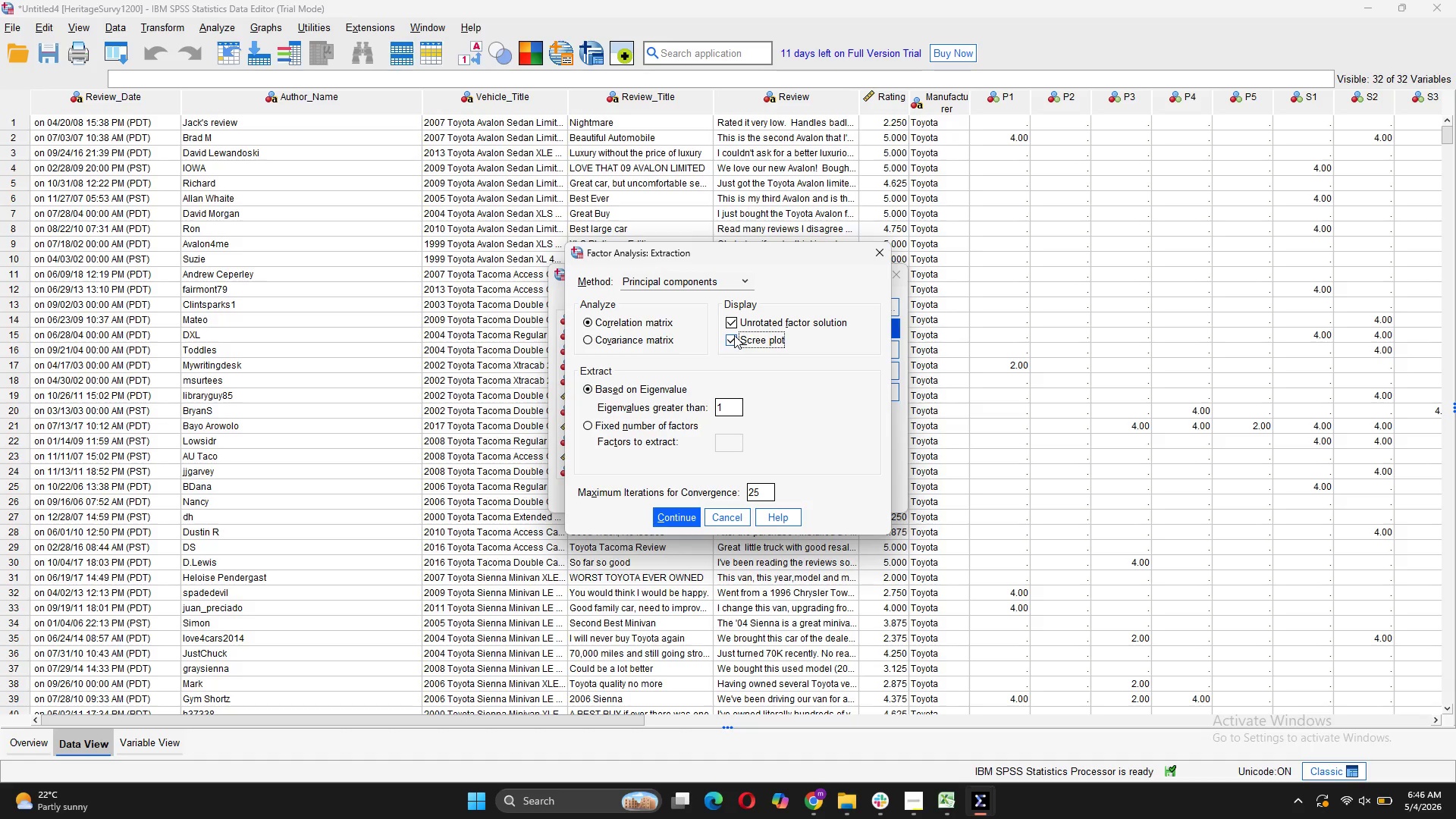 
wait(9.03)
 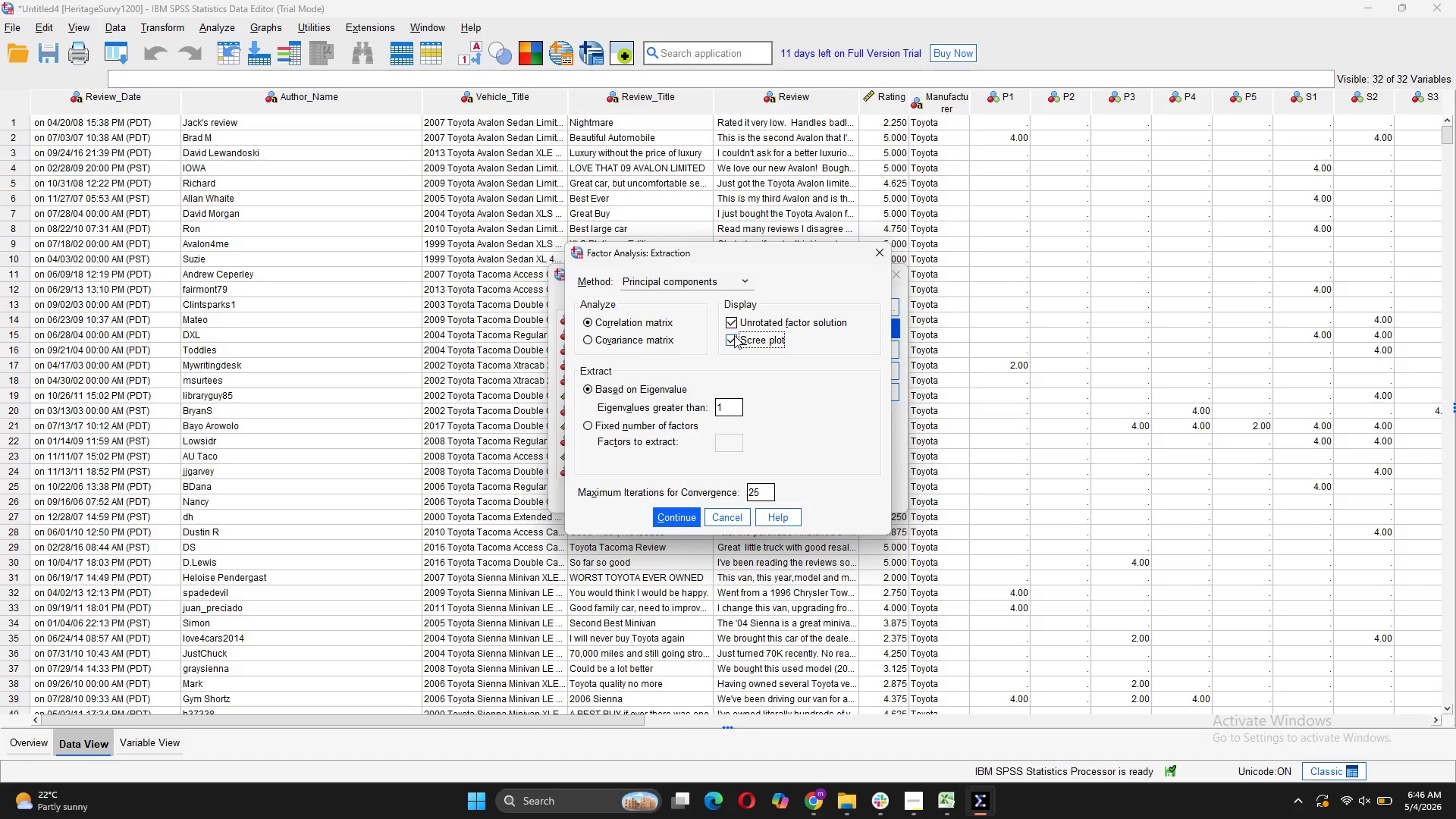 
left_click([723, 403])
 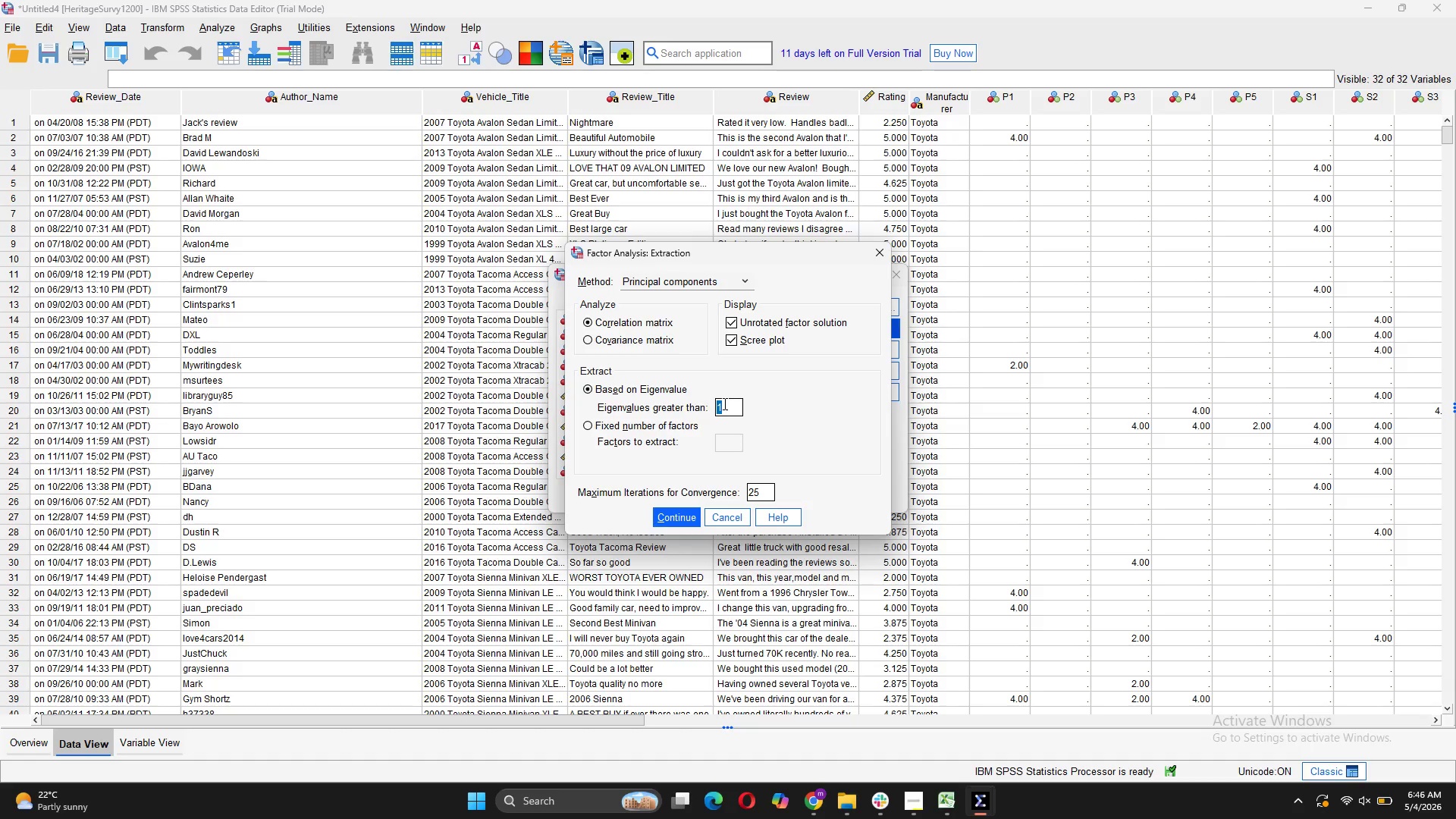 
left_click([723, 403])
 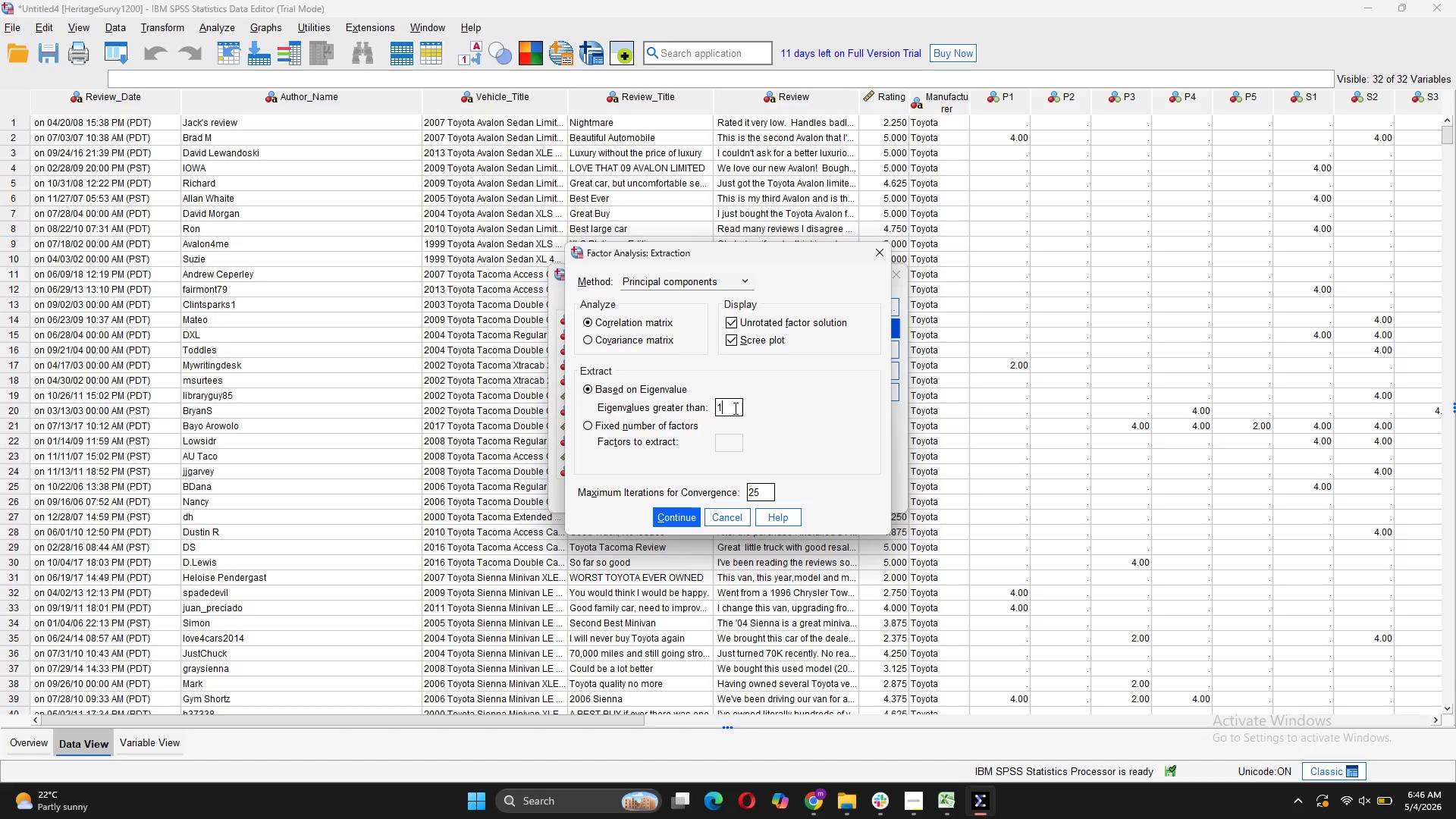 
key(Backspace)
 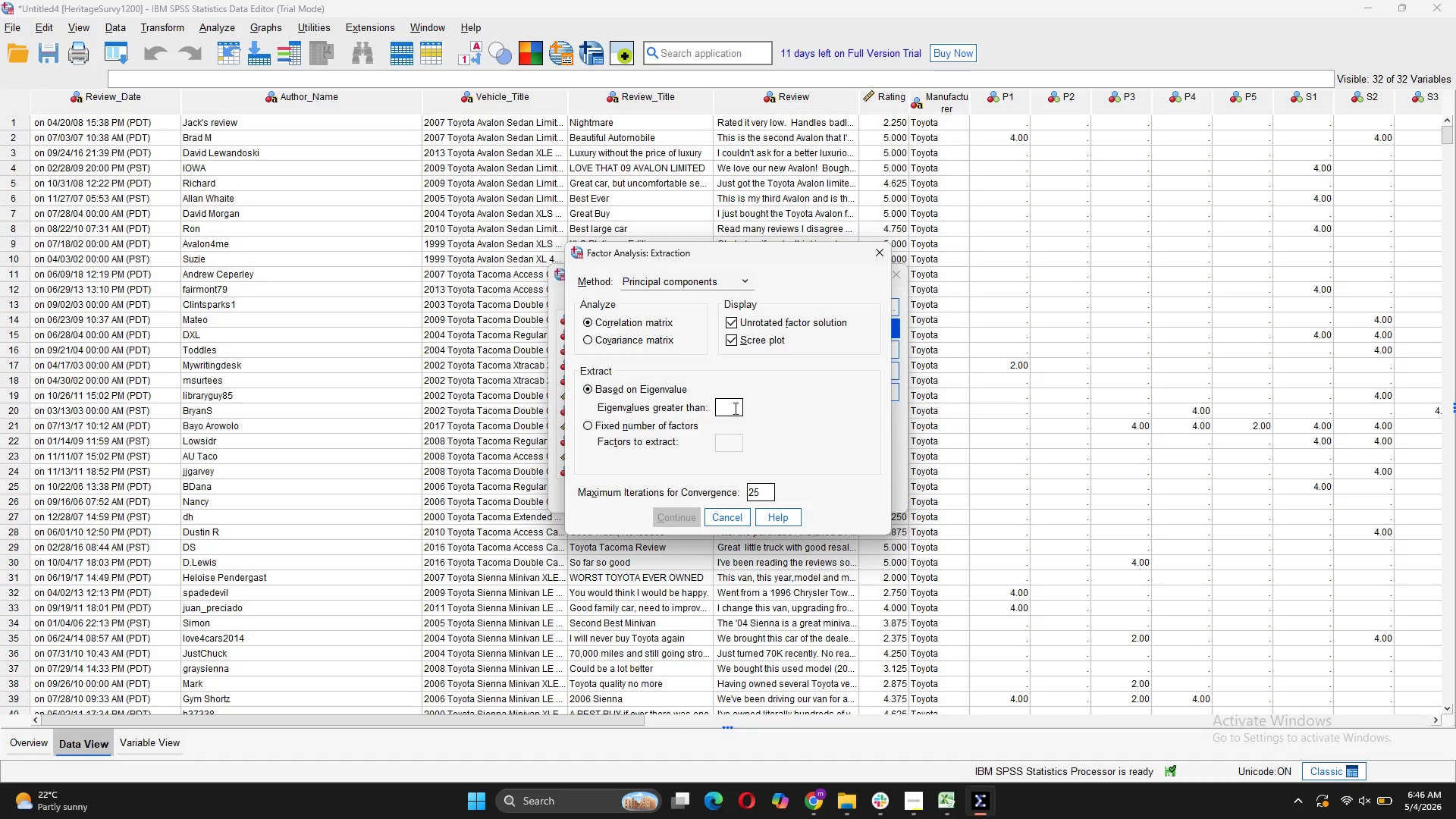 
key(3)
 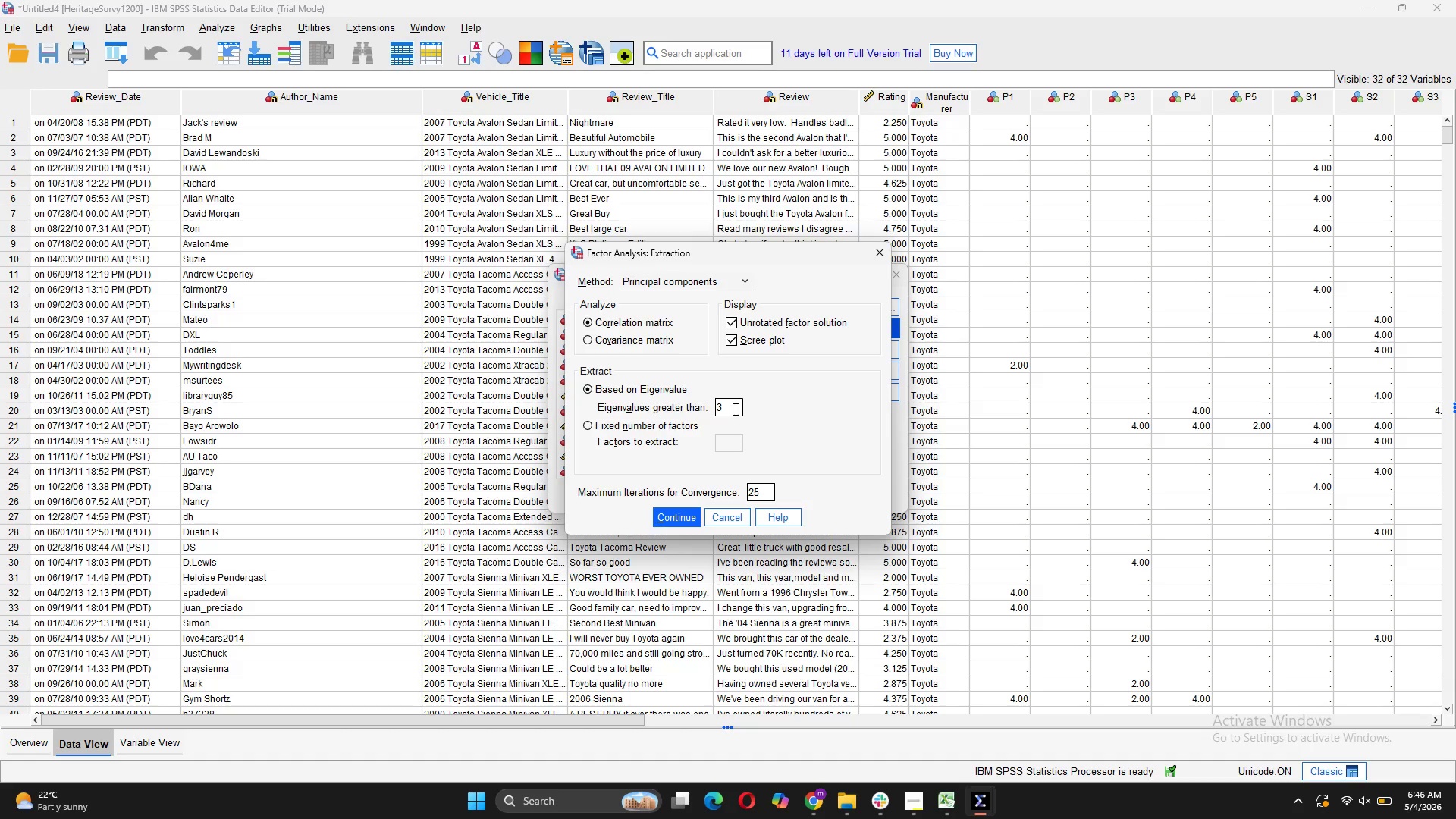 
left_click([670, 515])
 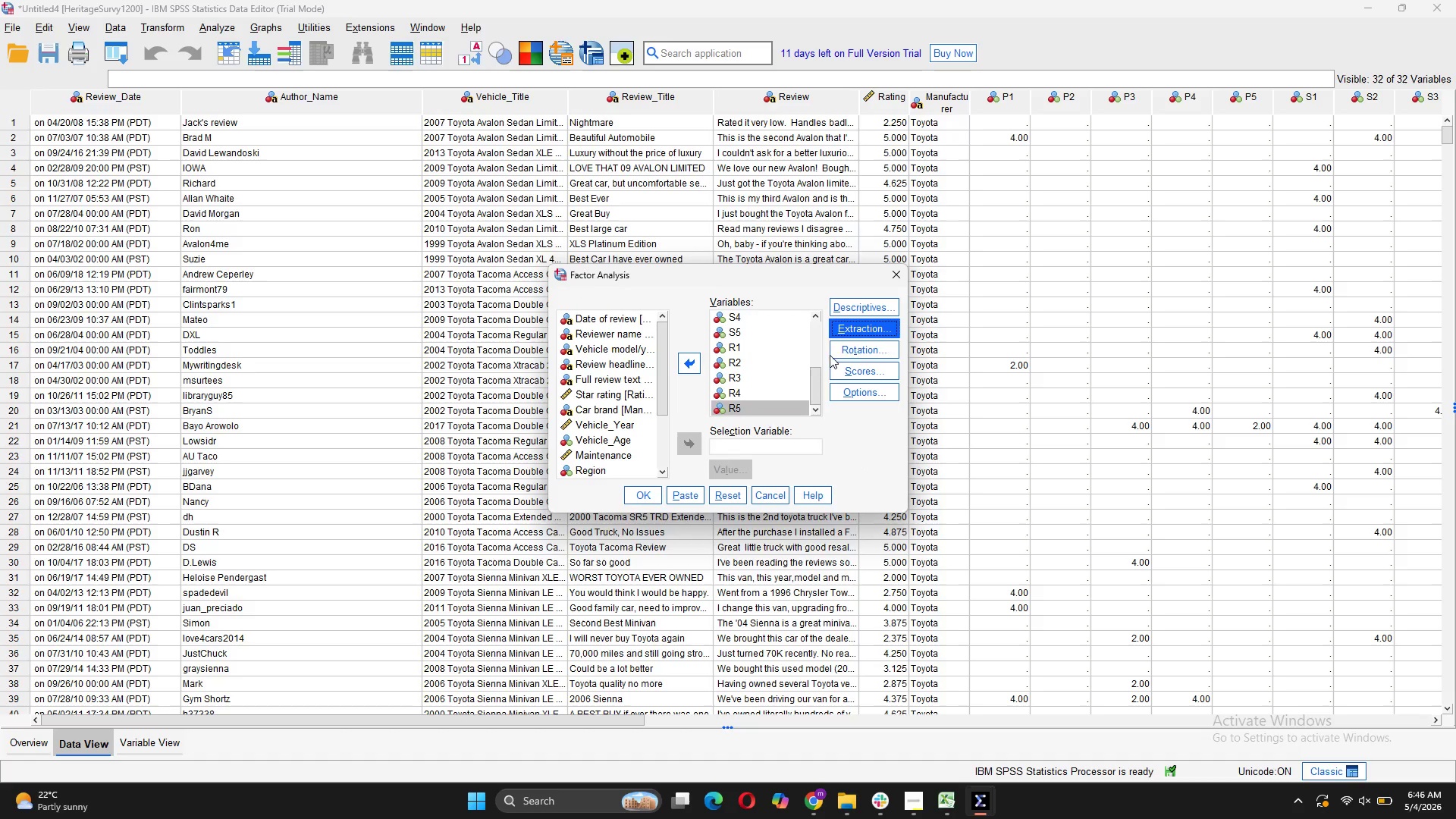 
mouse_move([819, 340])
 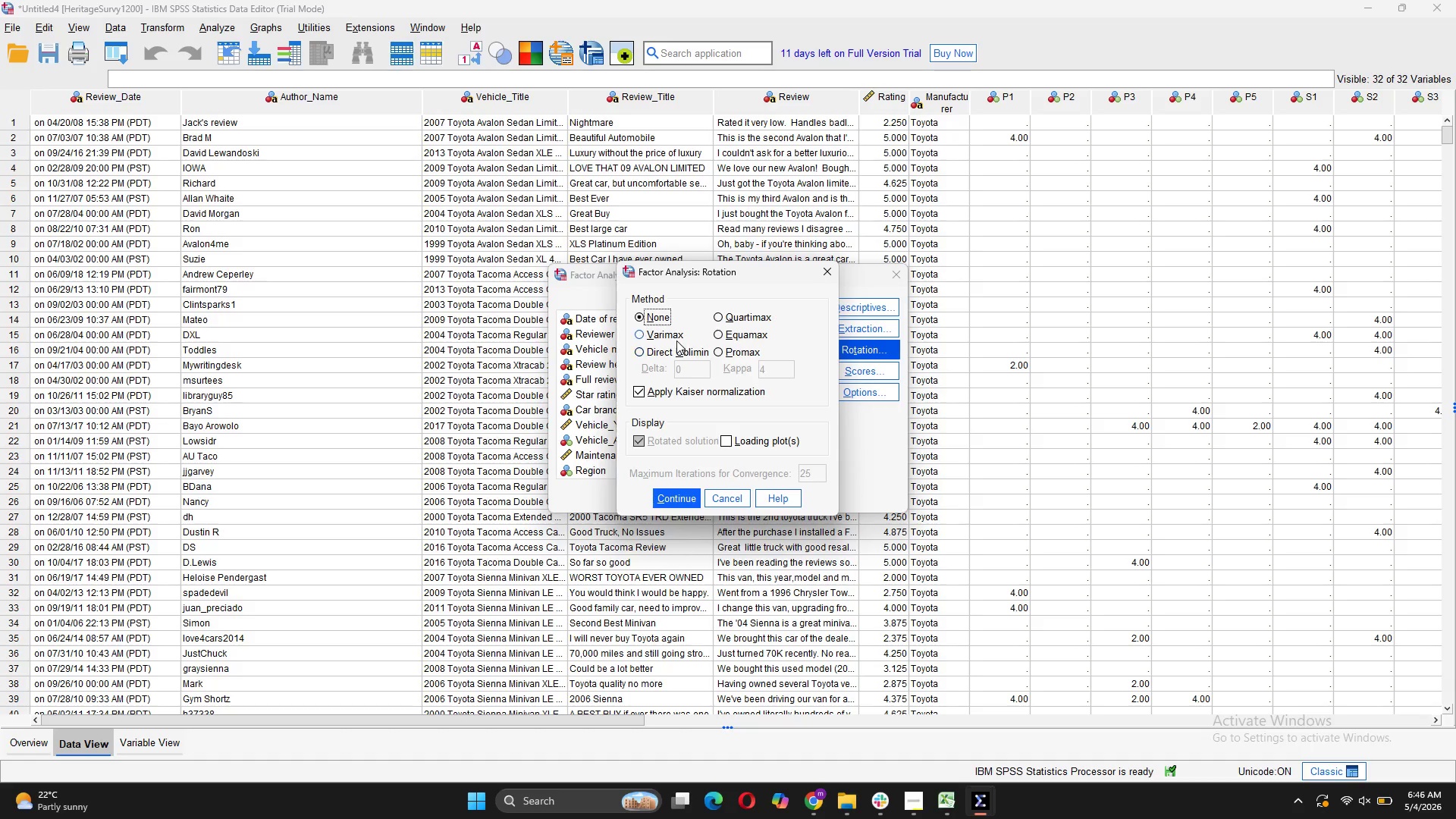 
left_click([676, 336])
 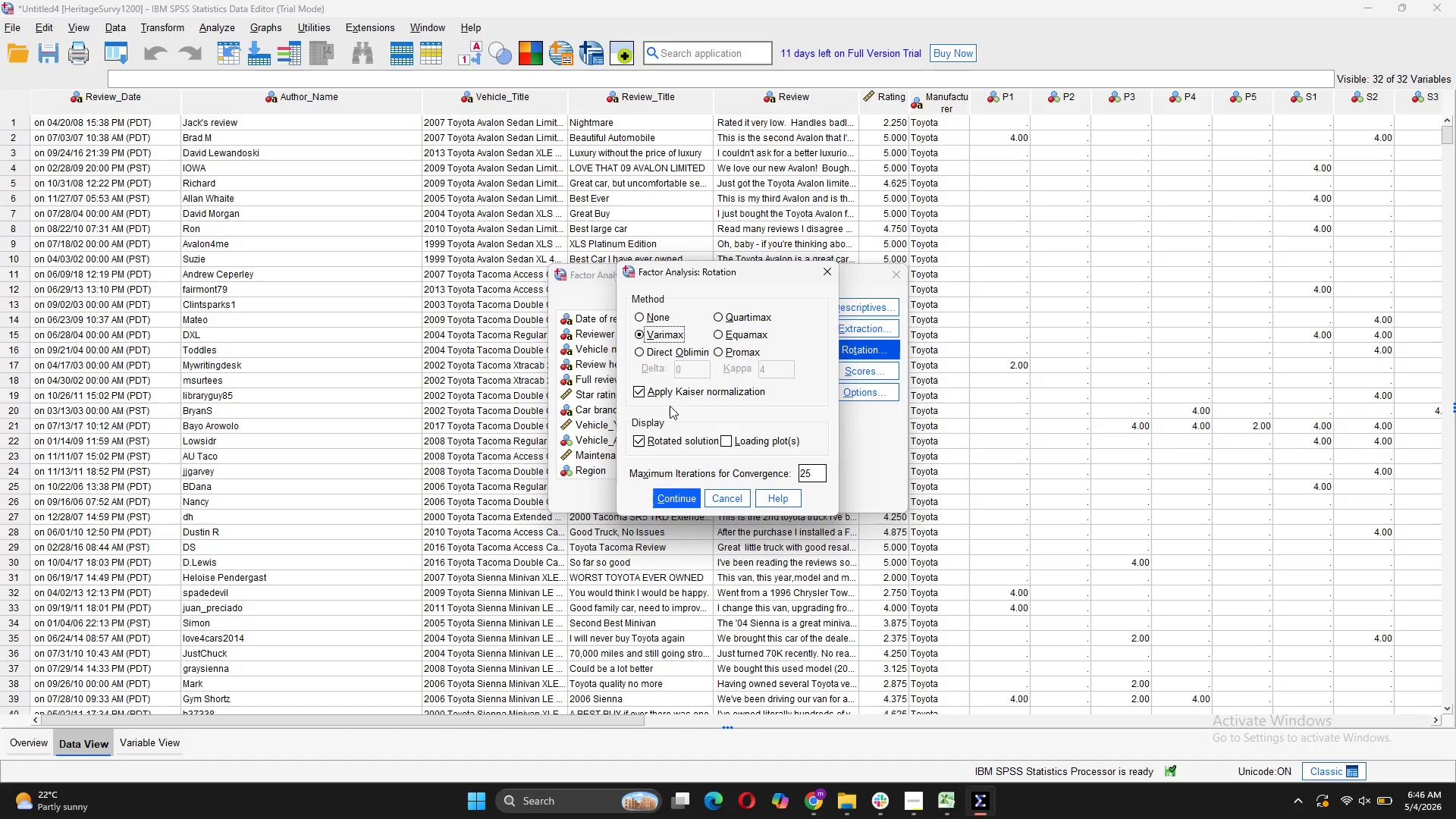 
wait(5.17)
 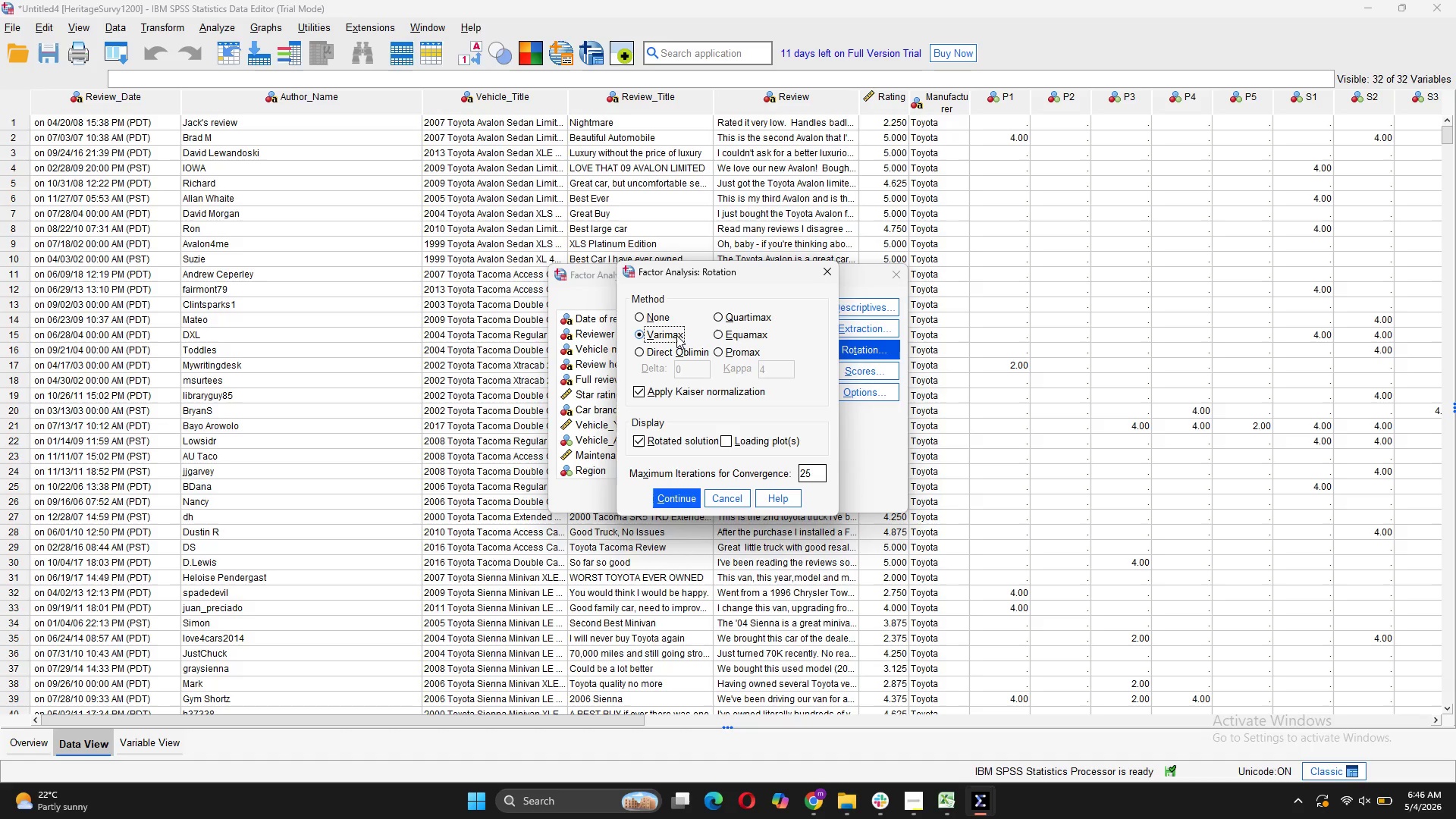 
left_click([685, 495])
 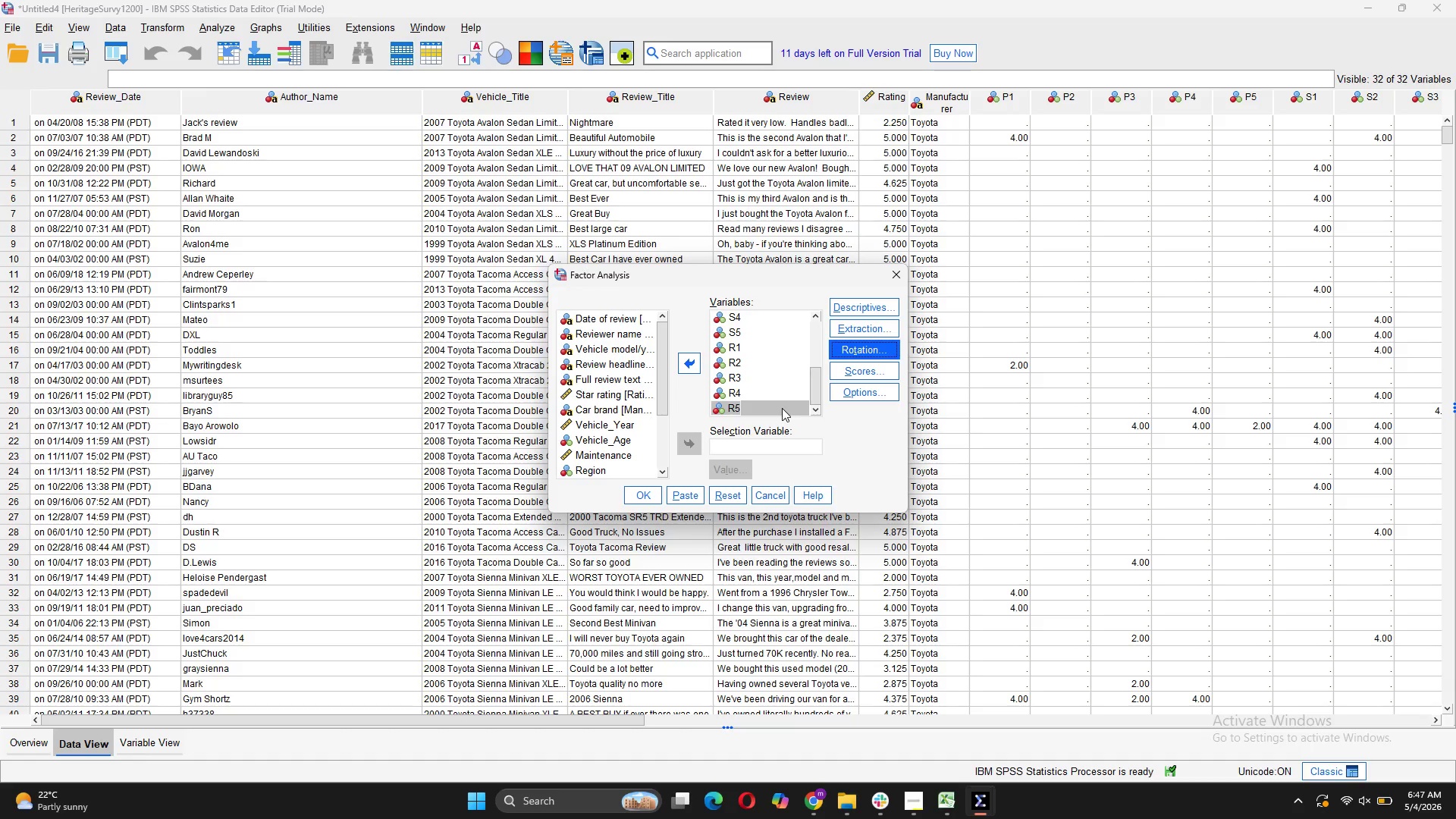 
left_click([859, 395])
 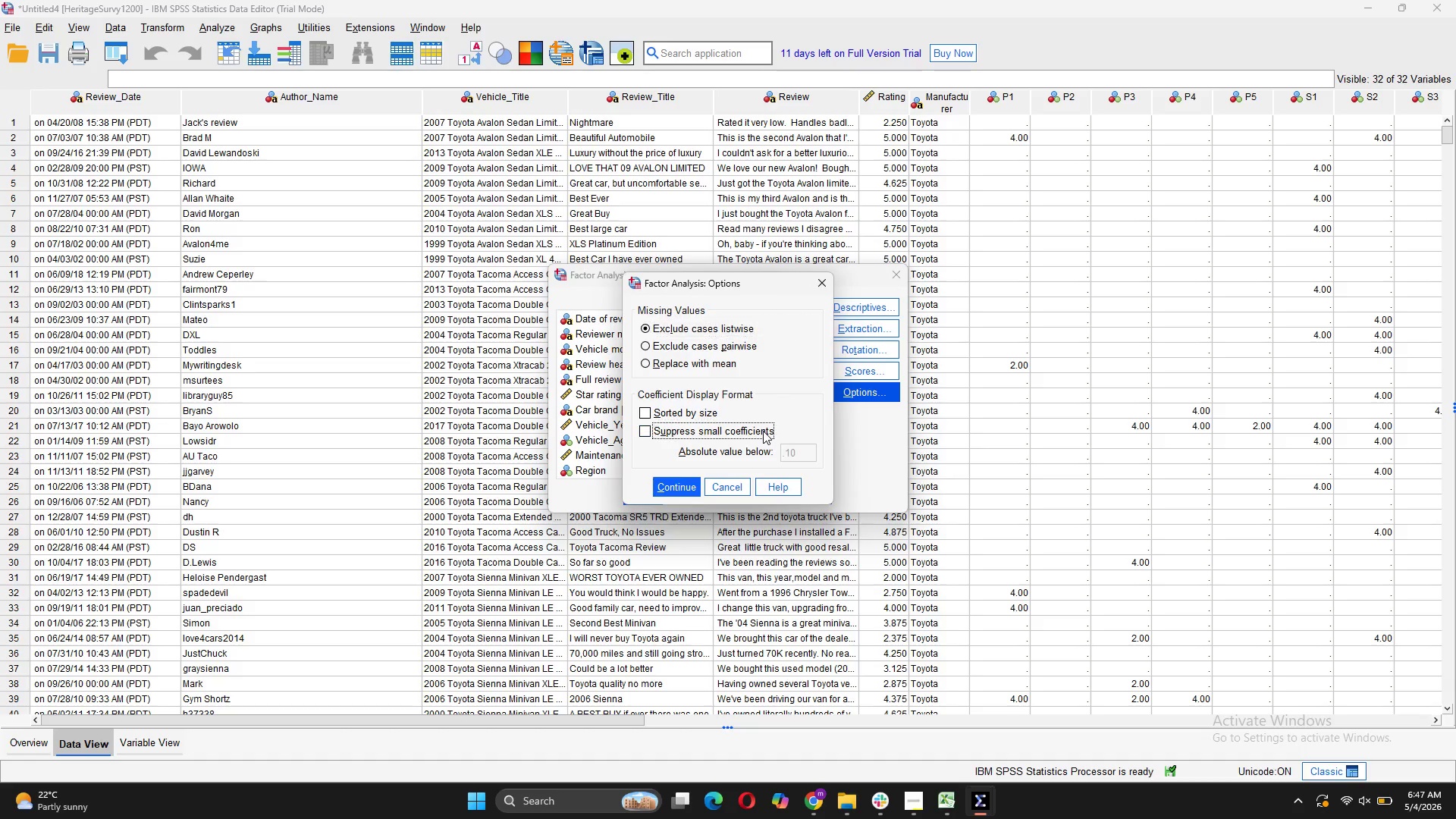 
wait(9.09)
 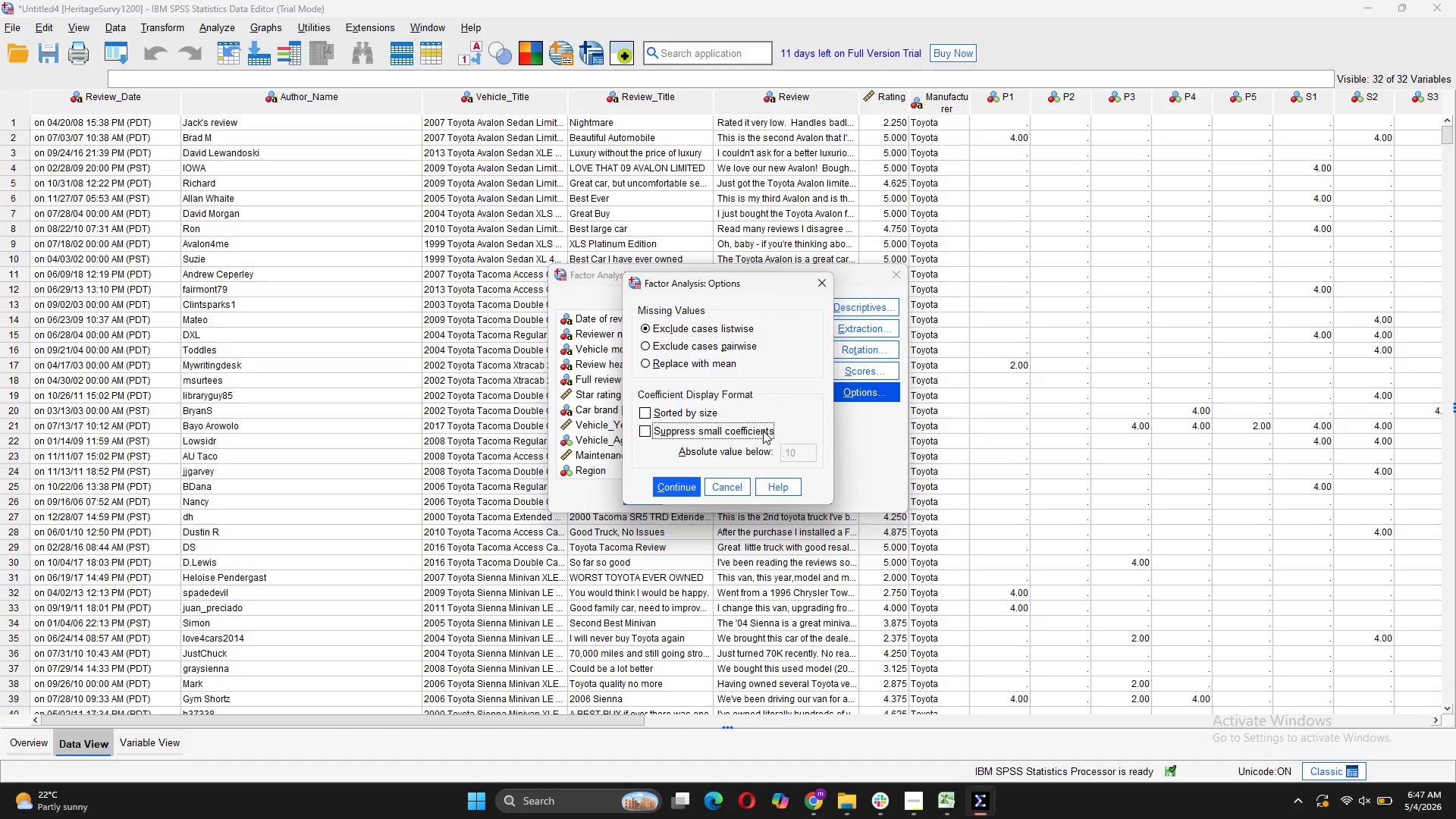 
left_click([807, 453])
 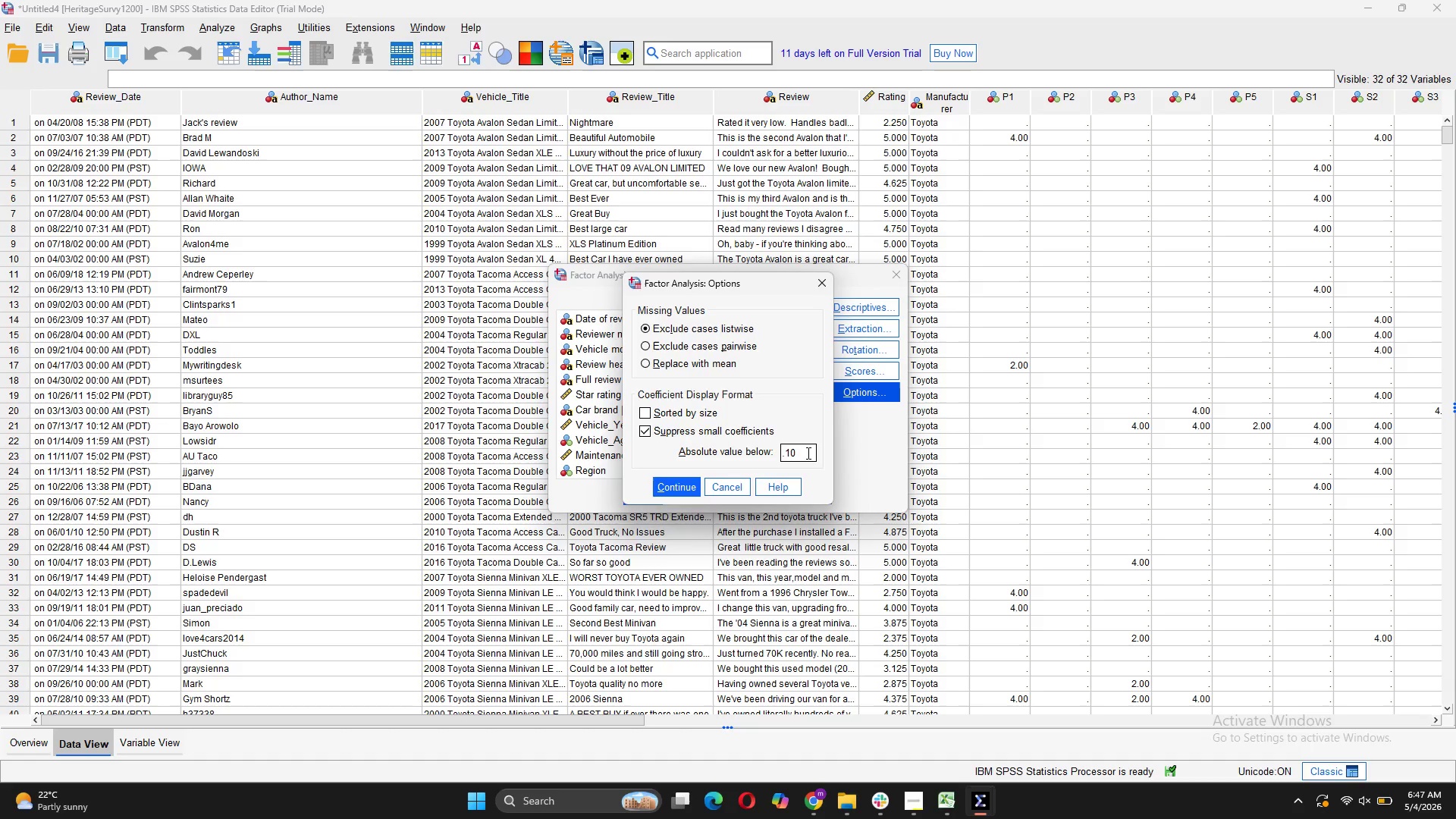 
key(Backspace)
 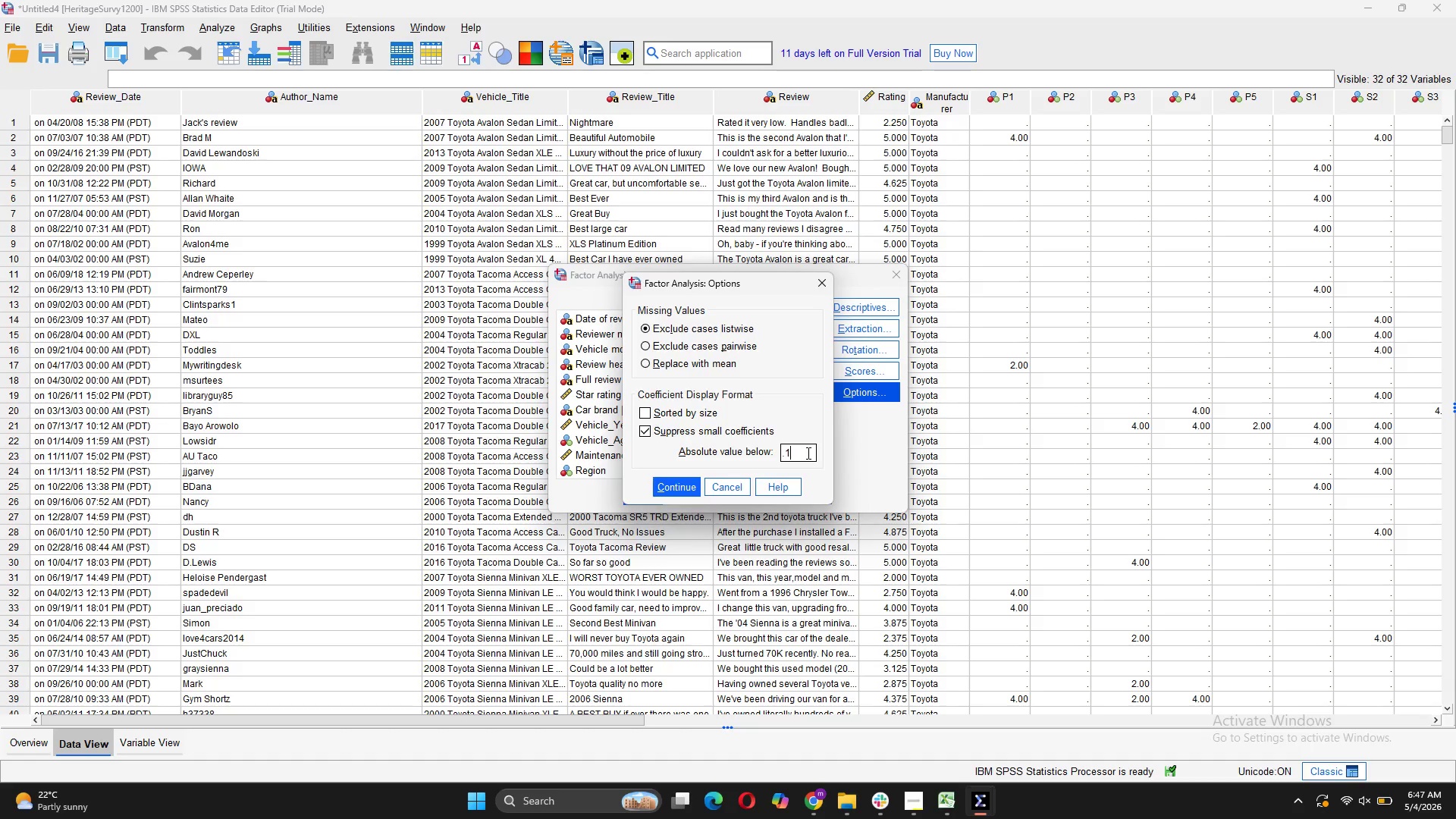 
key(Backspace)
 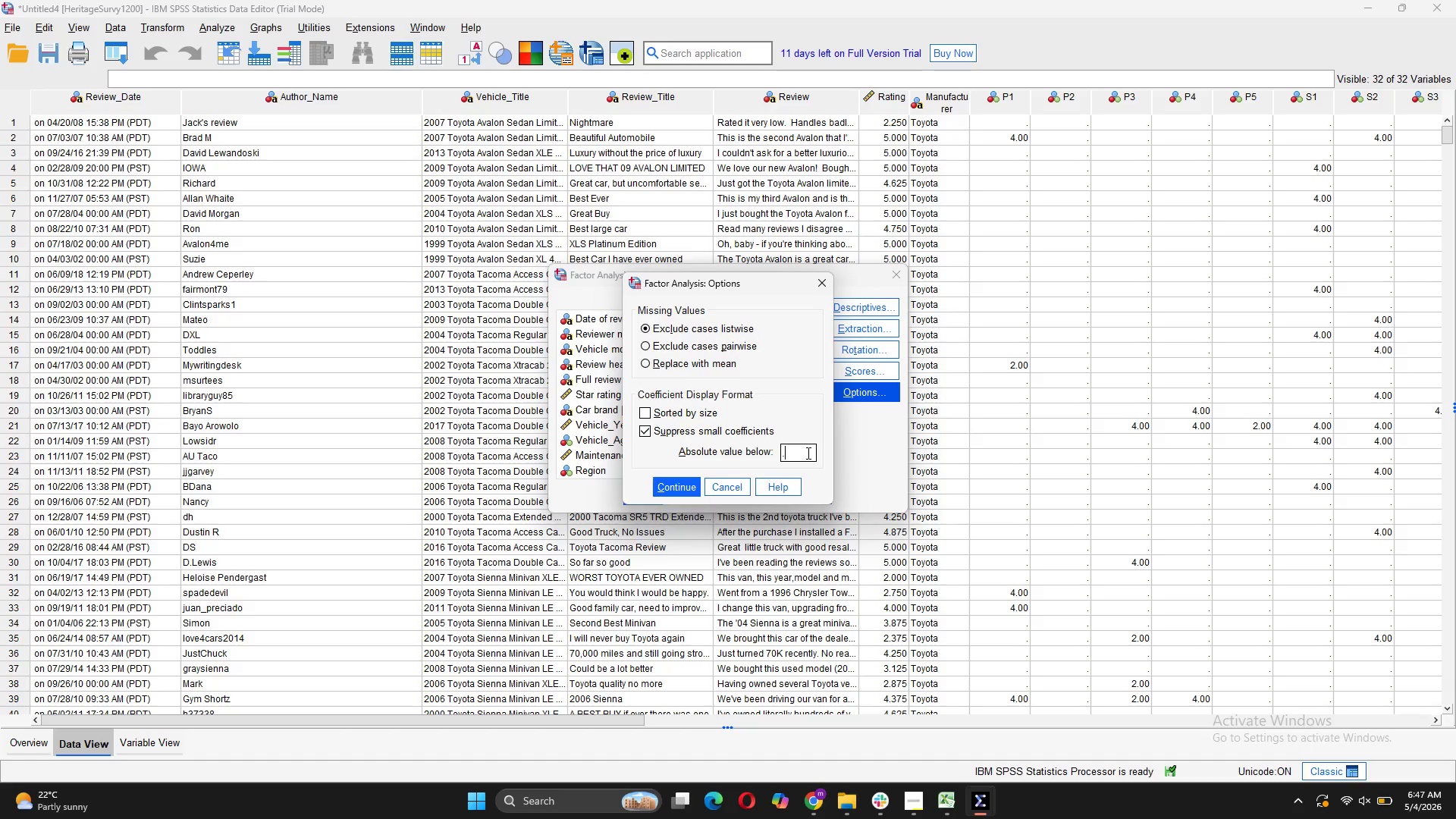 
key(4)
 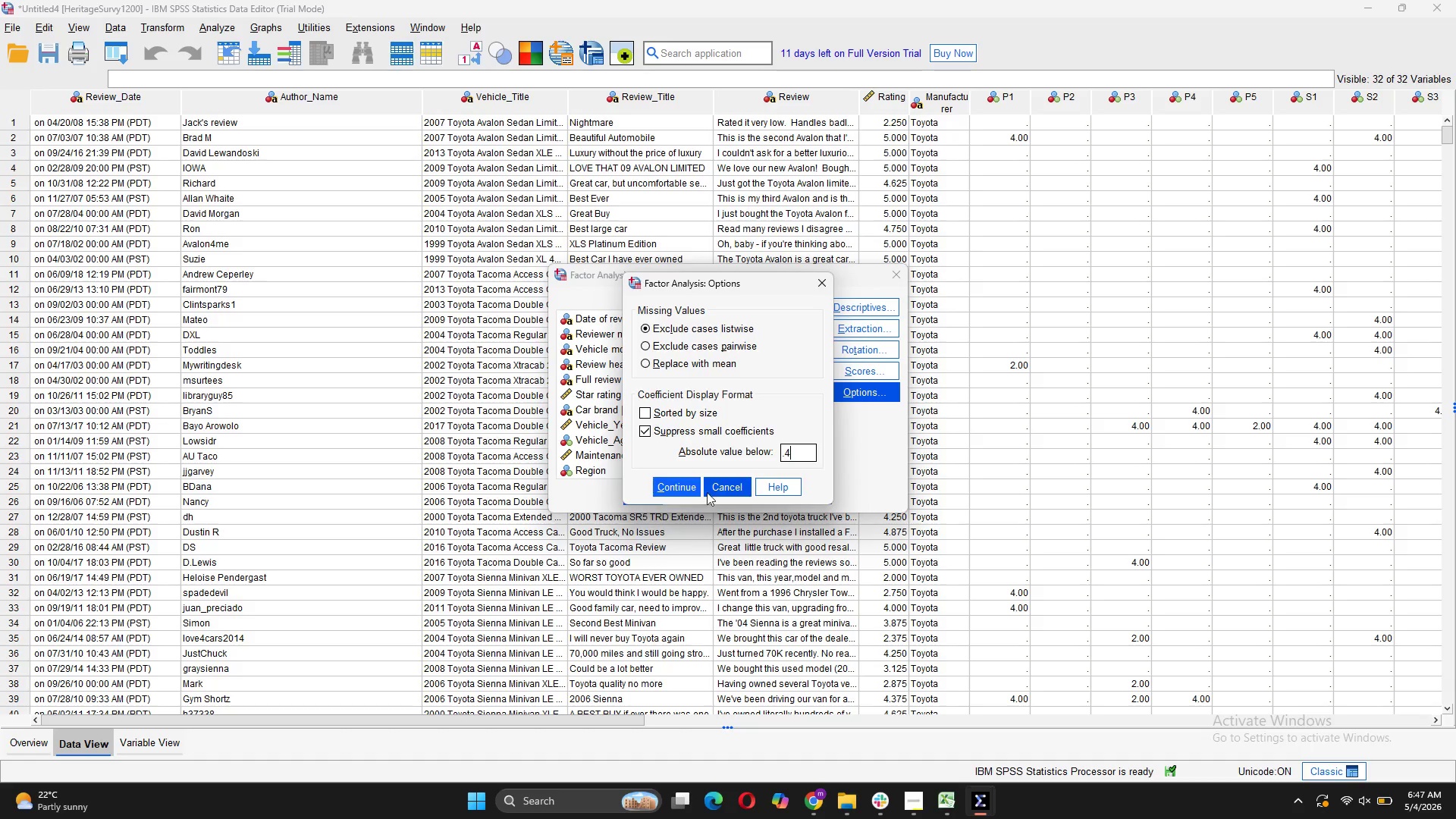 
left_click([682, 488])
 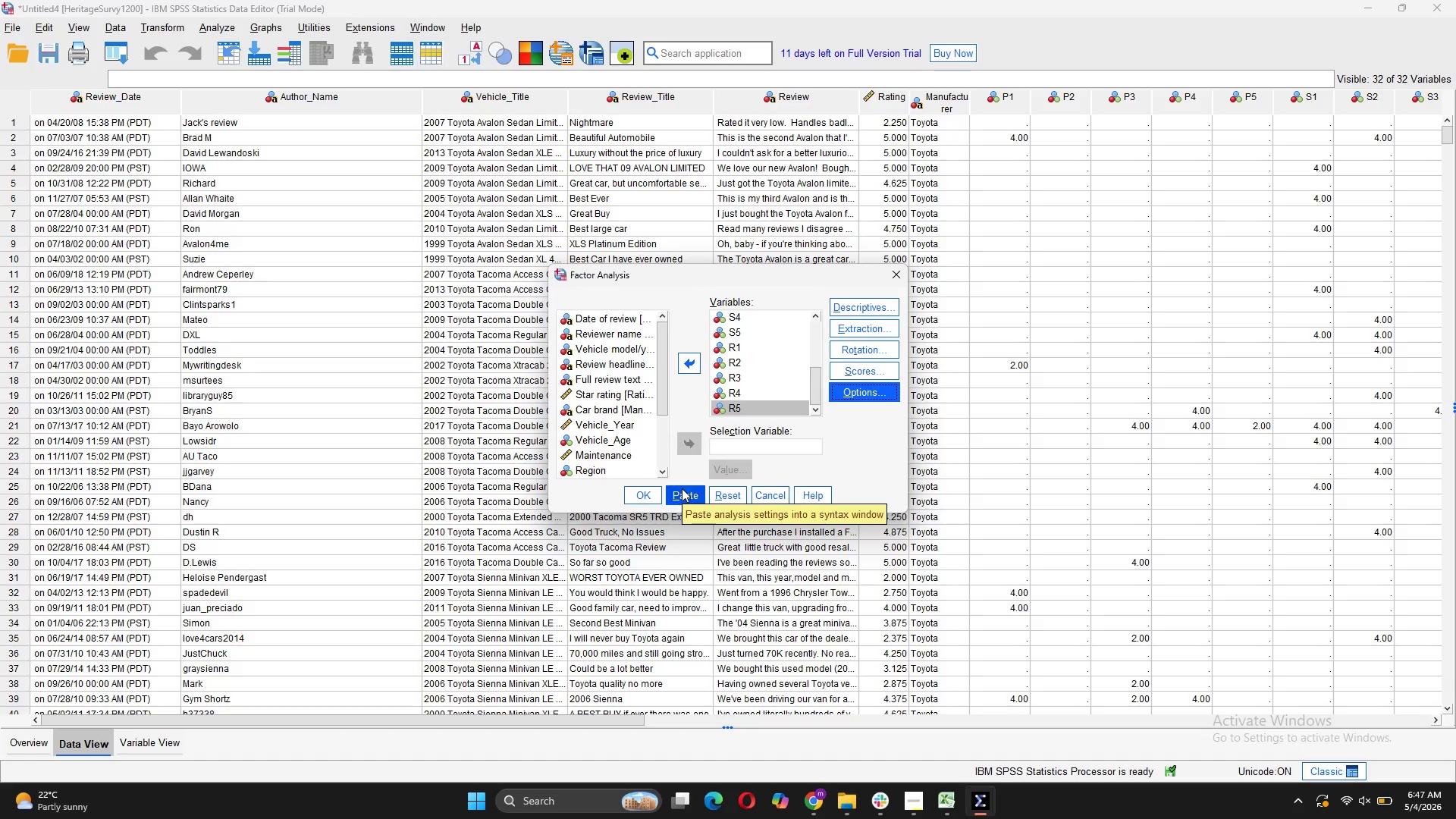 
left_click([677, 497])
 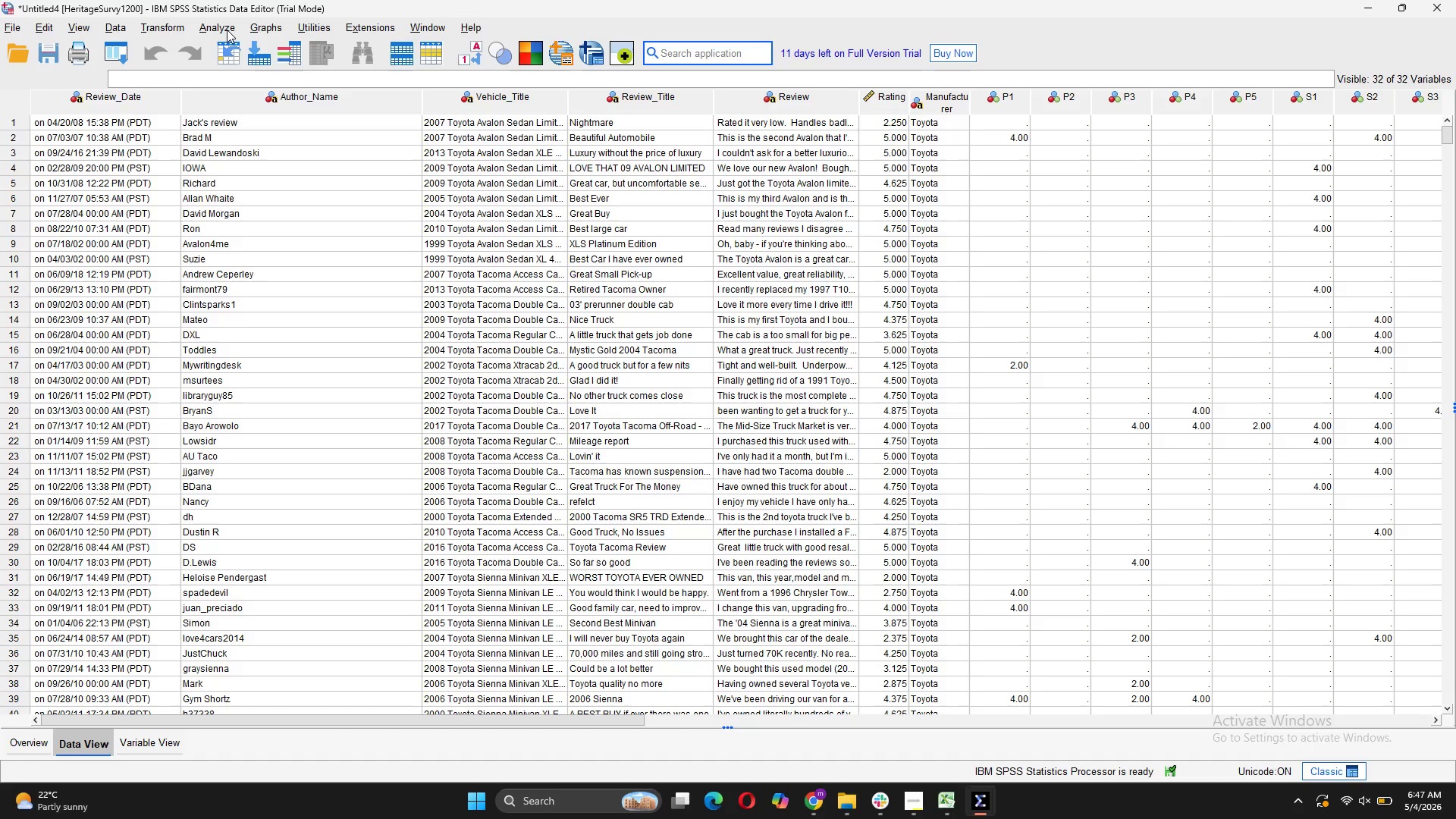 
left_click([227, 30])
 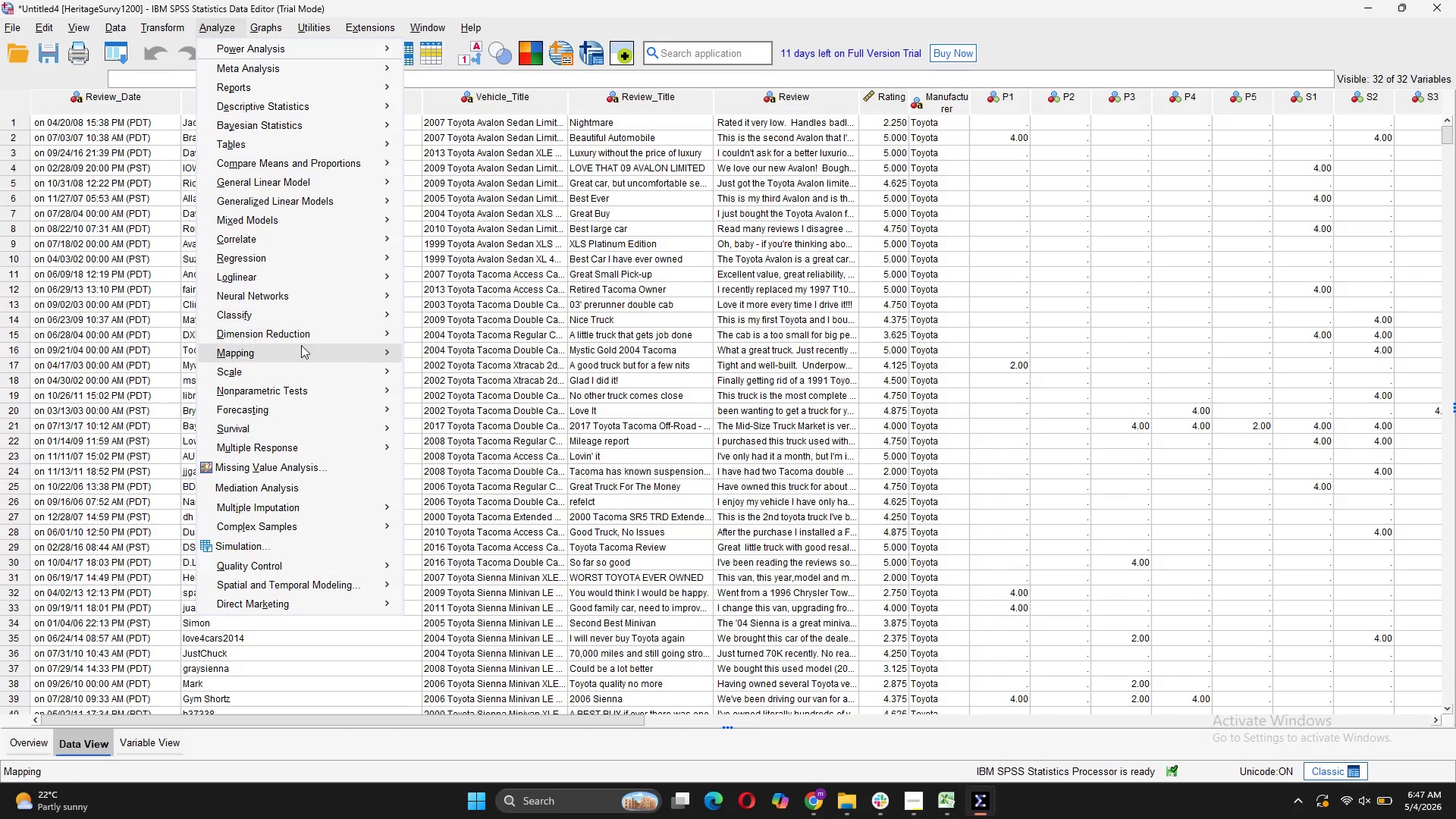 
wait(5.09)
 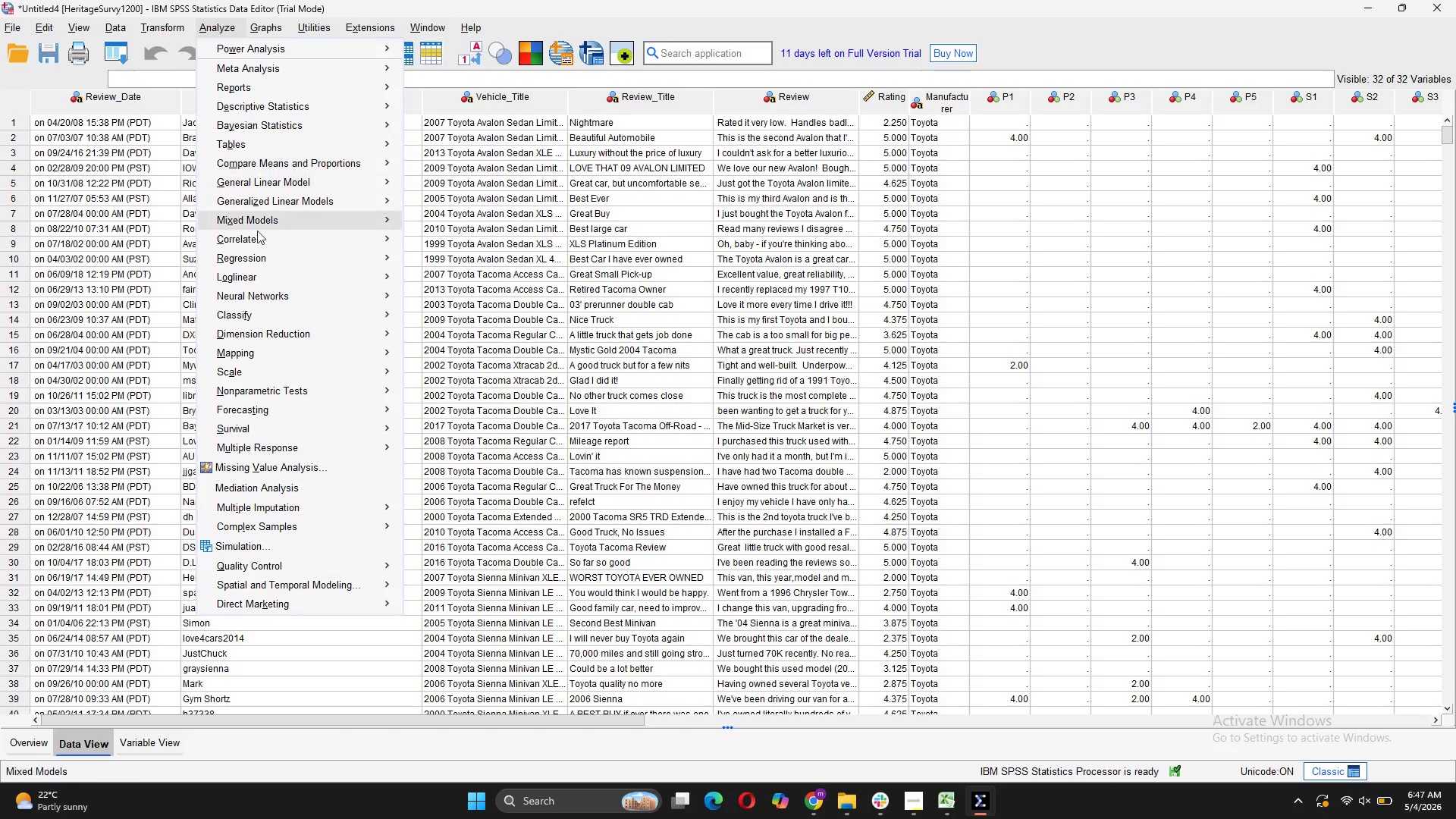 
left_click([424, 334])
 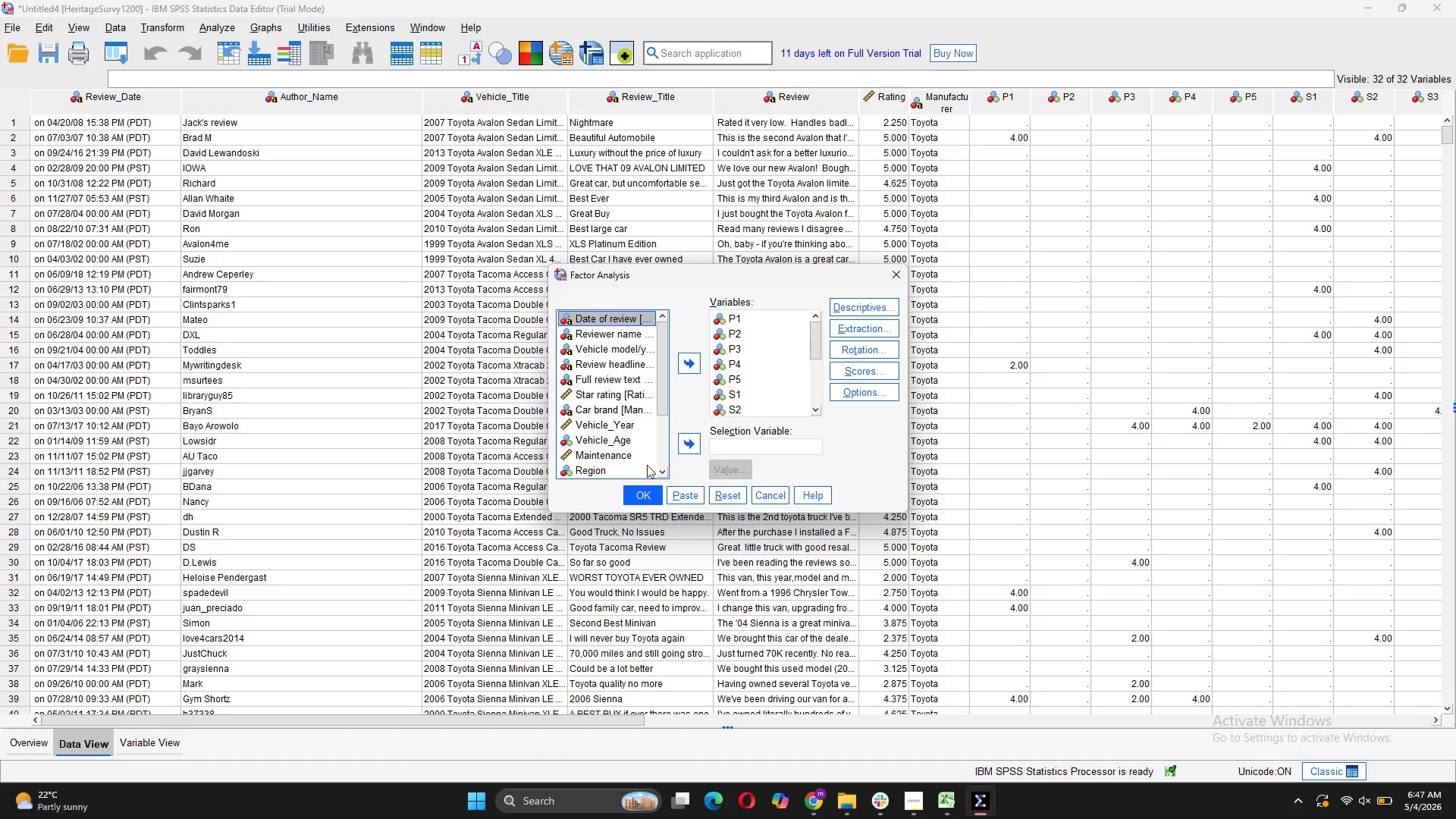 
left_click([642, 493])
 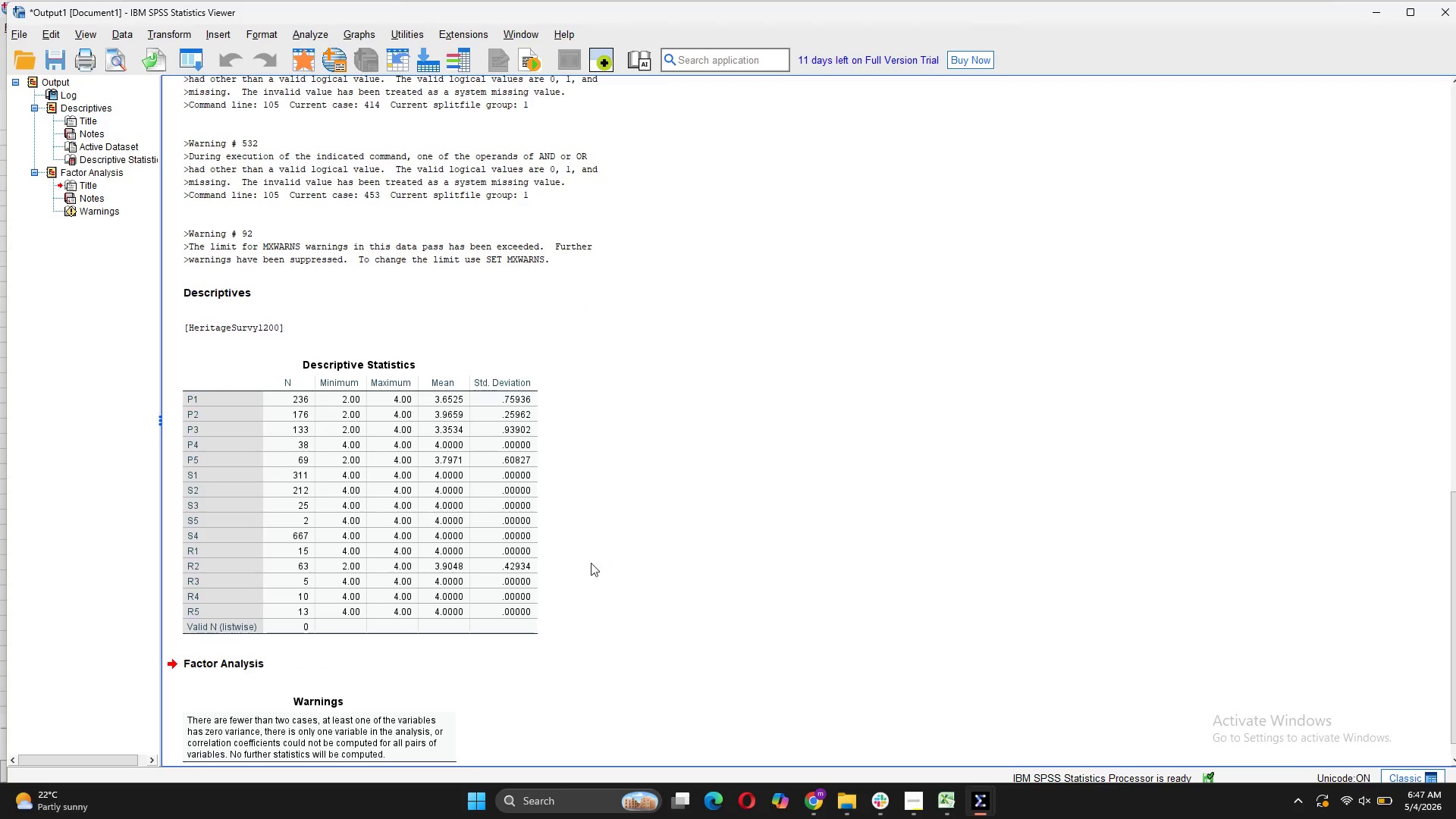 
scroll: coordinate [564, 626], scroll_direction: down, amount: 10.0
 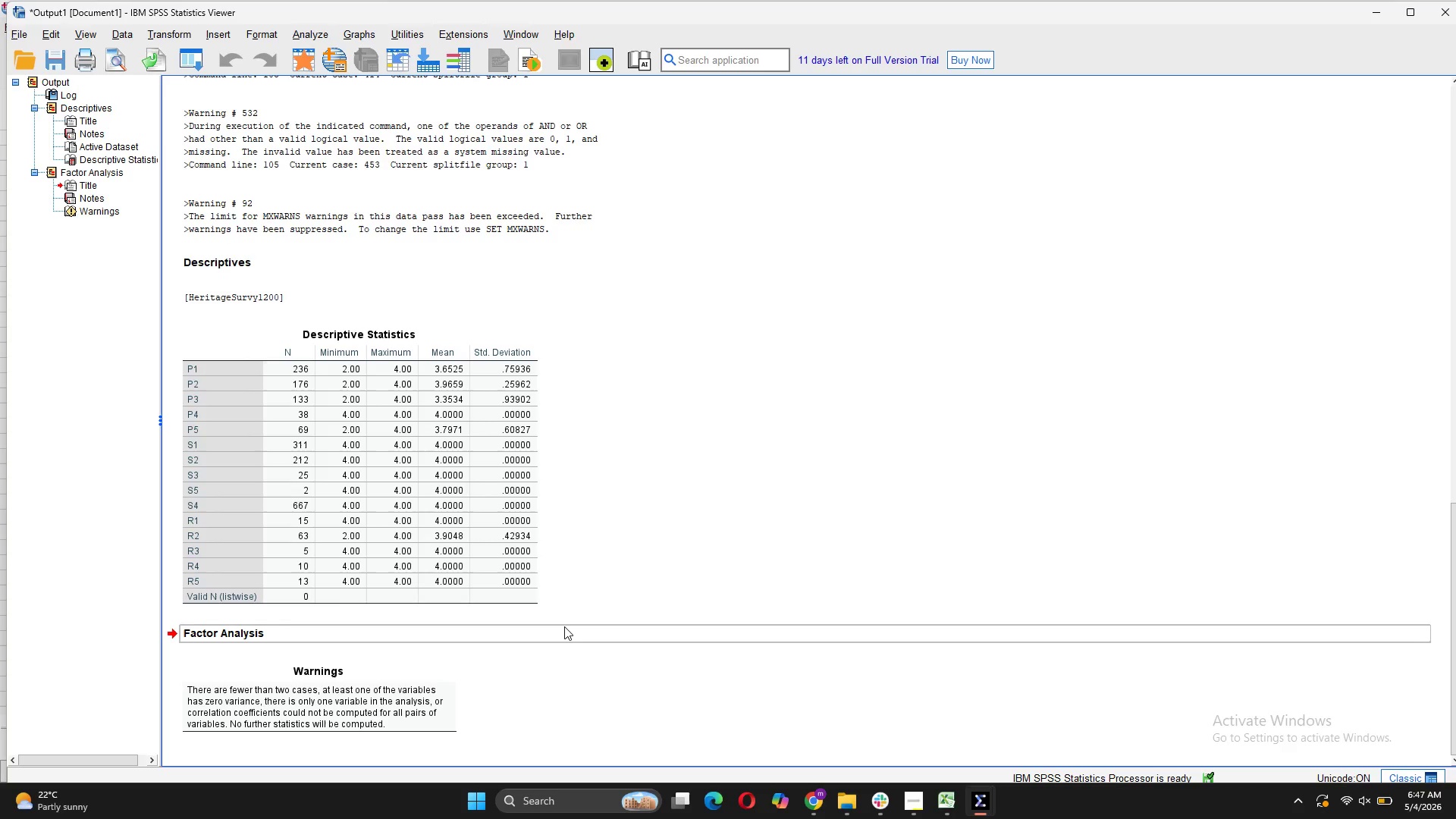 
wait(5.52)
 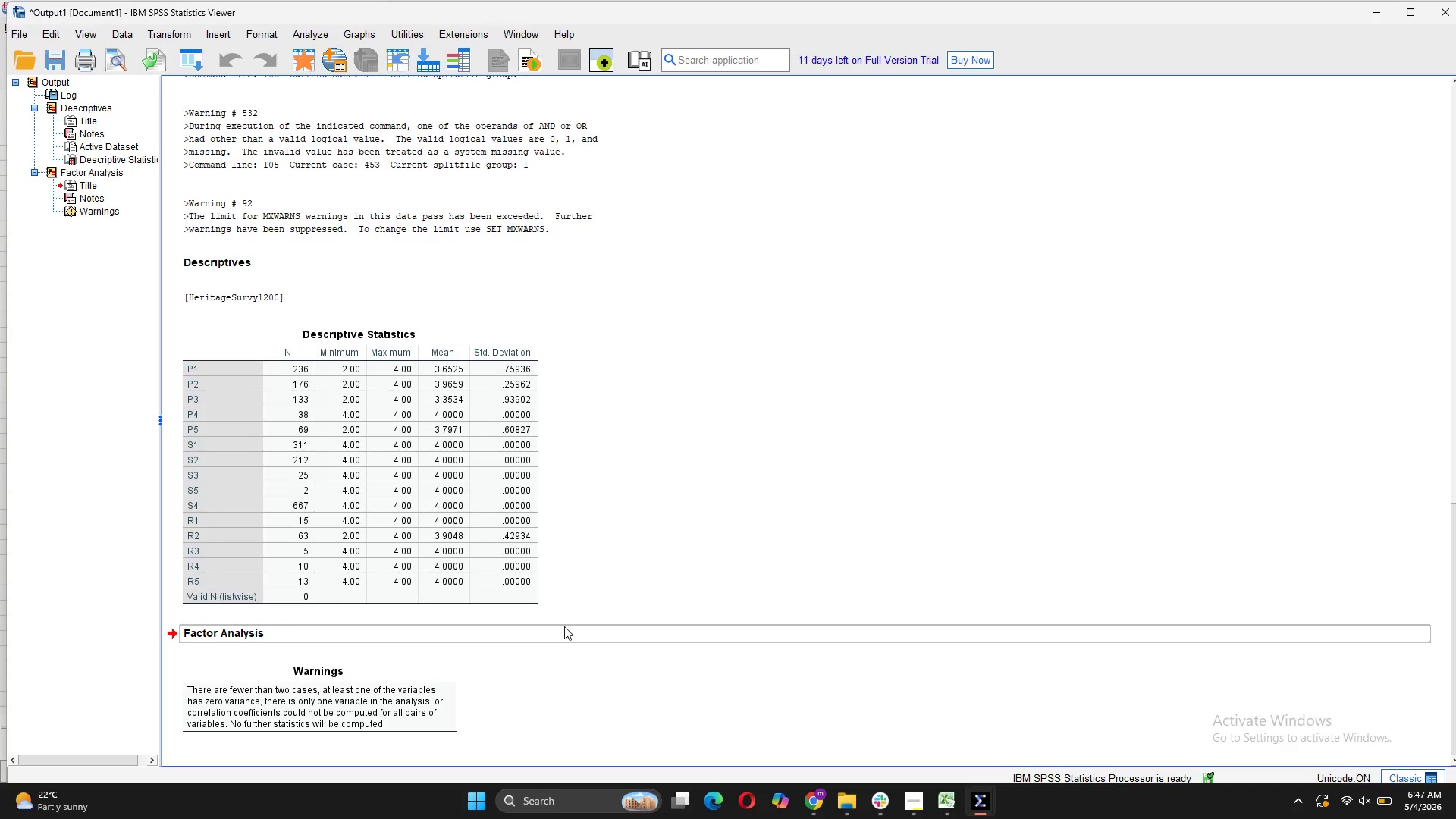 
scroll: coordinate [564, 626], scroll_direction: down, amount: 3.0
 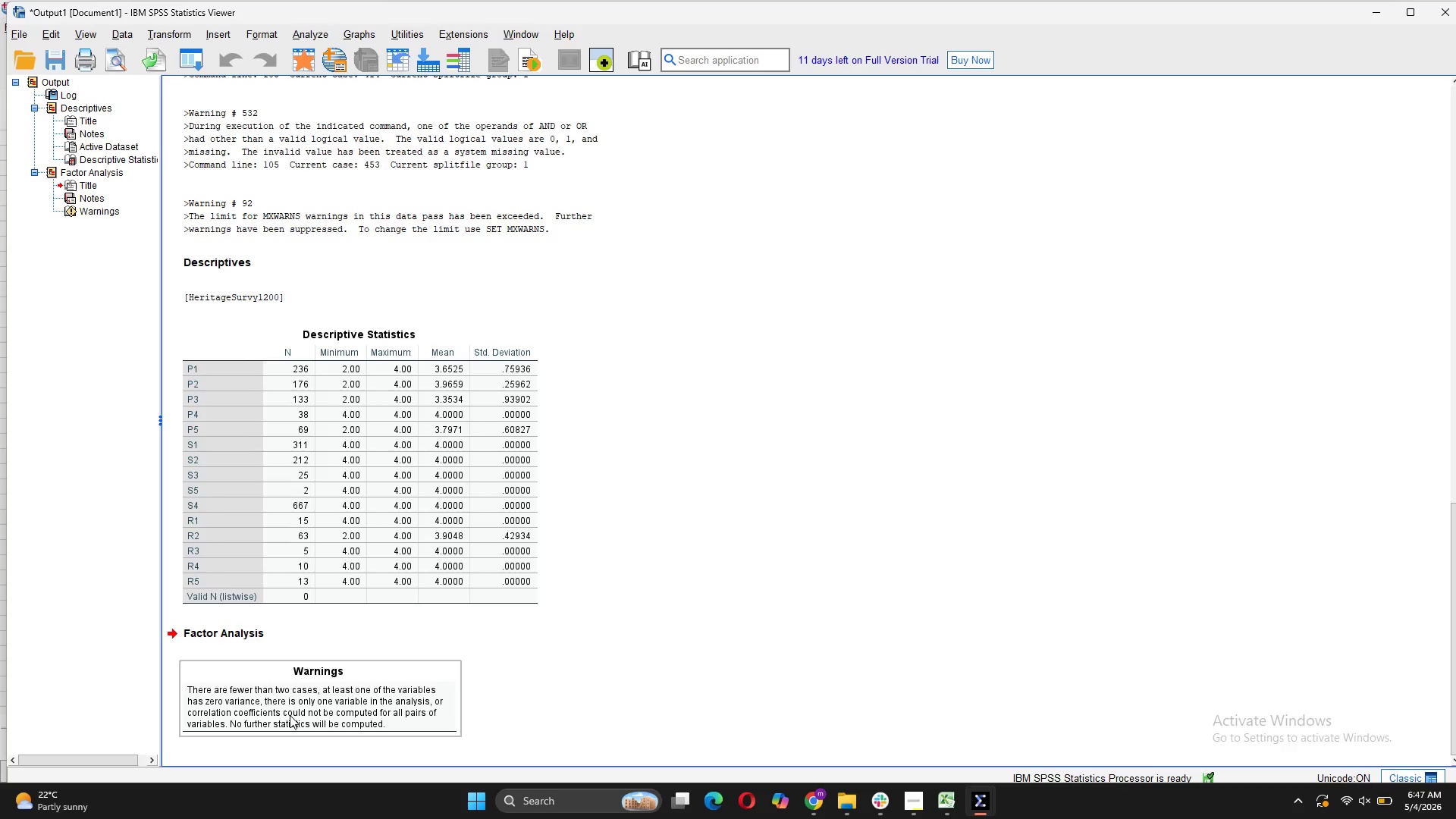 
mouse_move([274, 699])
 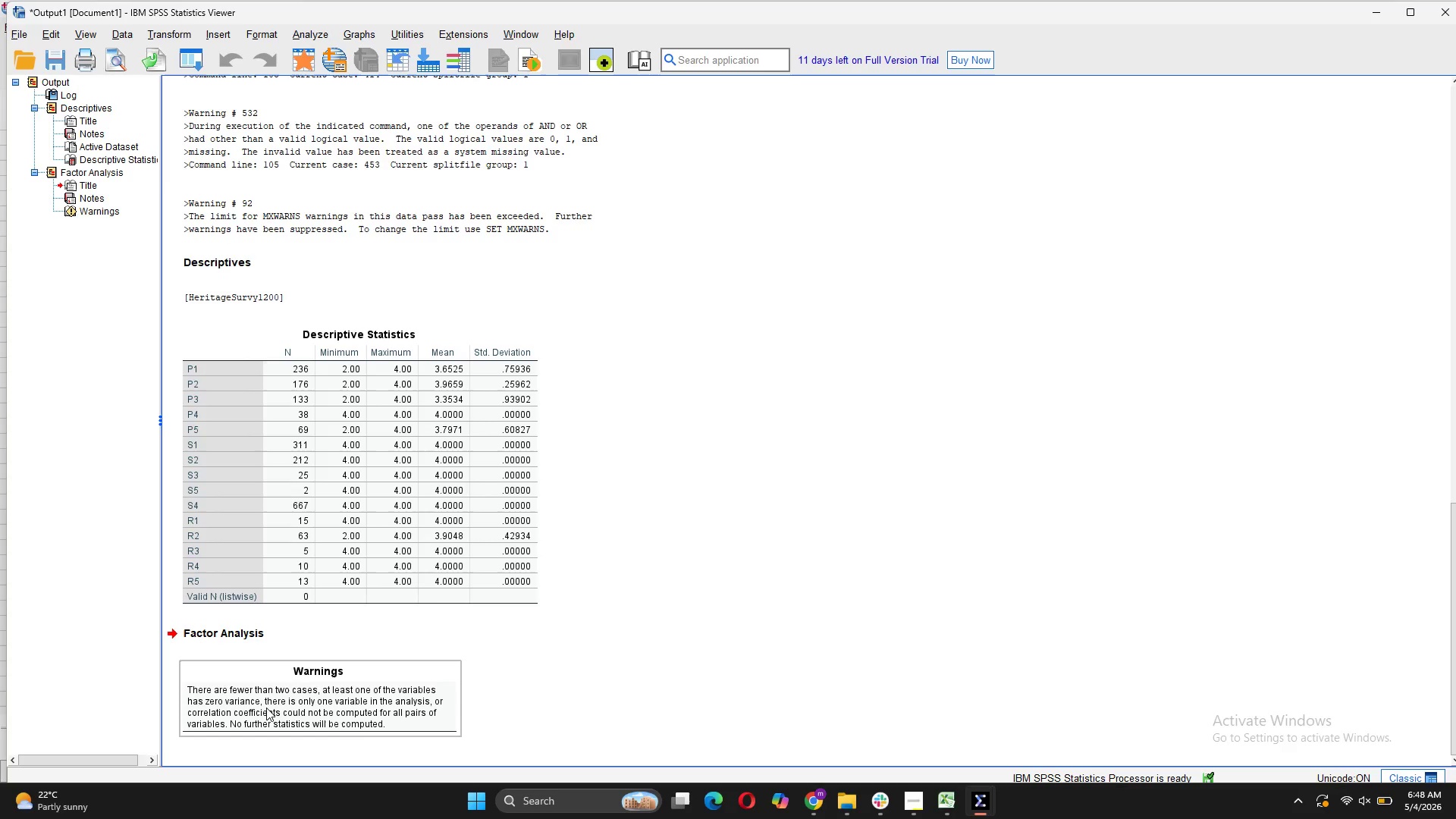 
wait(22.23)
 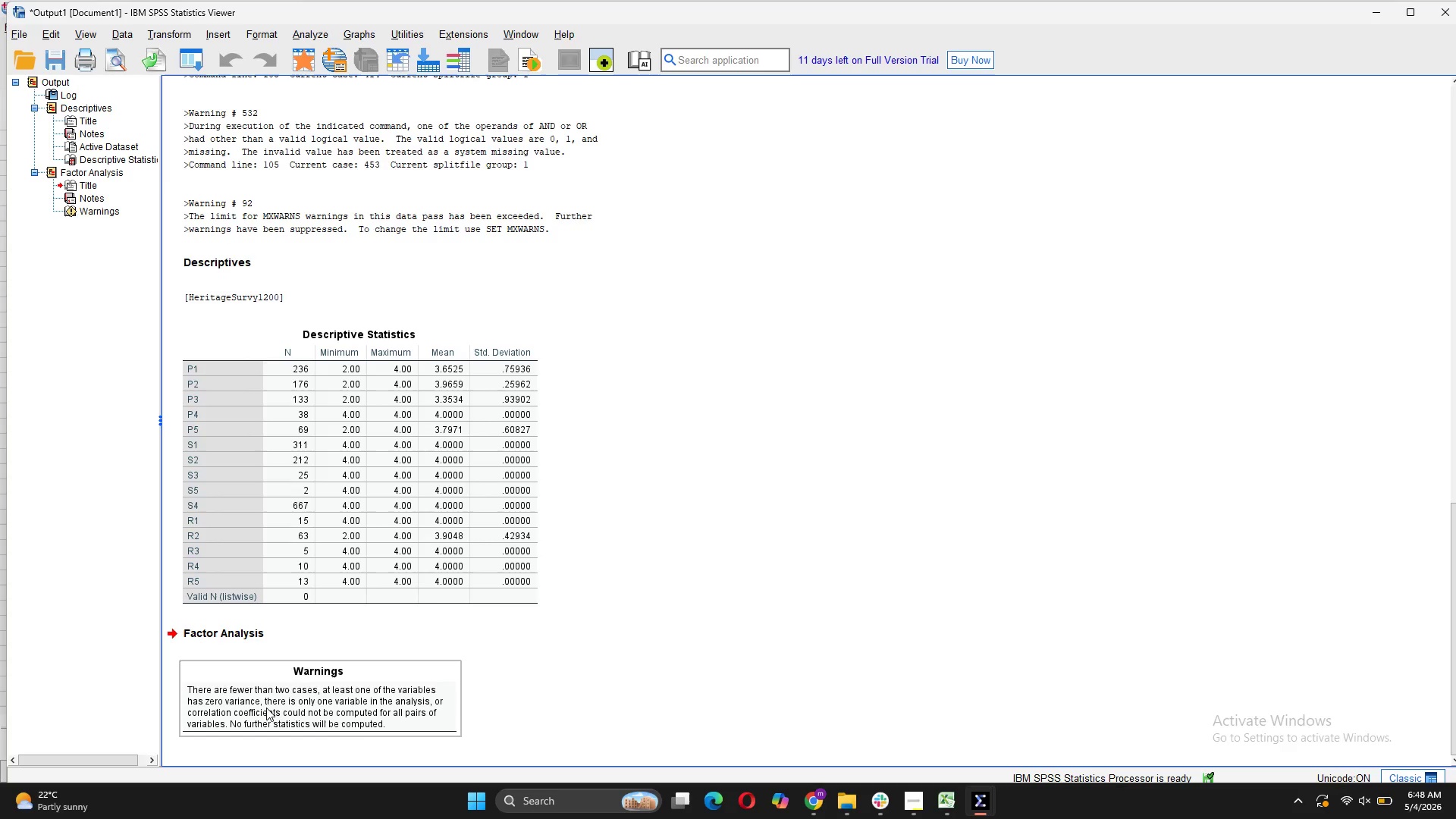 
left_click([1176, 714])
 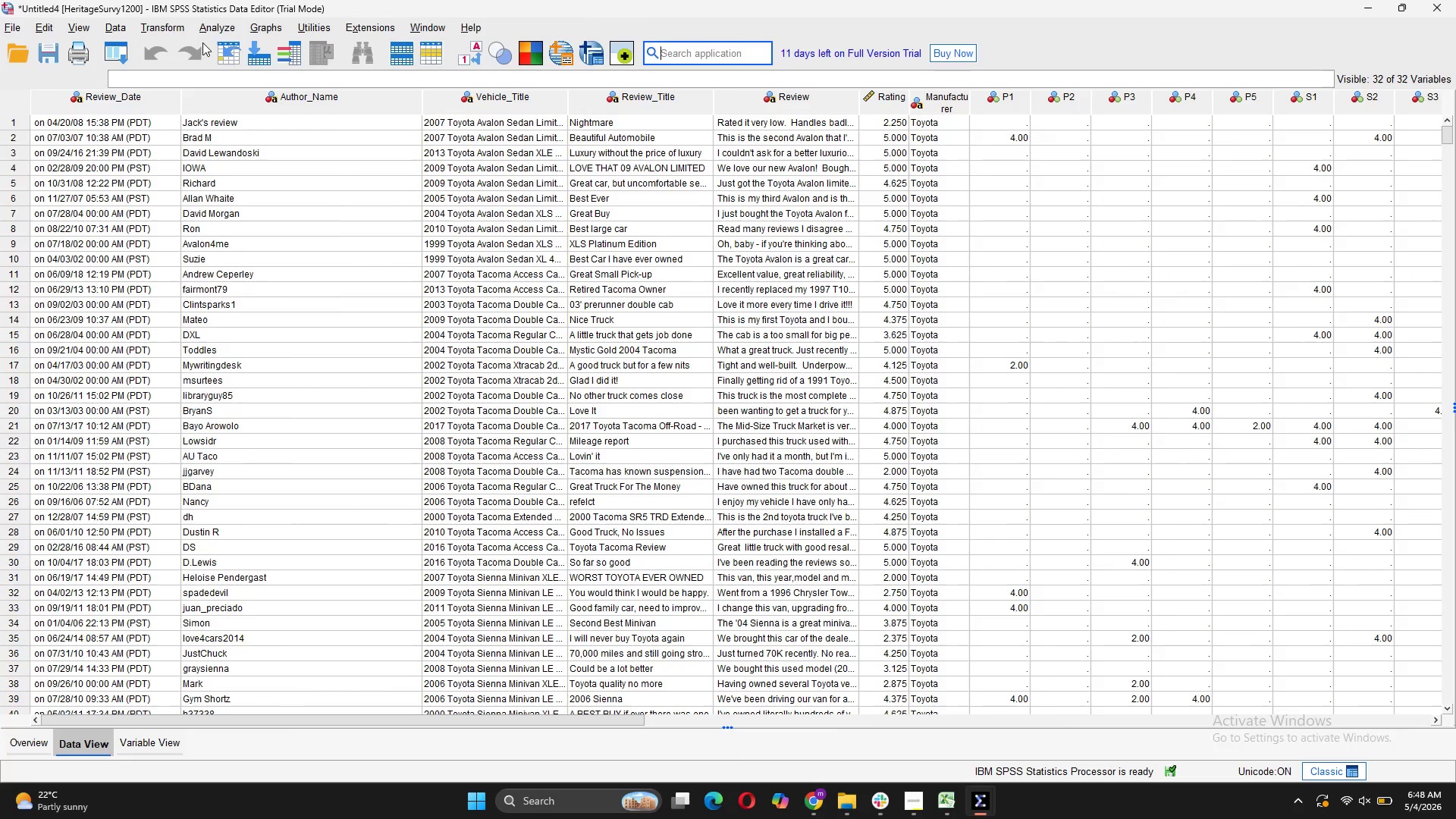 
left_click([211, 31])
 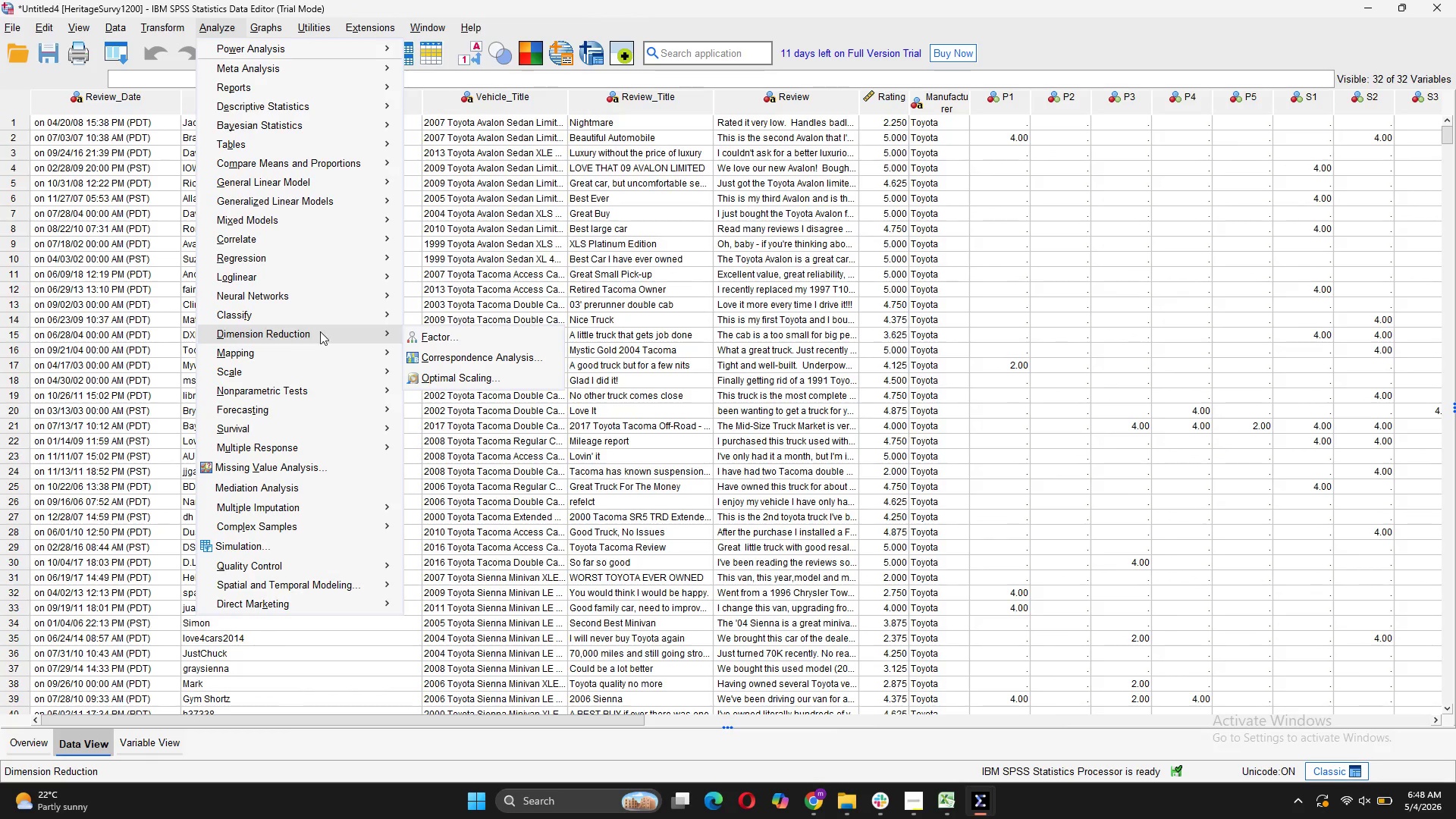 
left_click([447, 331])
 